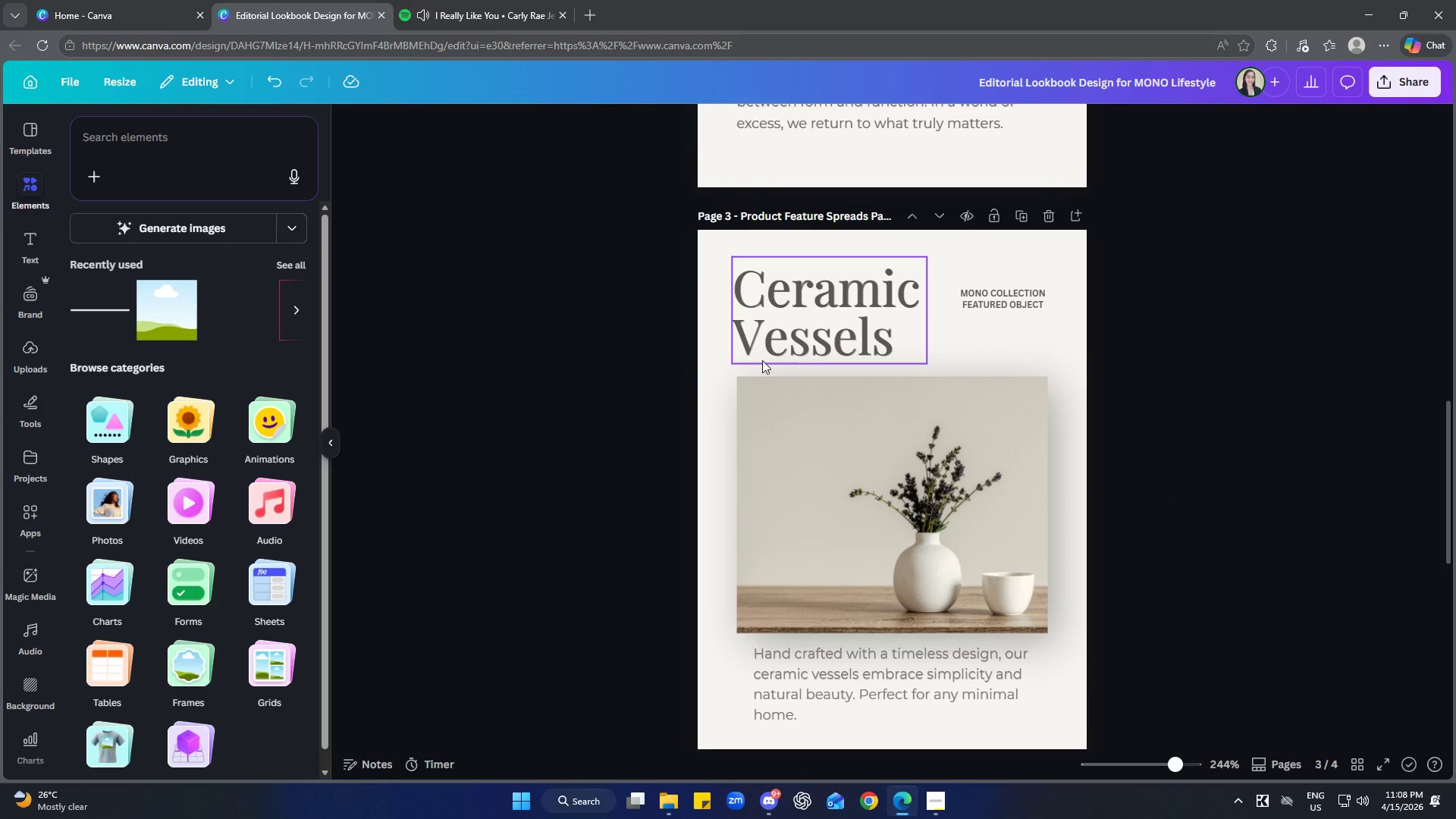 
left_click([761, 367])
 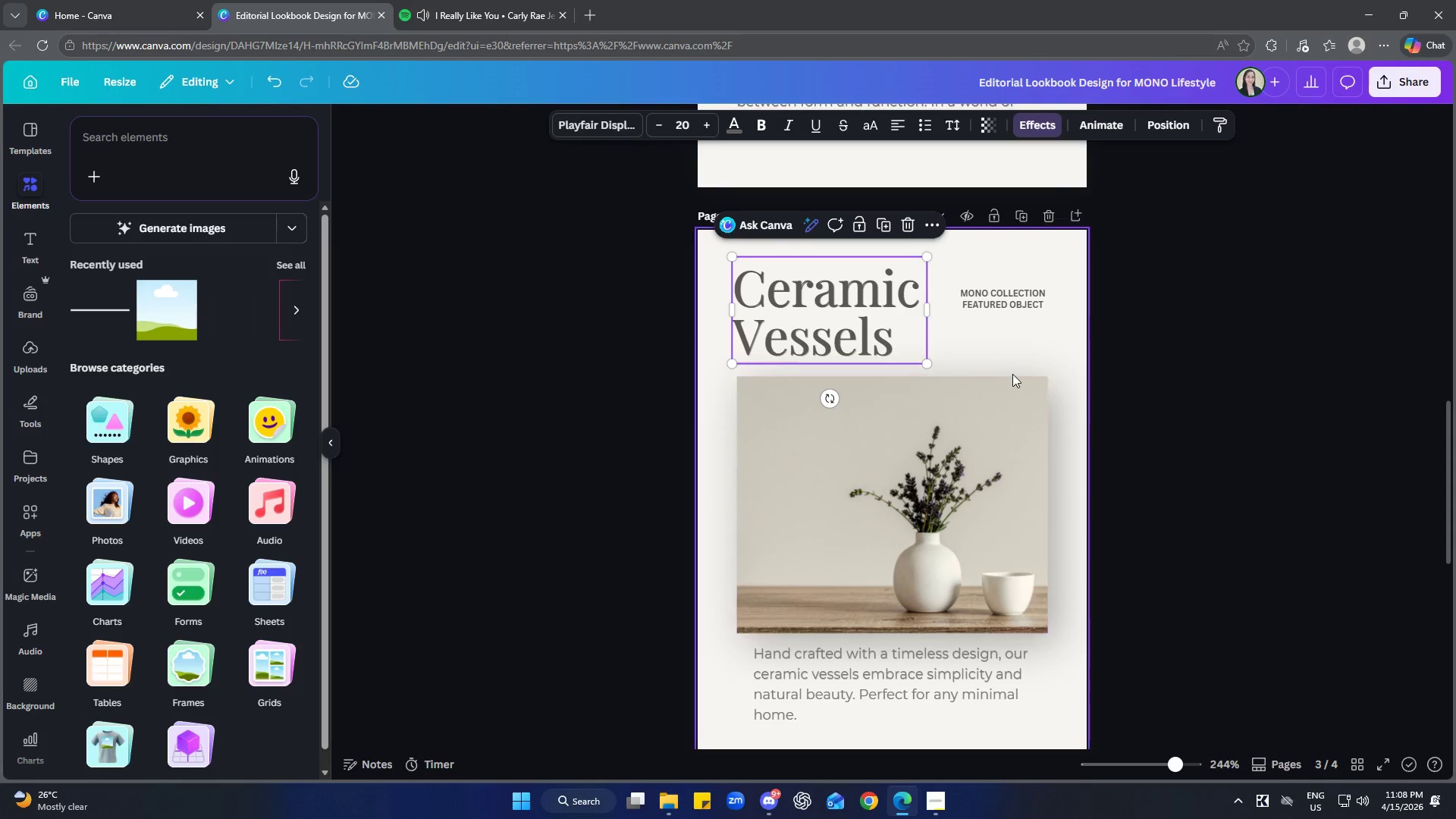 
left_click([1091, 353])
 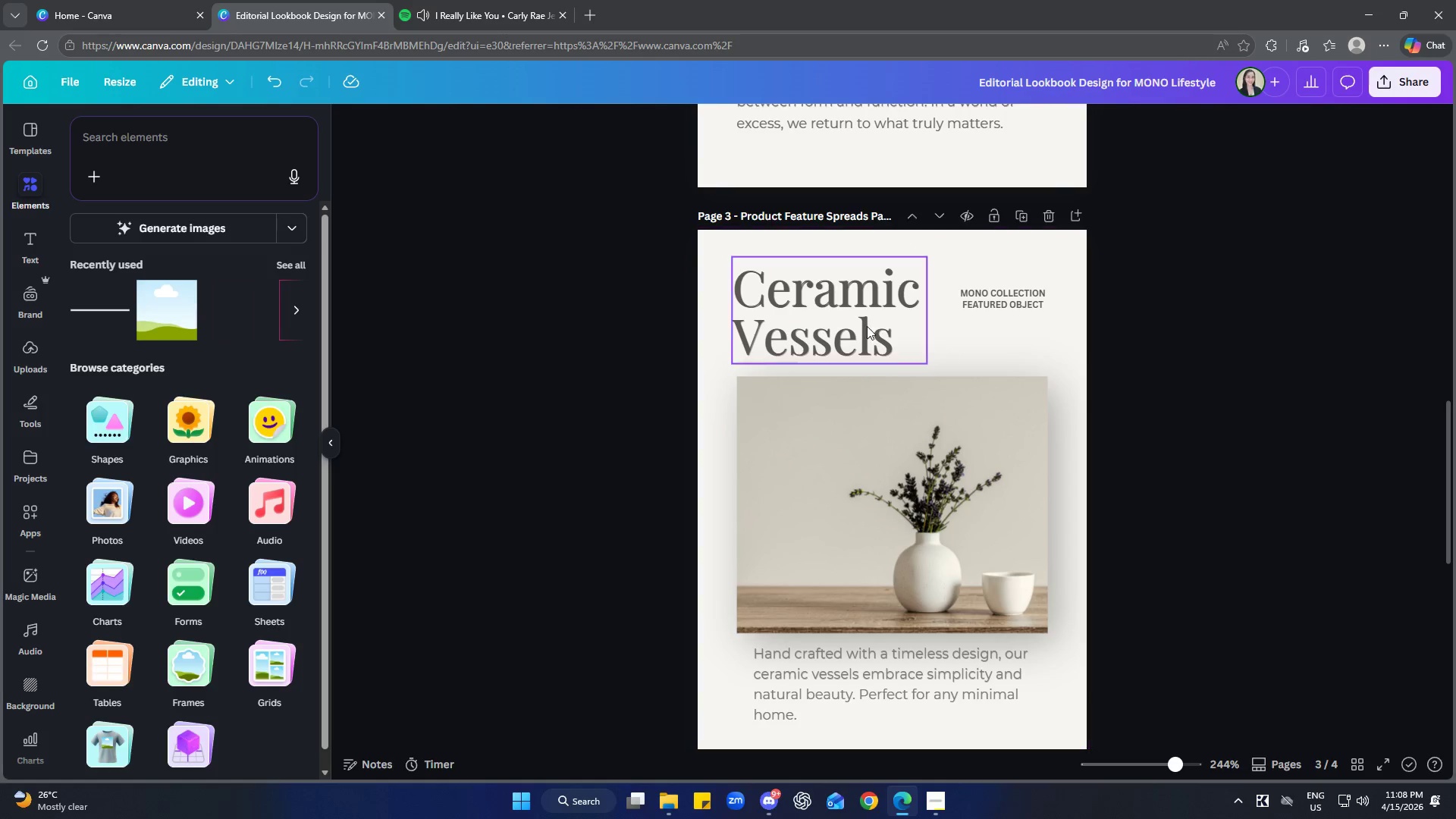 
left_click_drag(start_coordinate=[872, 321], to_coordinate=[874, 312])
 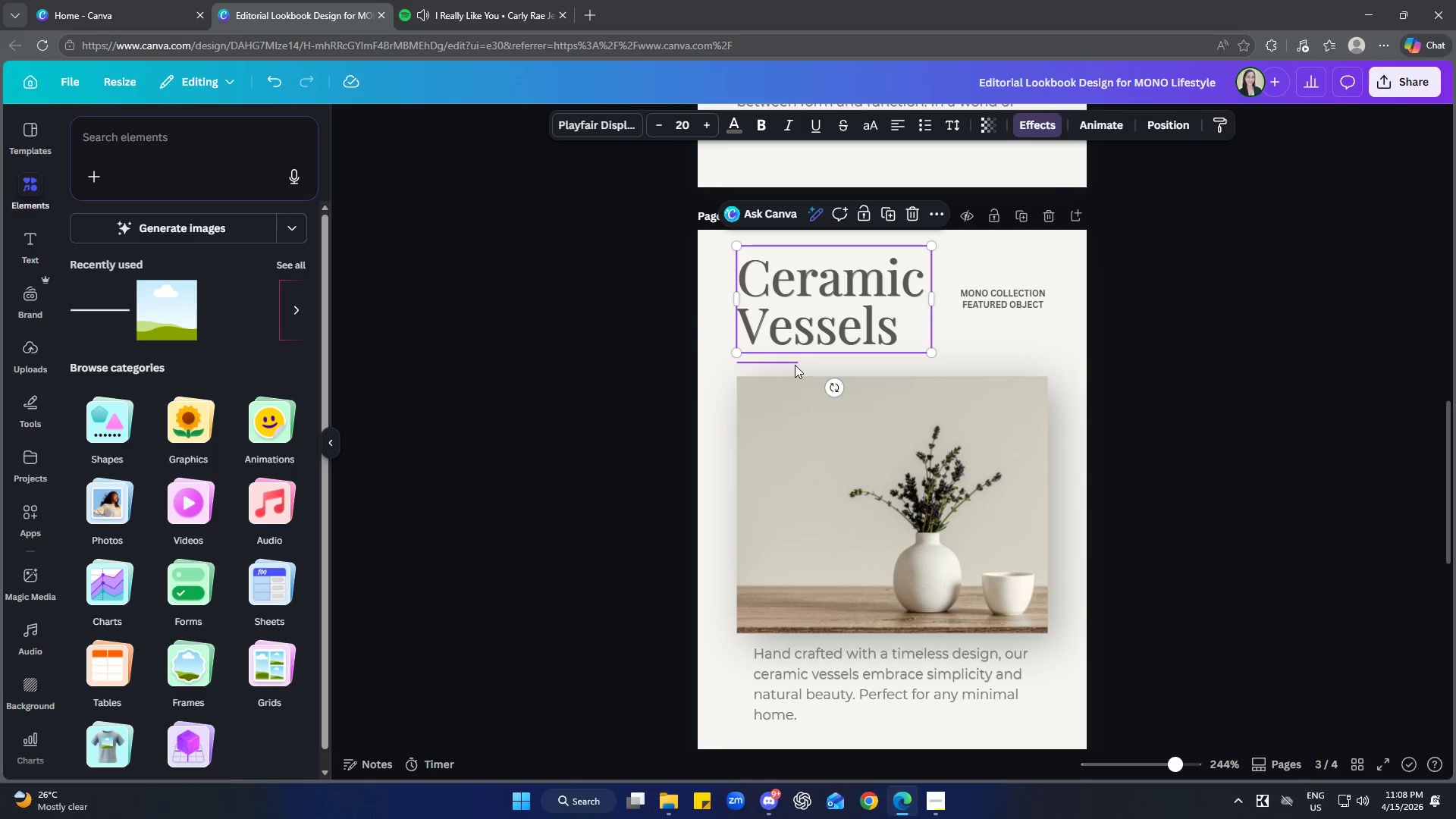 
left_click_drag(start_coordinate=[795, 365], to_coordinate=[797, 369])
 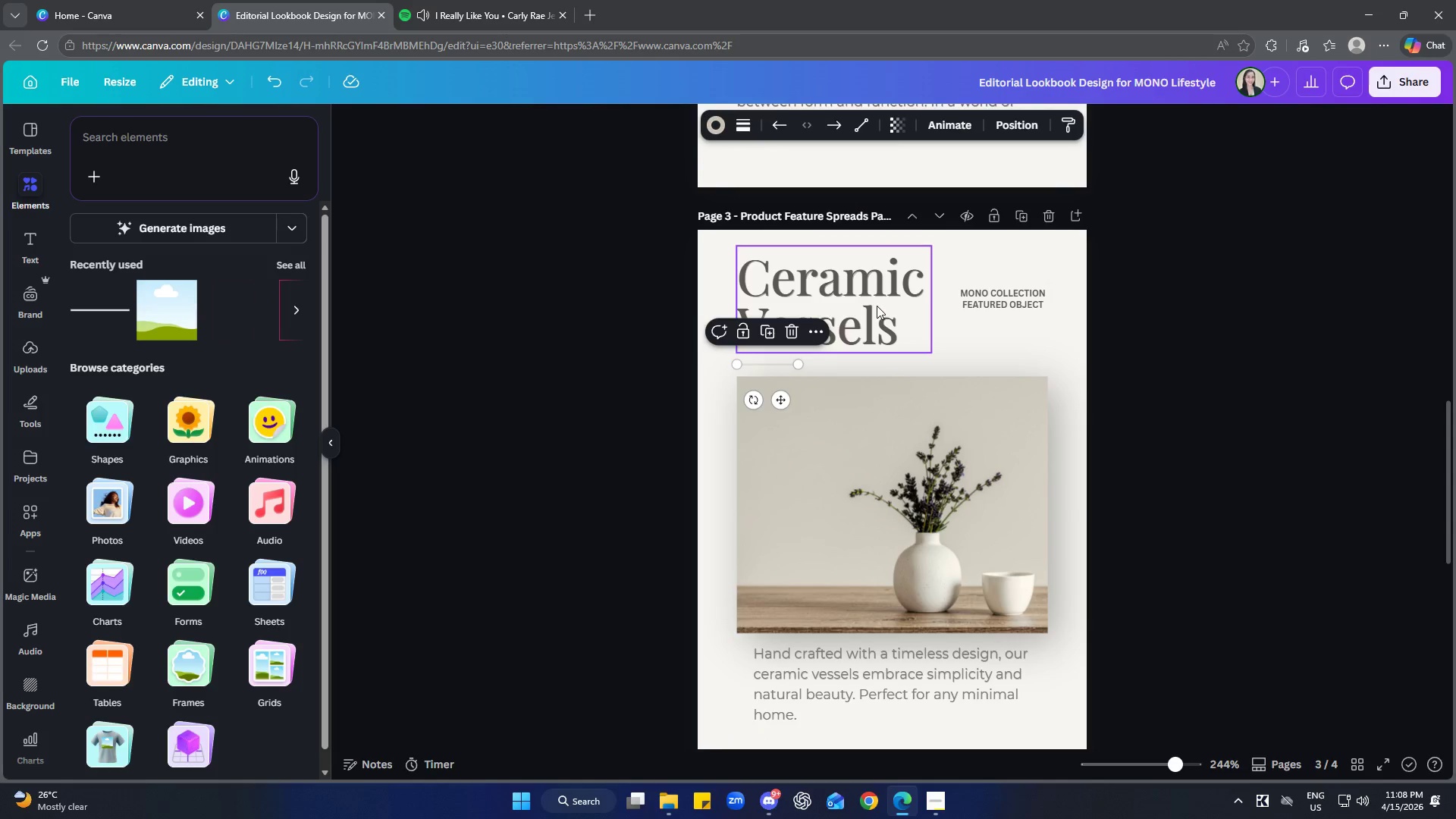 
left_click_drag(start_coordinate=[877, 303], to_coordinate=[874, 312])
 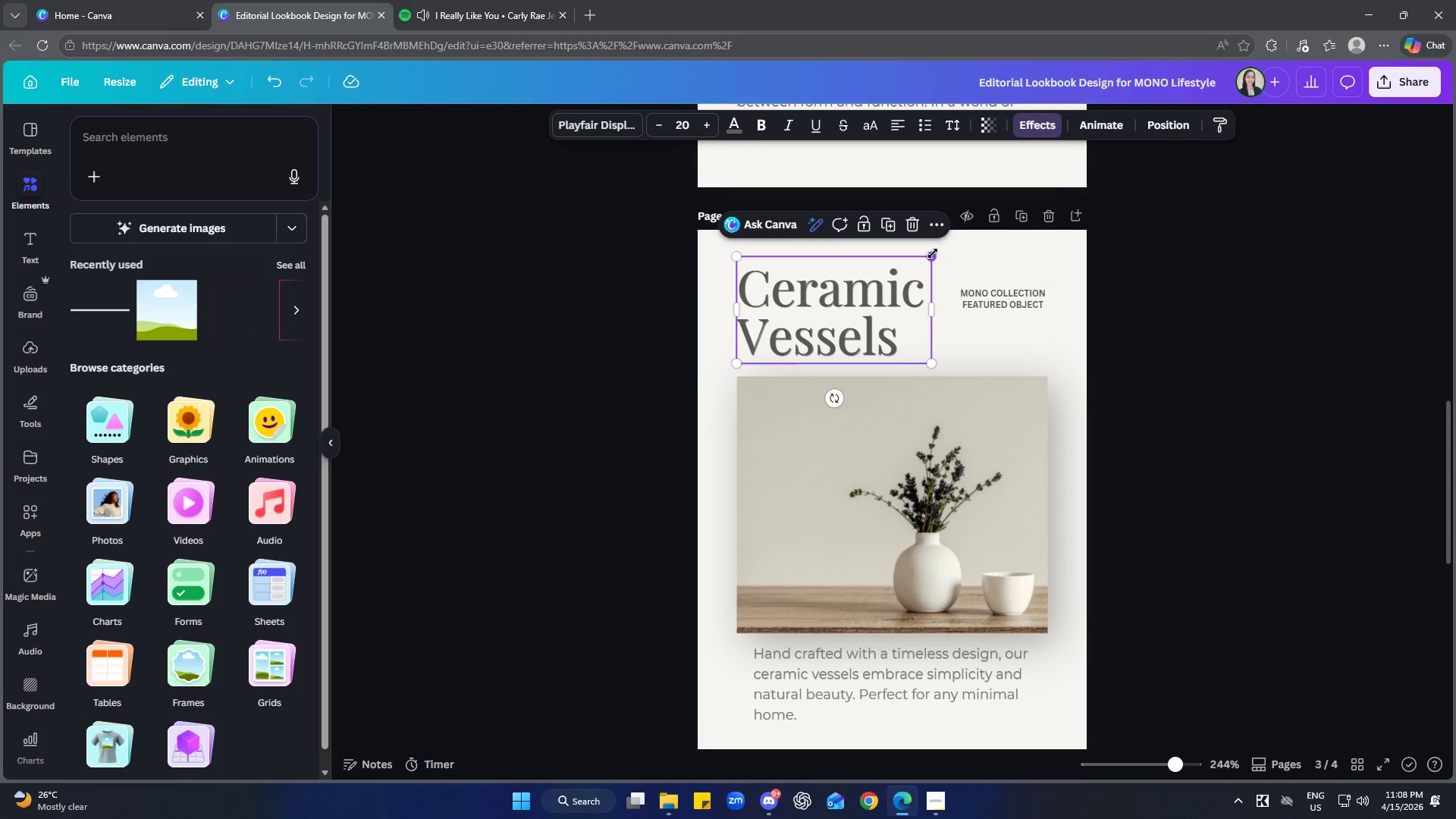 
left_click_drag(start_coordinate=[933, 253], to_coordinate=[915, 278])
 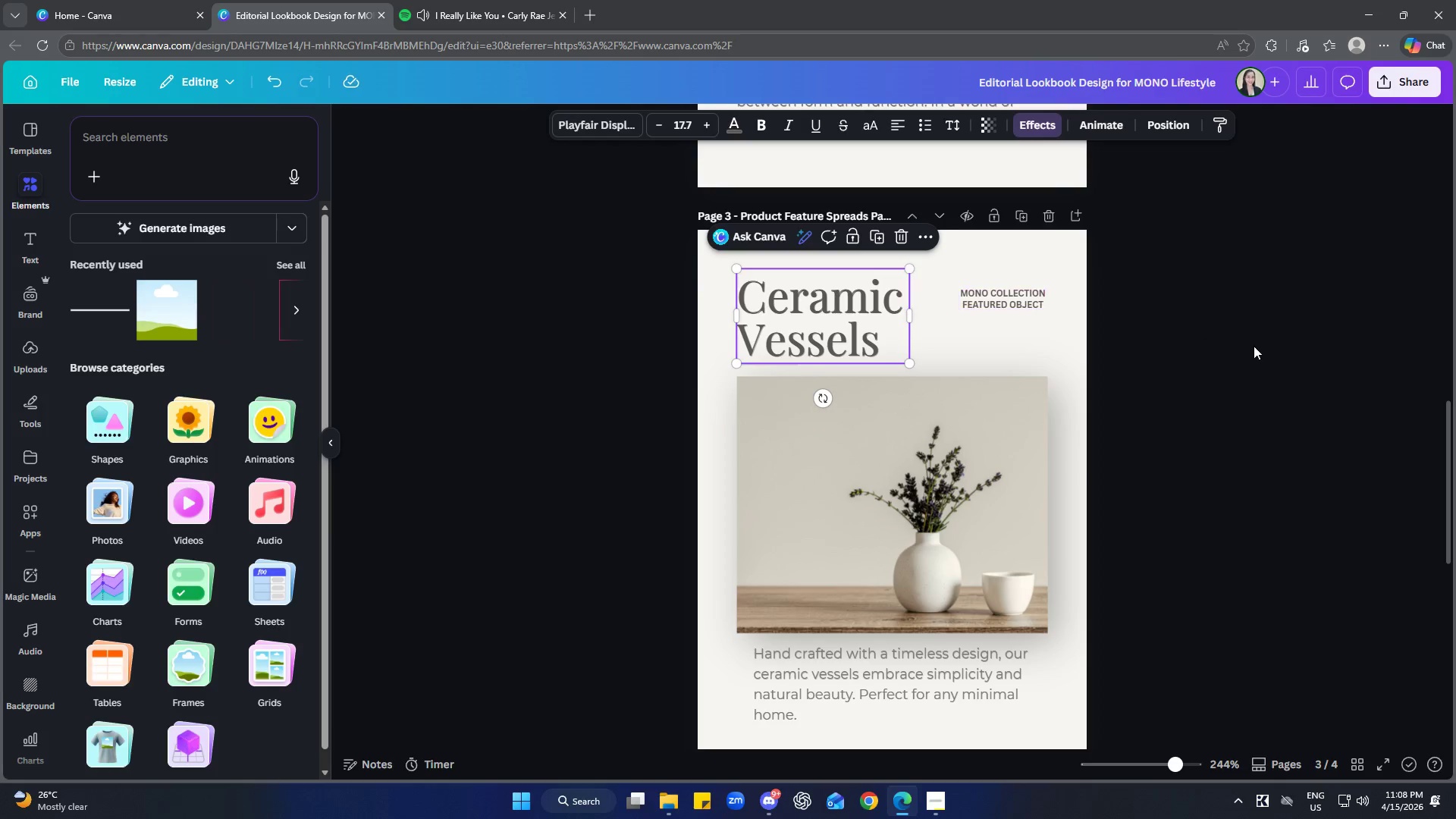 
left_click([1254, 346])
 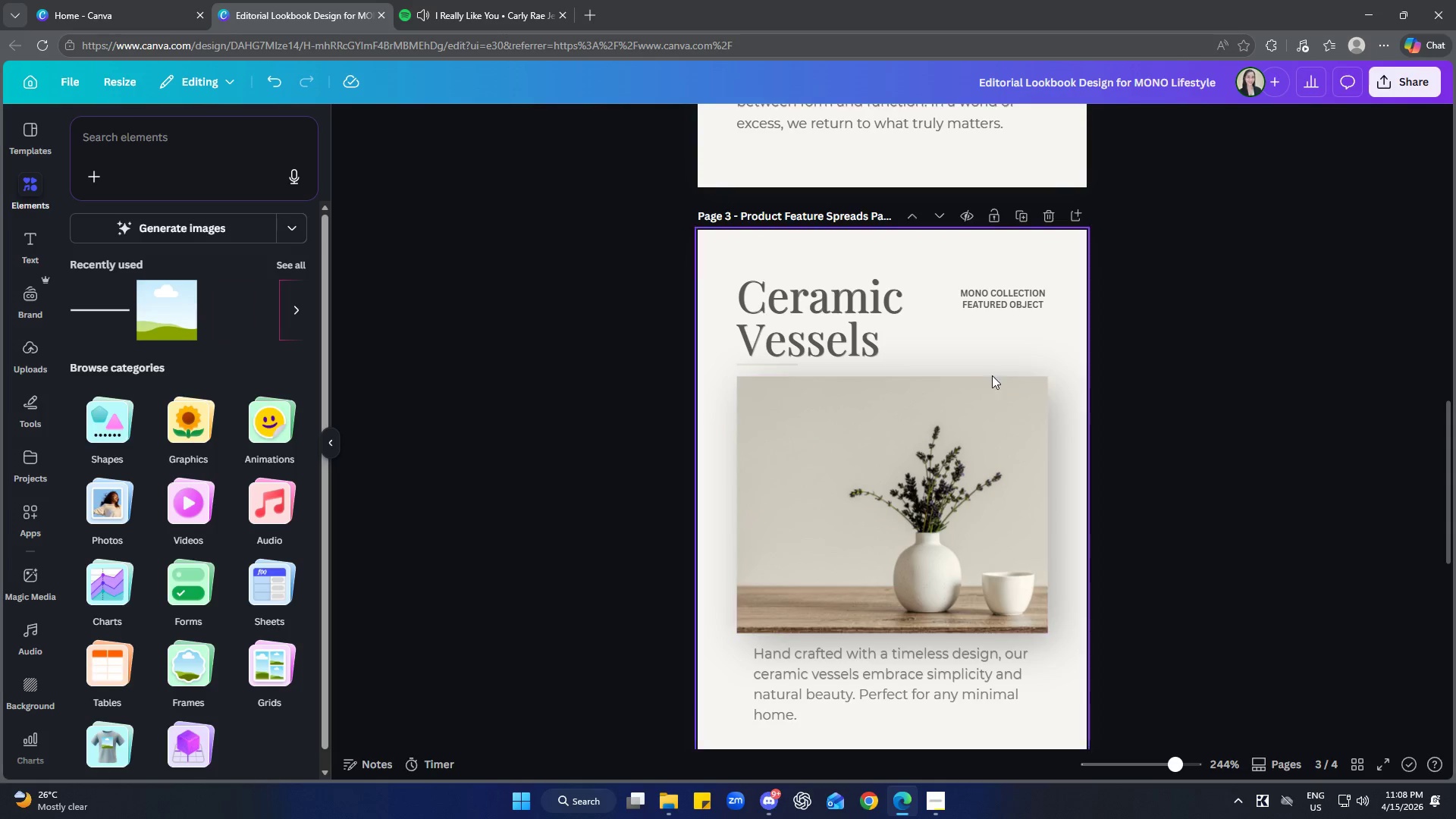 
left_click([1272, 413])
 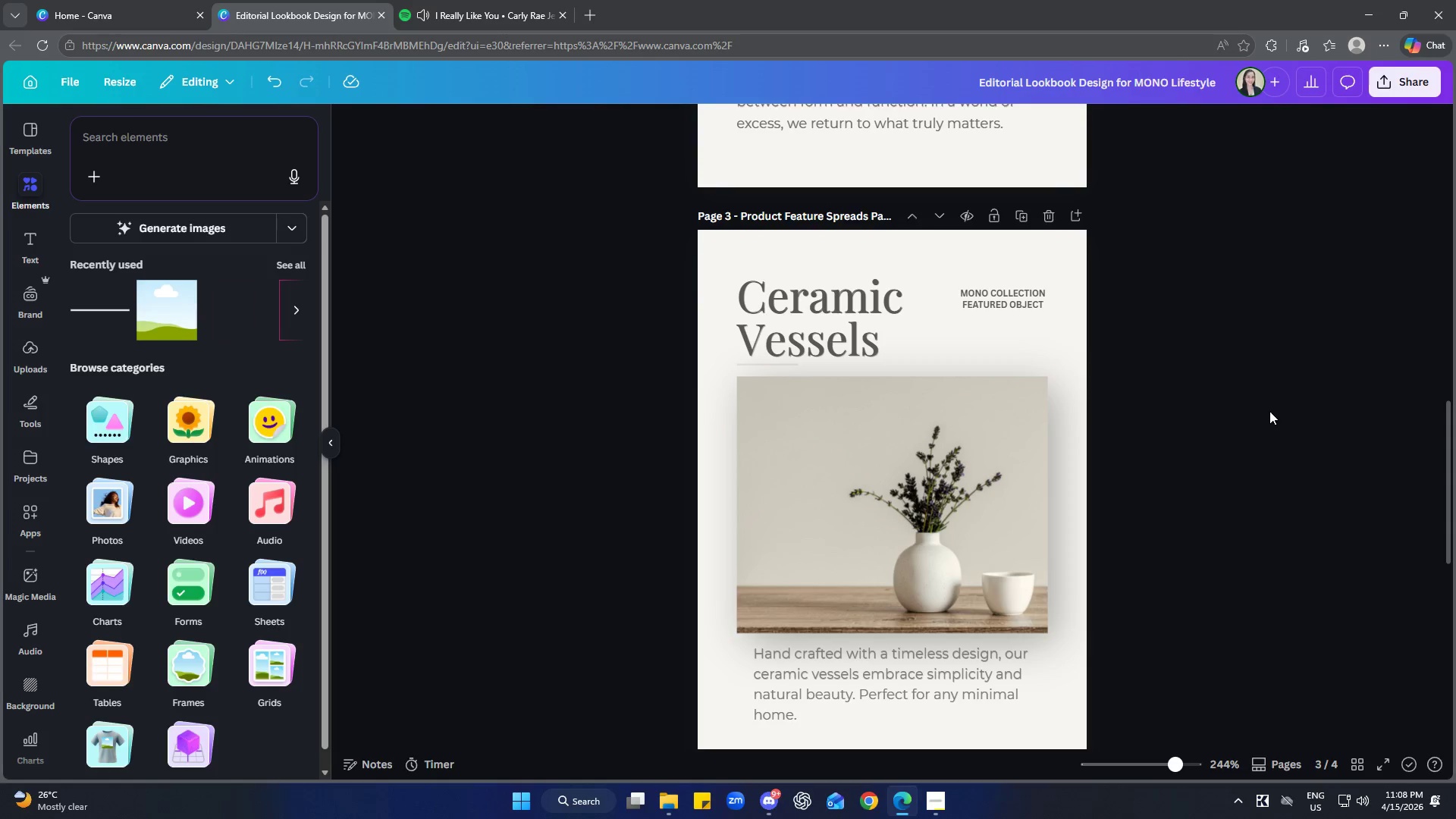 
scroll: coordinate [1266, 415], scroll_direction: down, amount: 1.0
 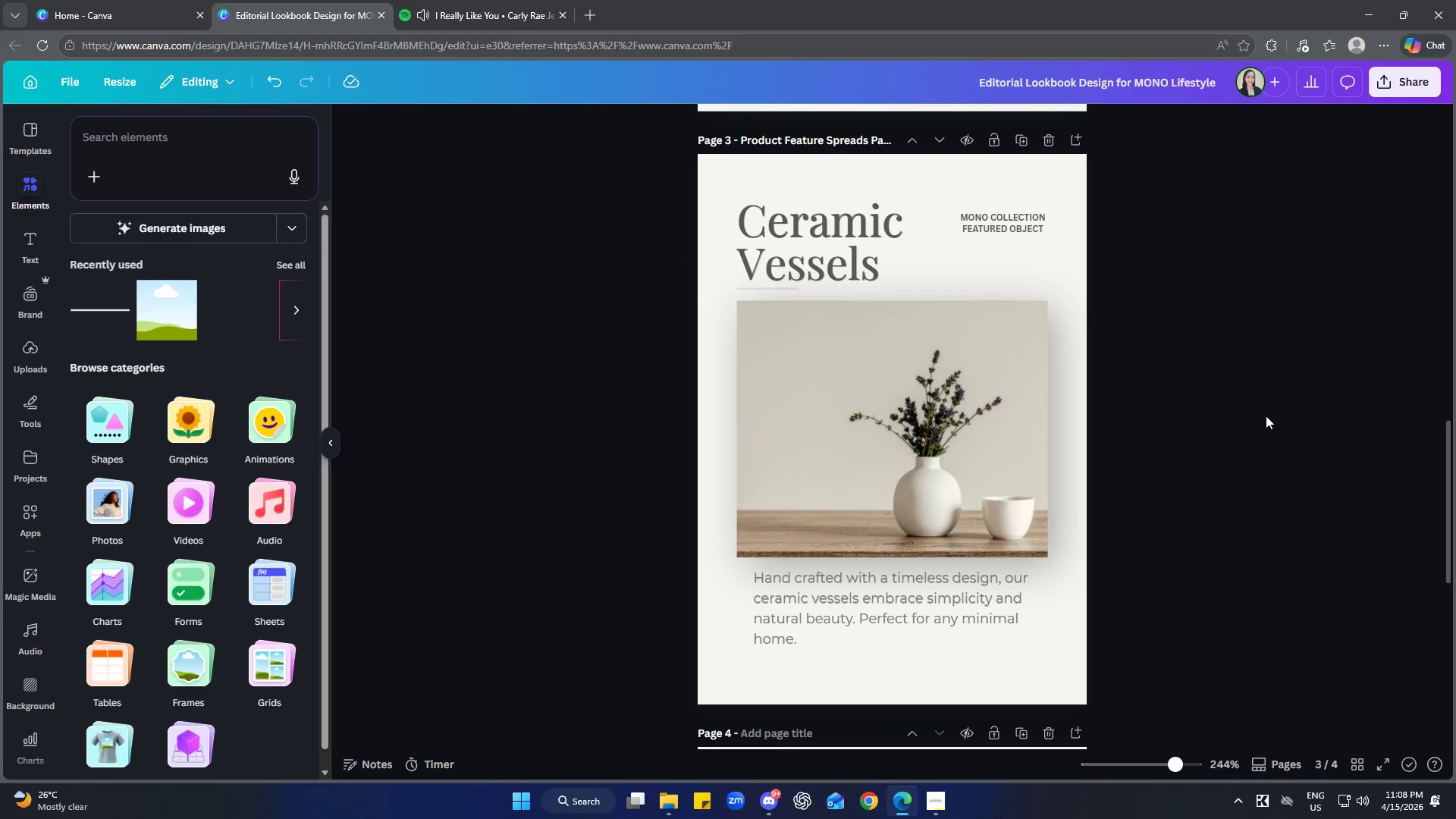 
wait(17.23)
 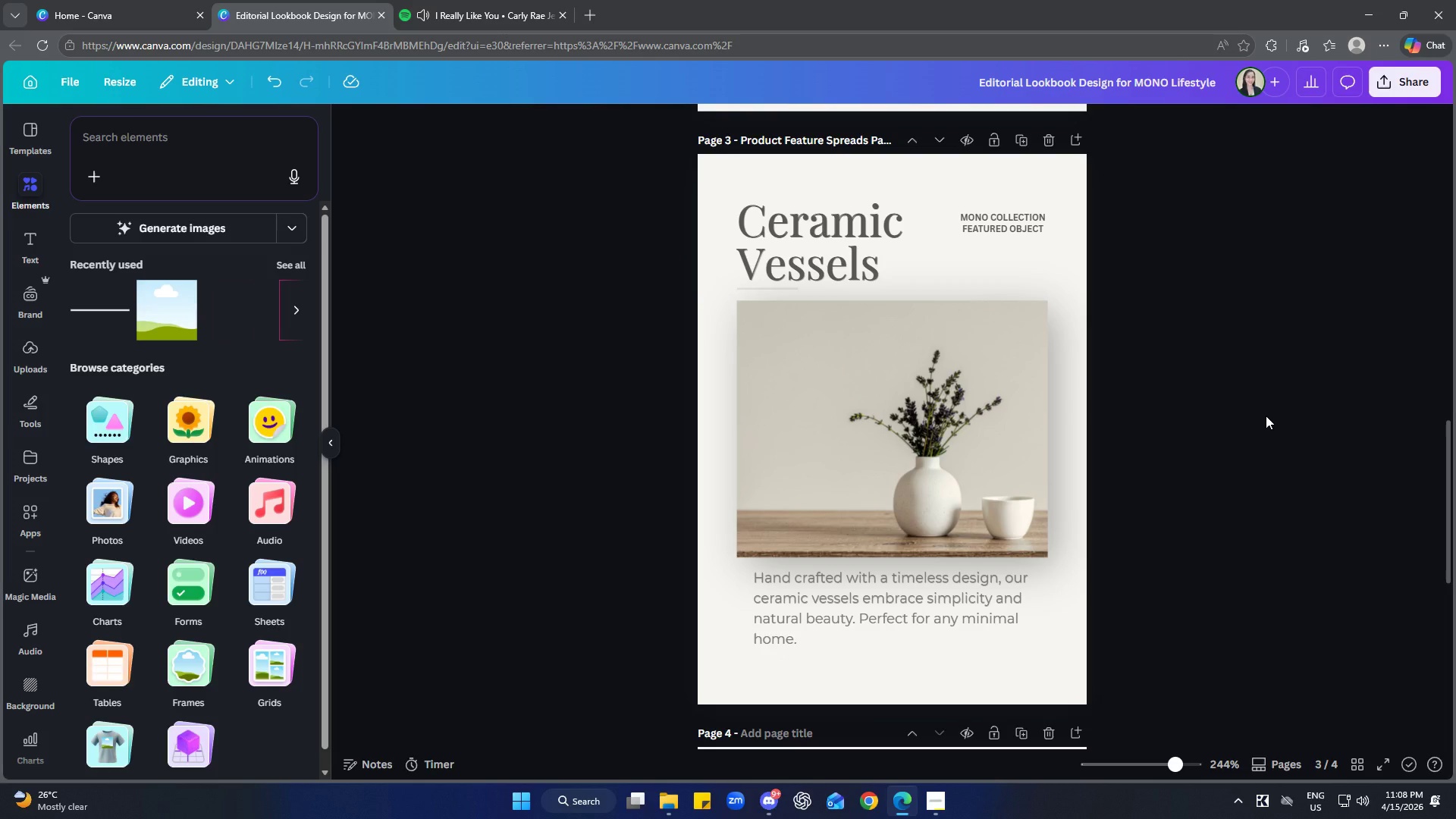 
left_click([932, 615])
 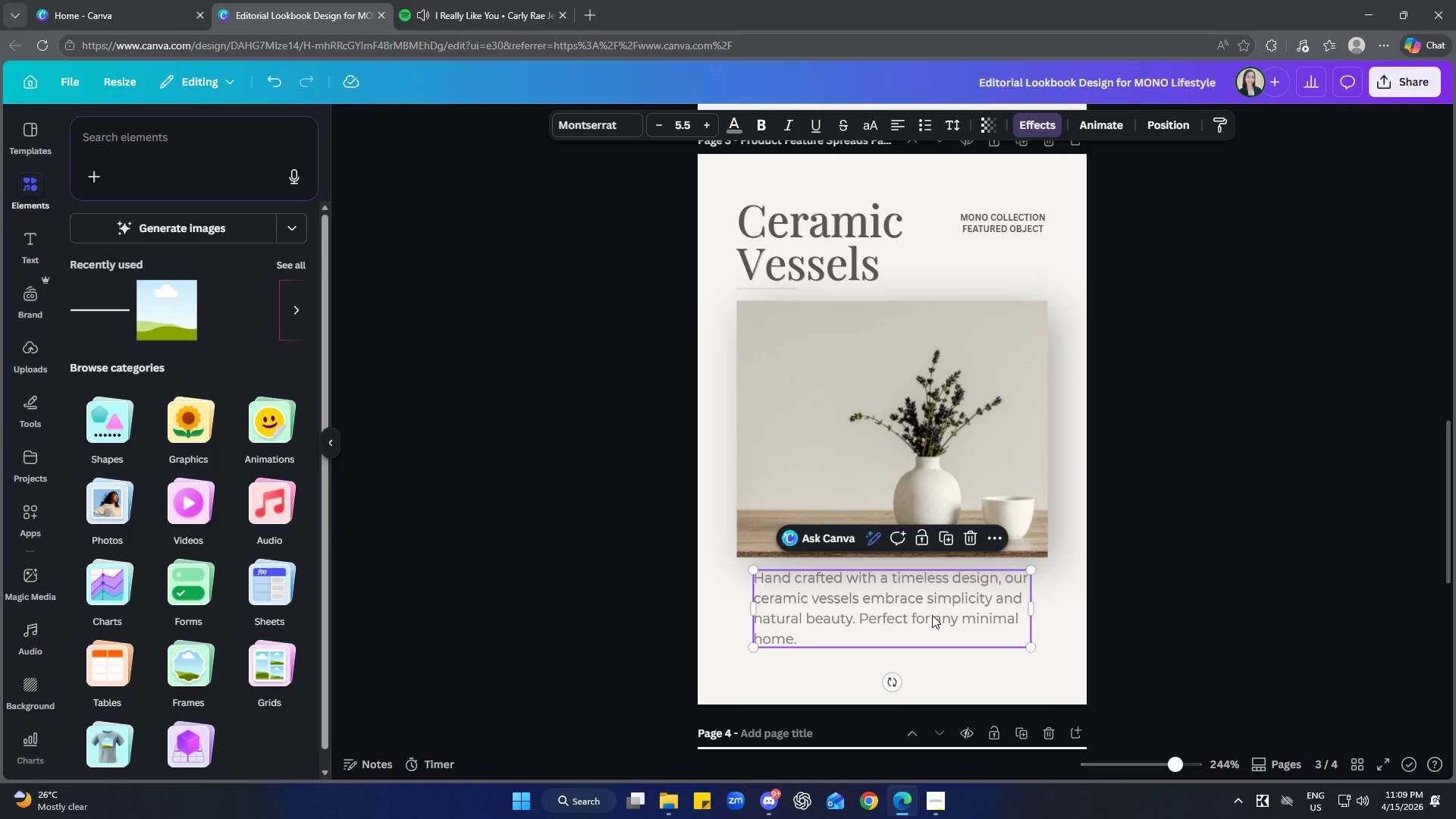 
key(ArrowDown)
 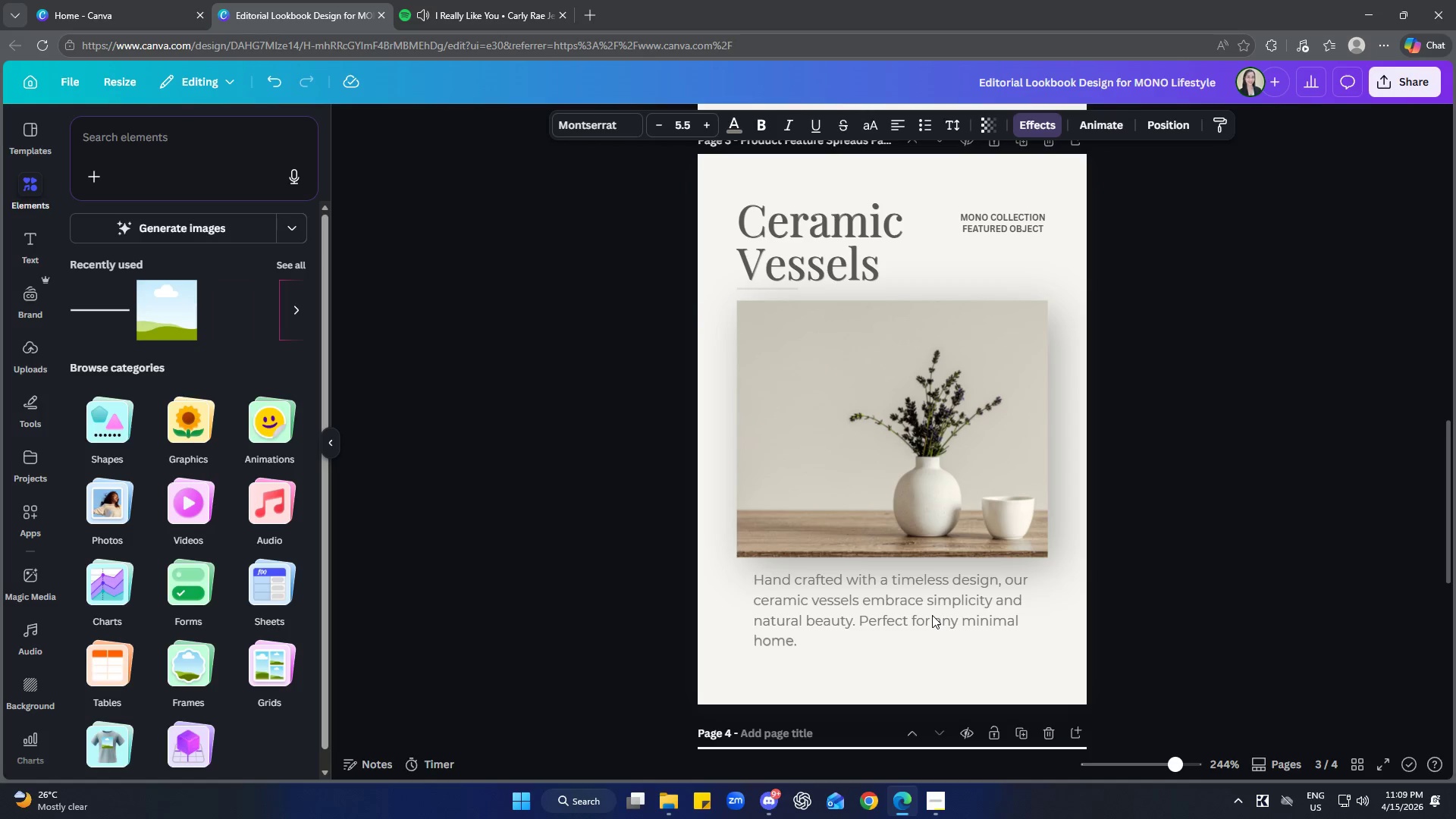 
key(ArrowDown)
 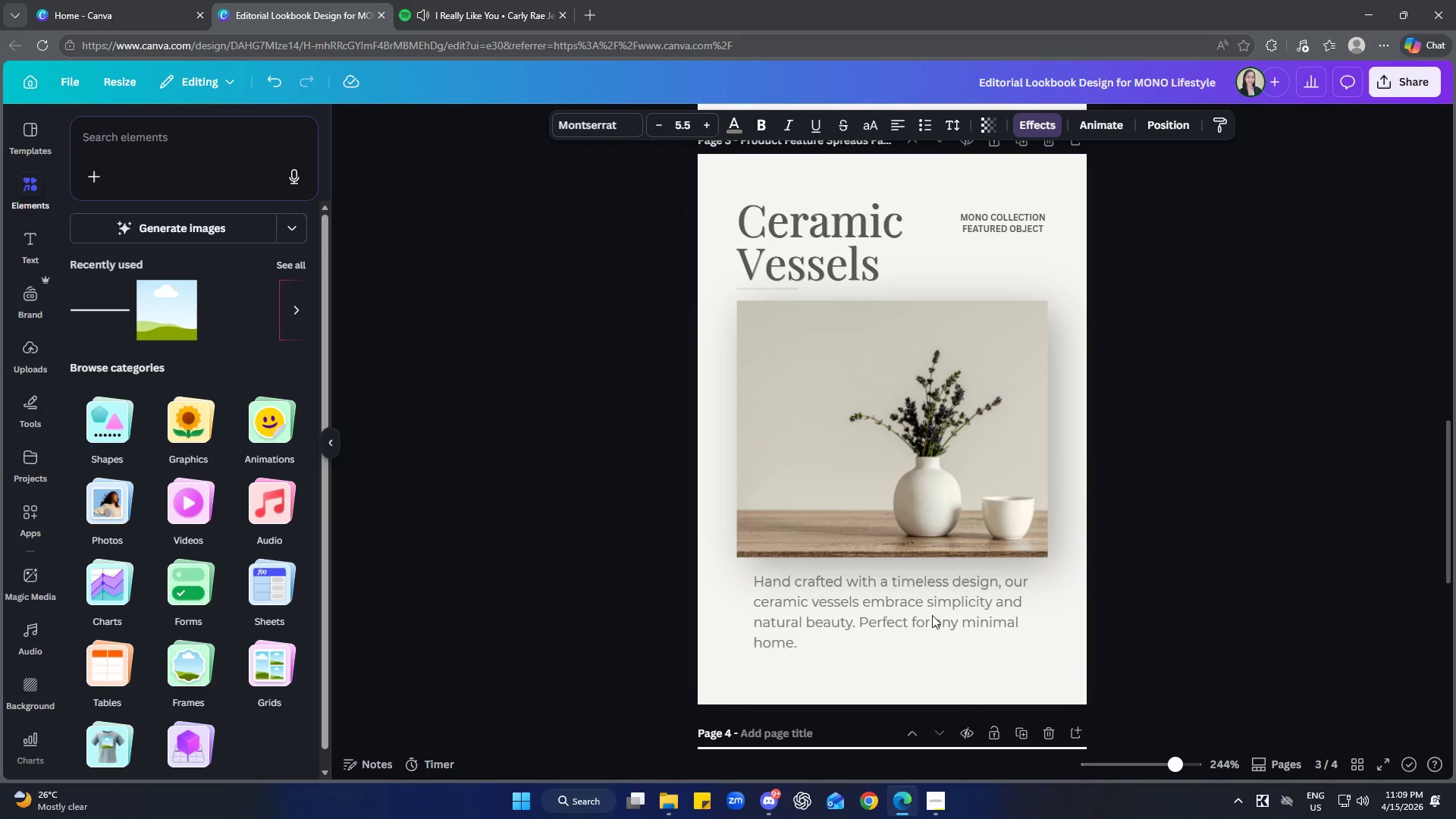 
key(ArrowDown)
 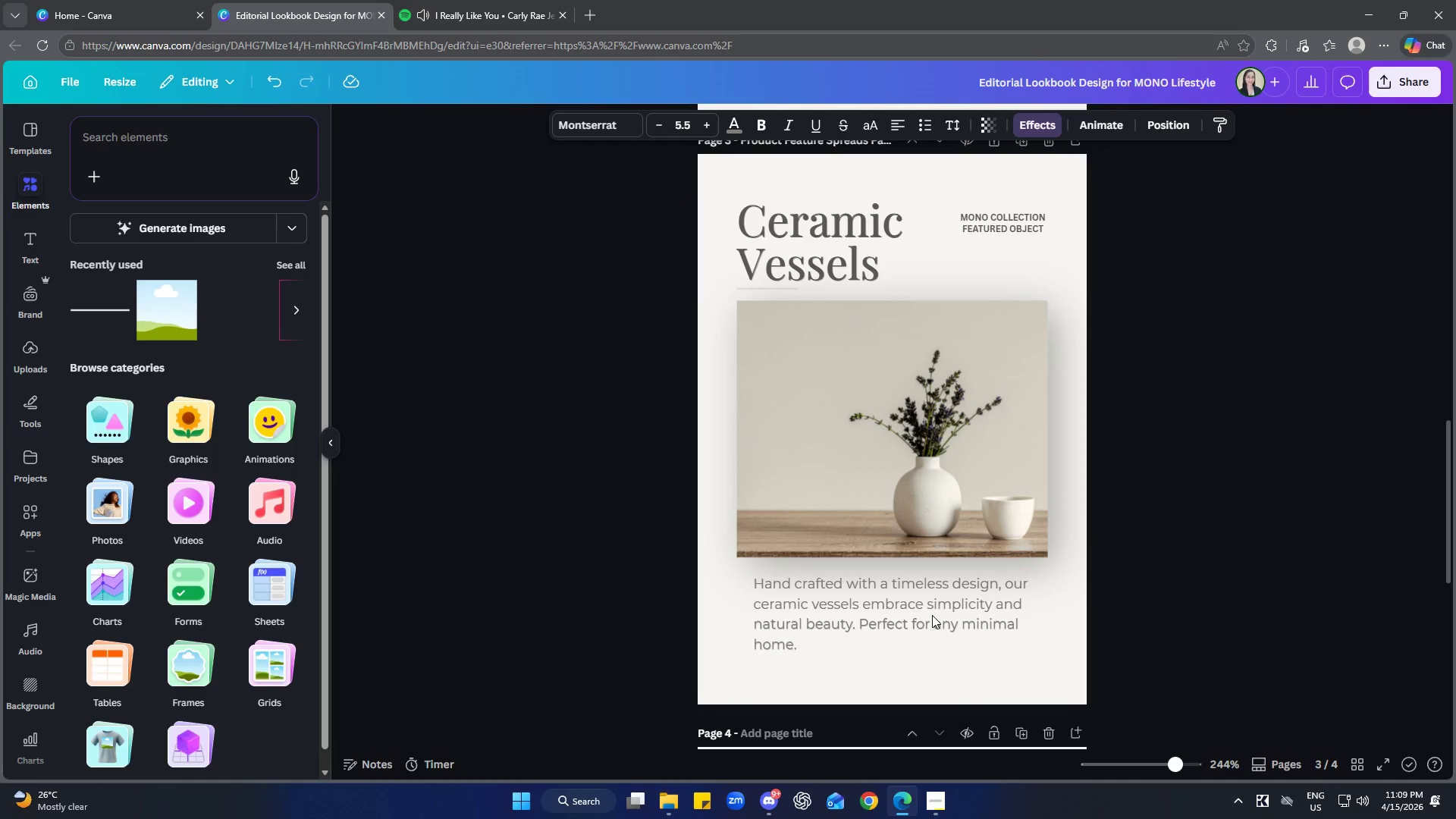 
key(ArrowDown)
 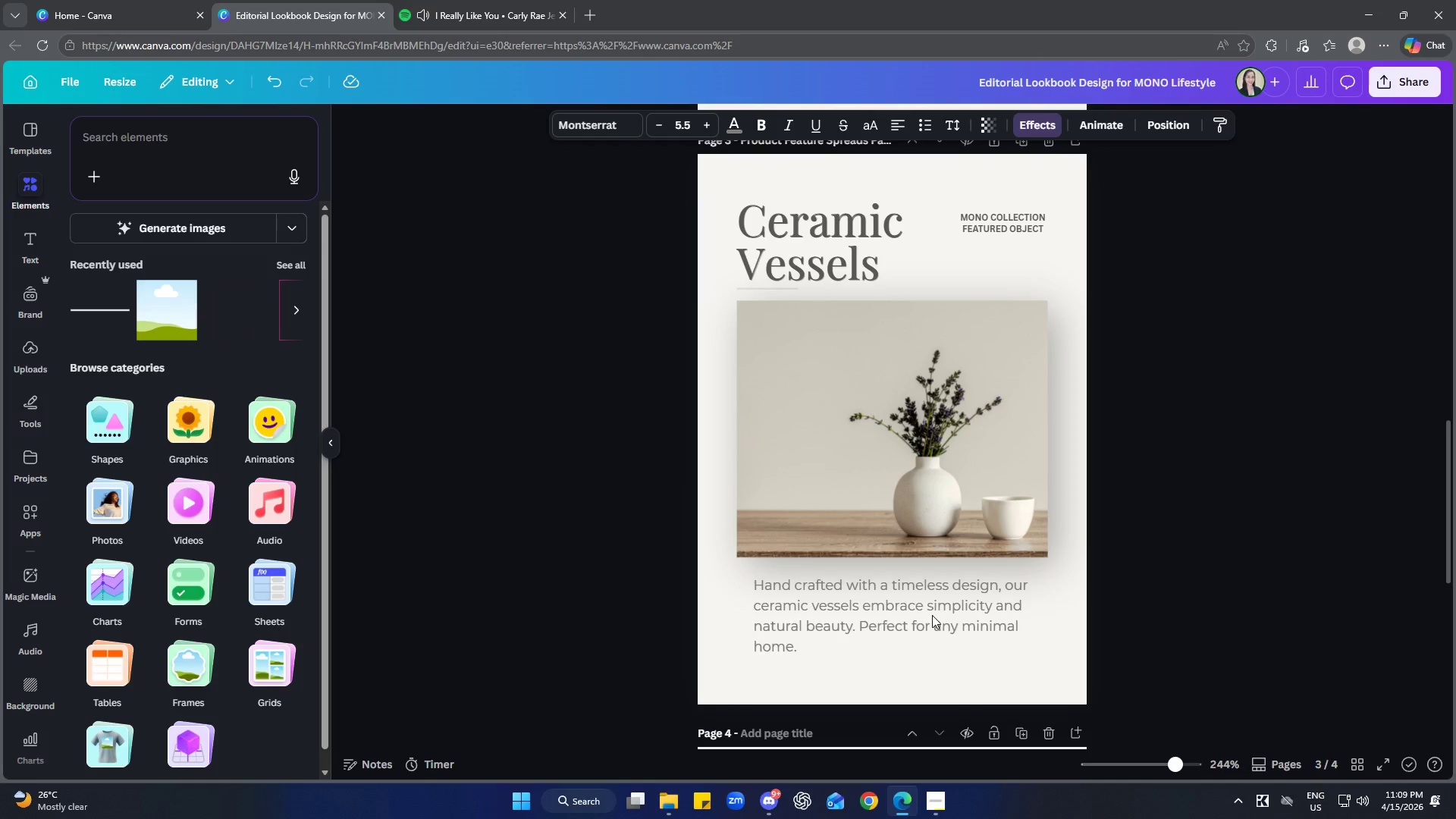 
key(ArrowDown)
 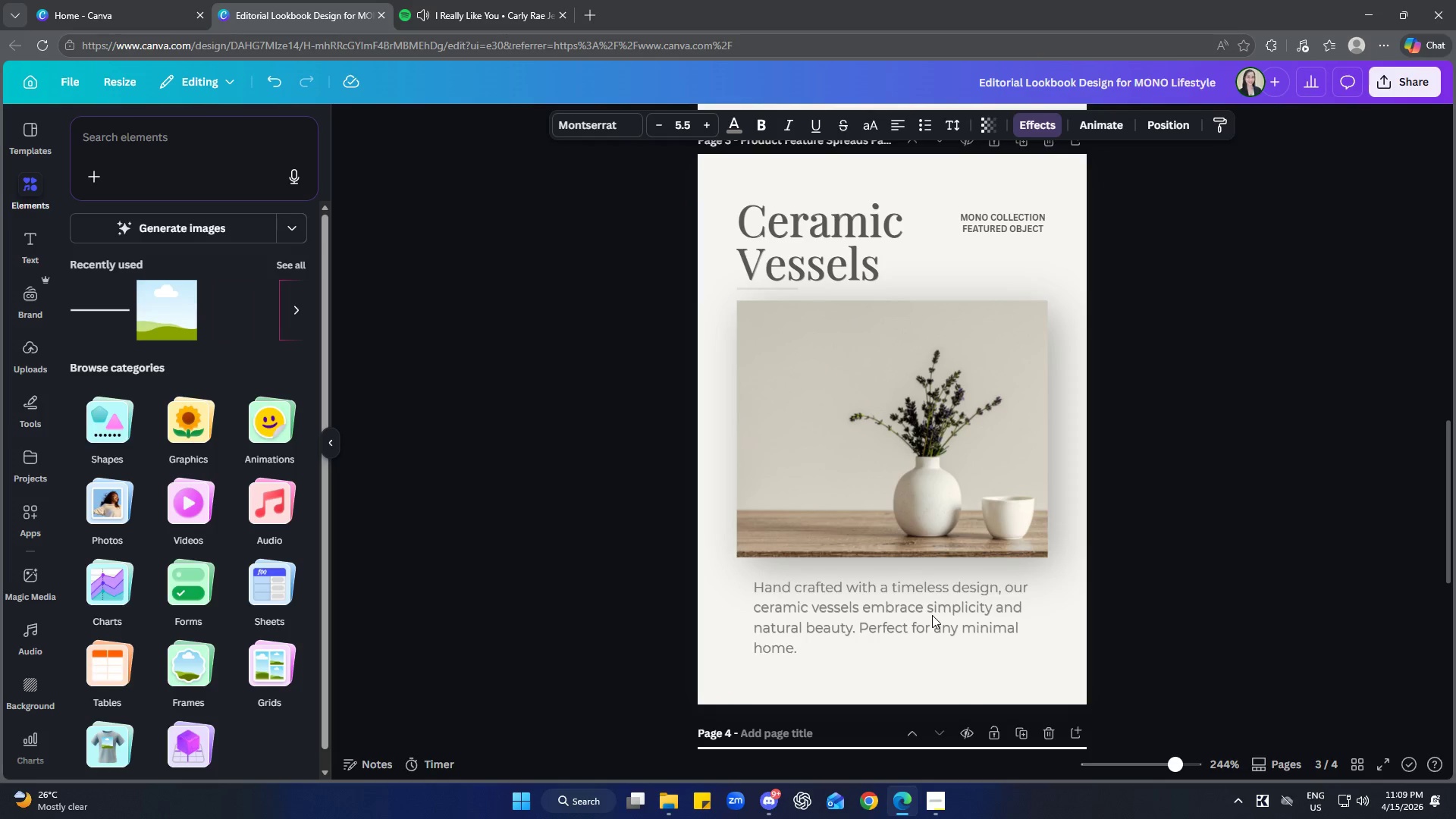 
key(ArrowDown)
 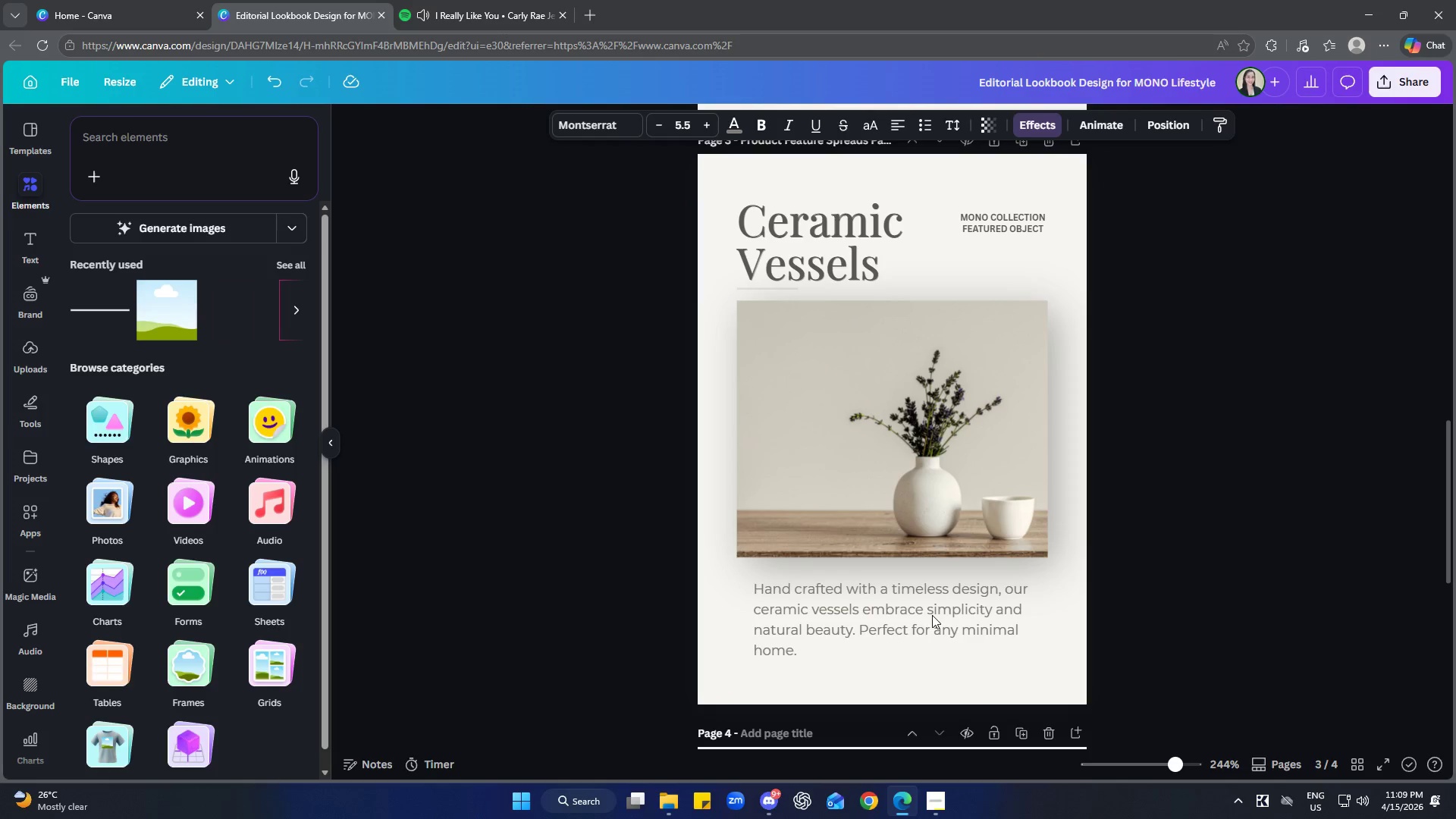 
key(ArrowDown)
 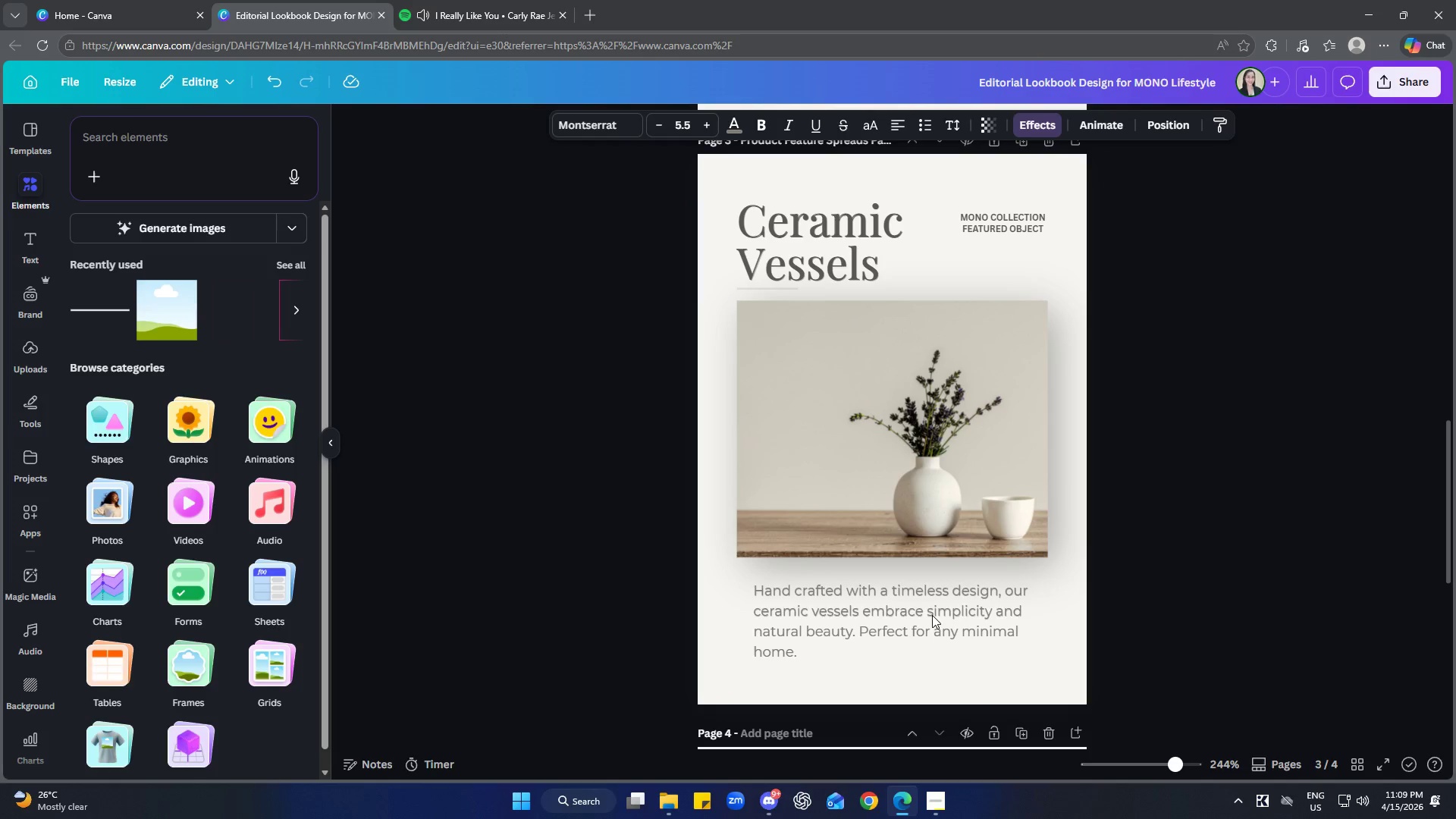 
key(ArrowDown)
 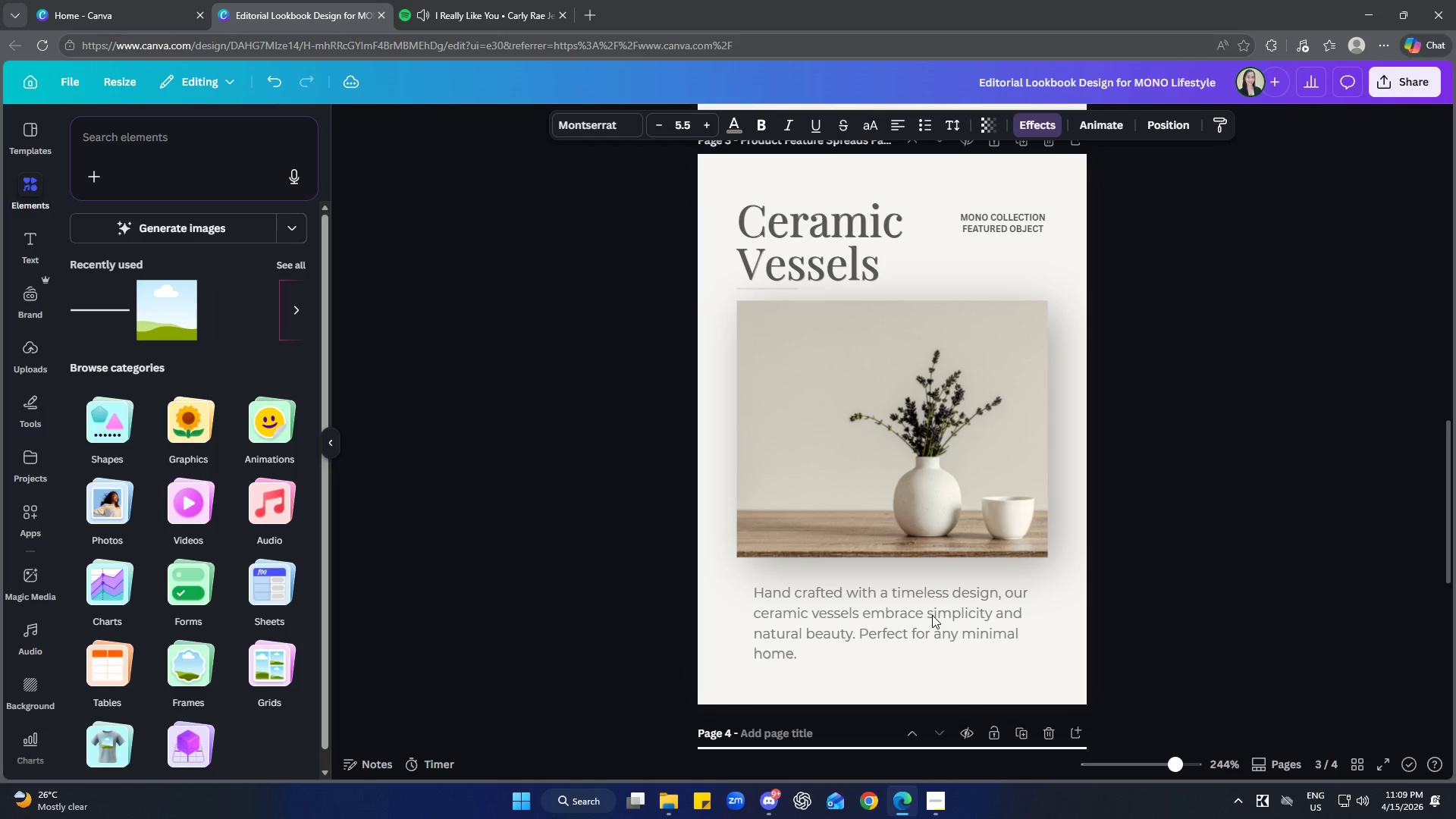 
key(ArrowUp)
 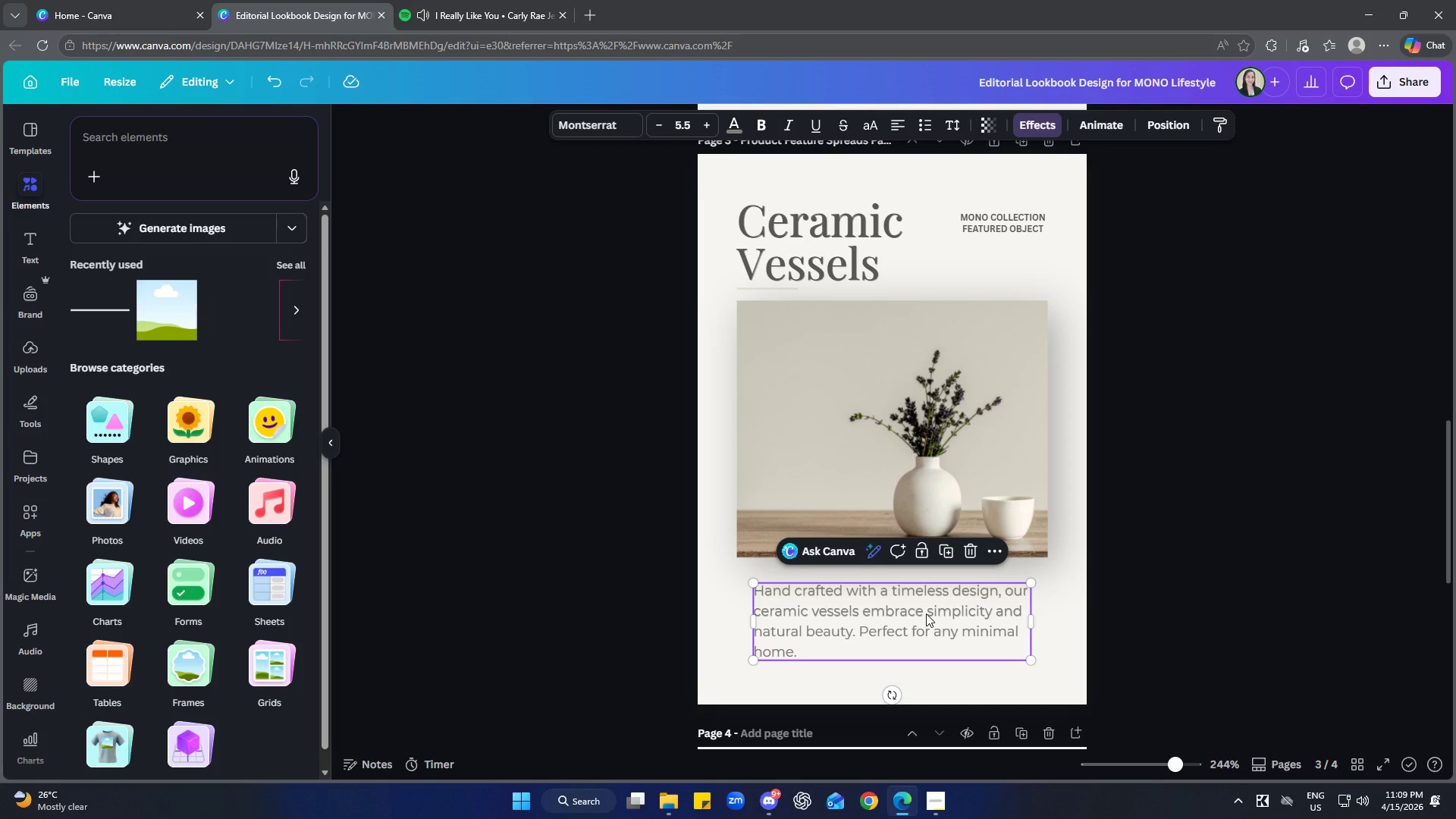 
left_click([1348, 400])
 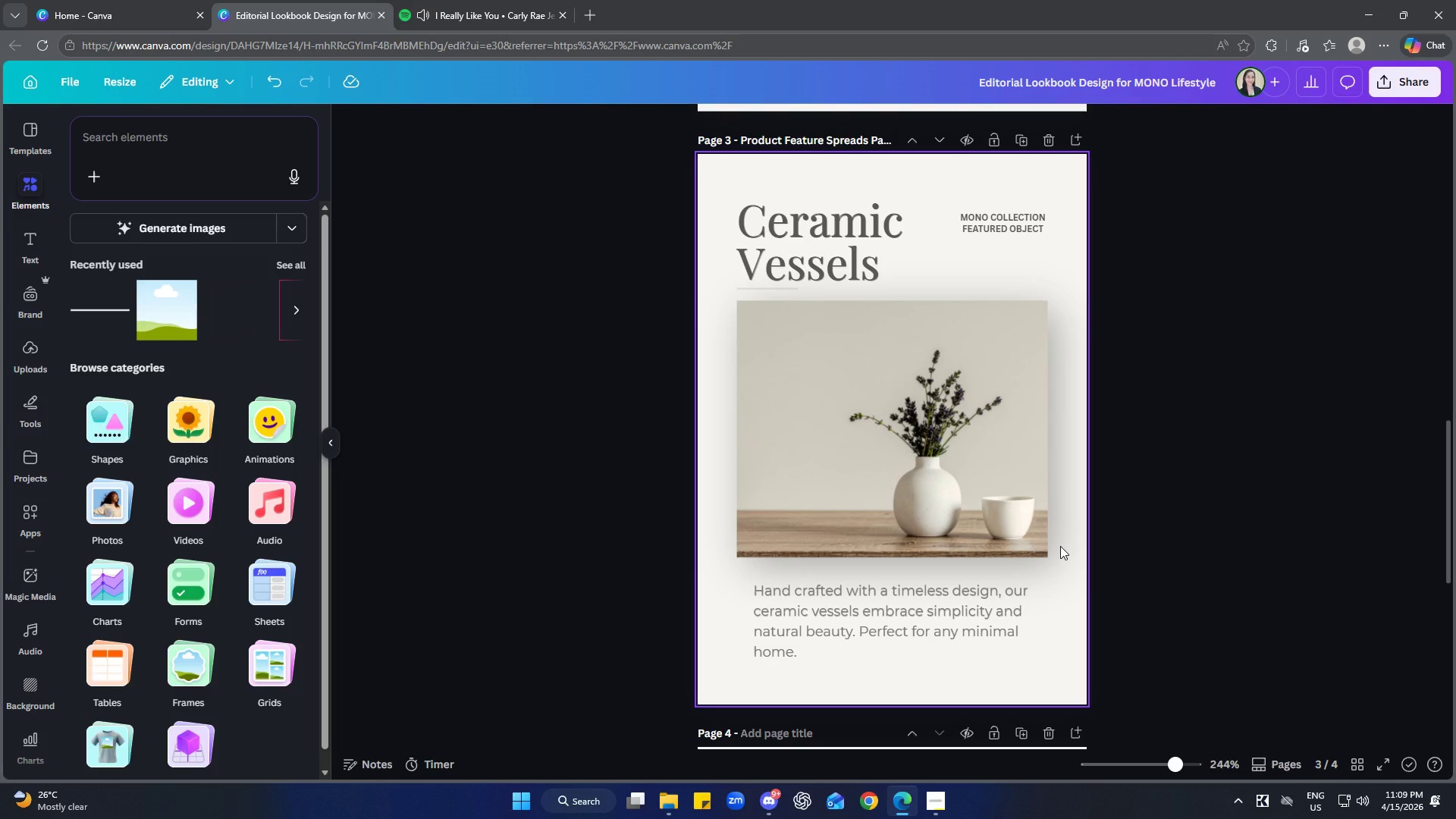 
wait(11.59)
 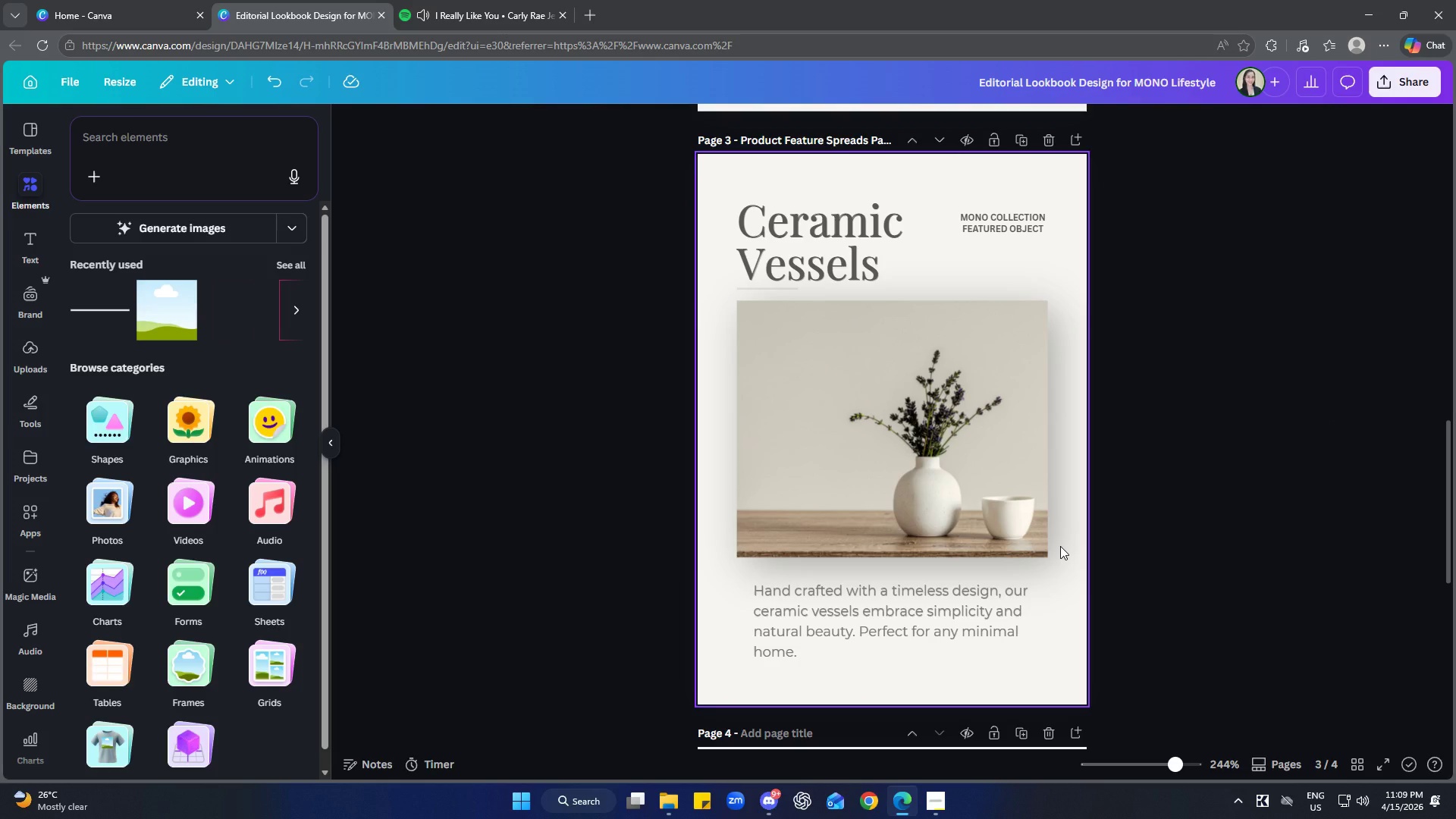 
left_click([847, 254])
 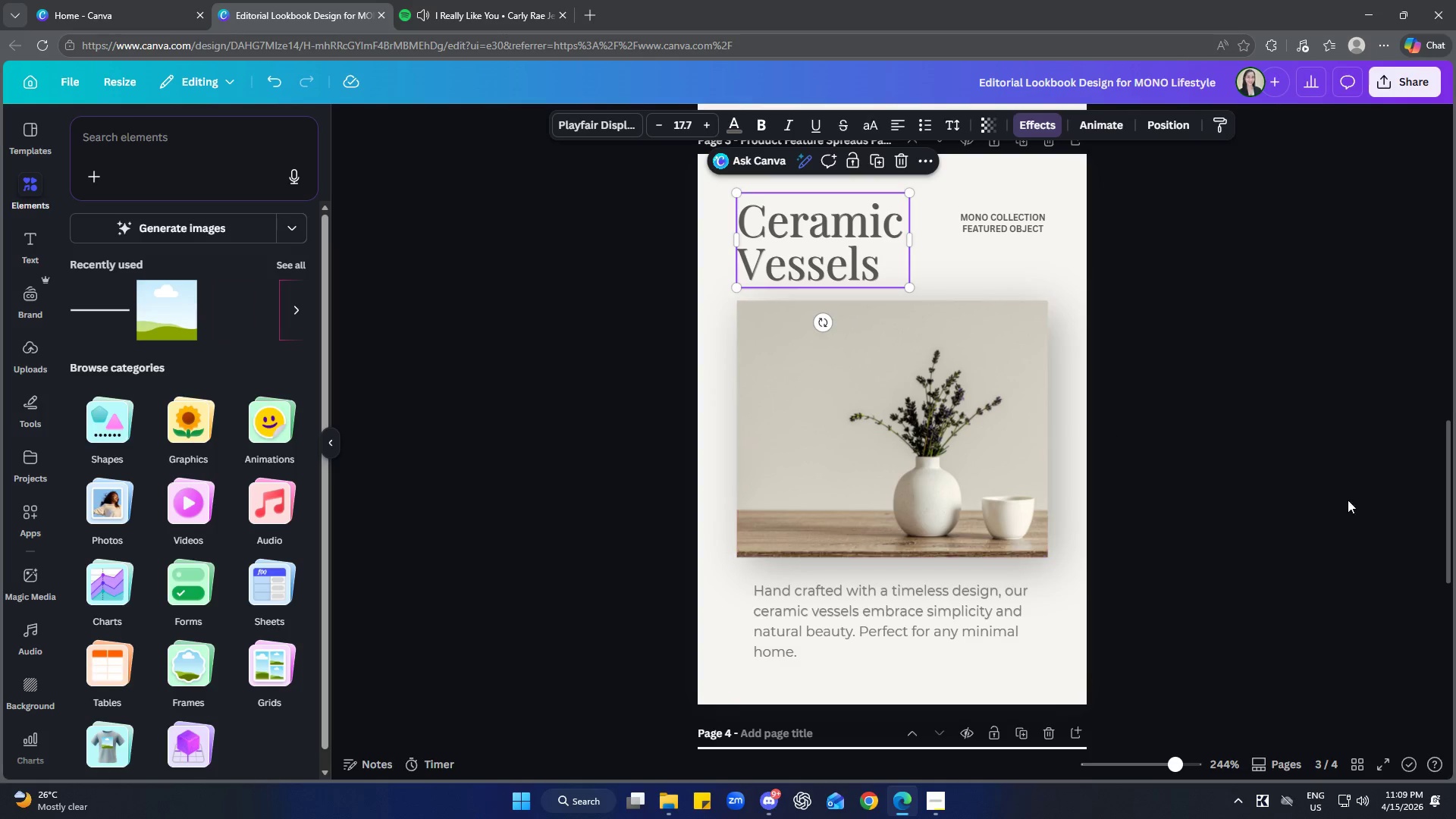 
left_click([1425, 508])
 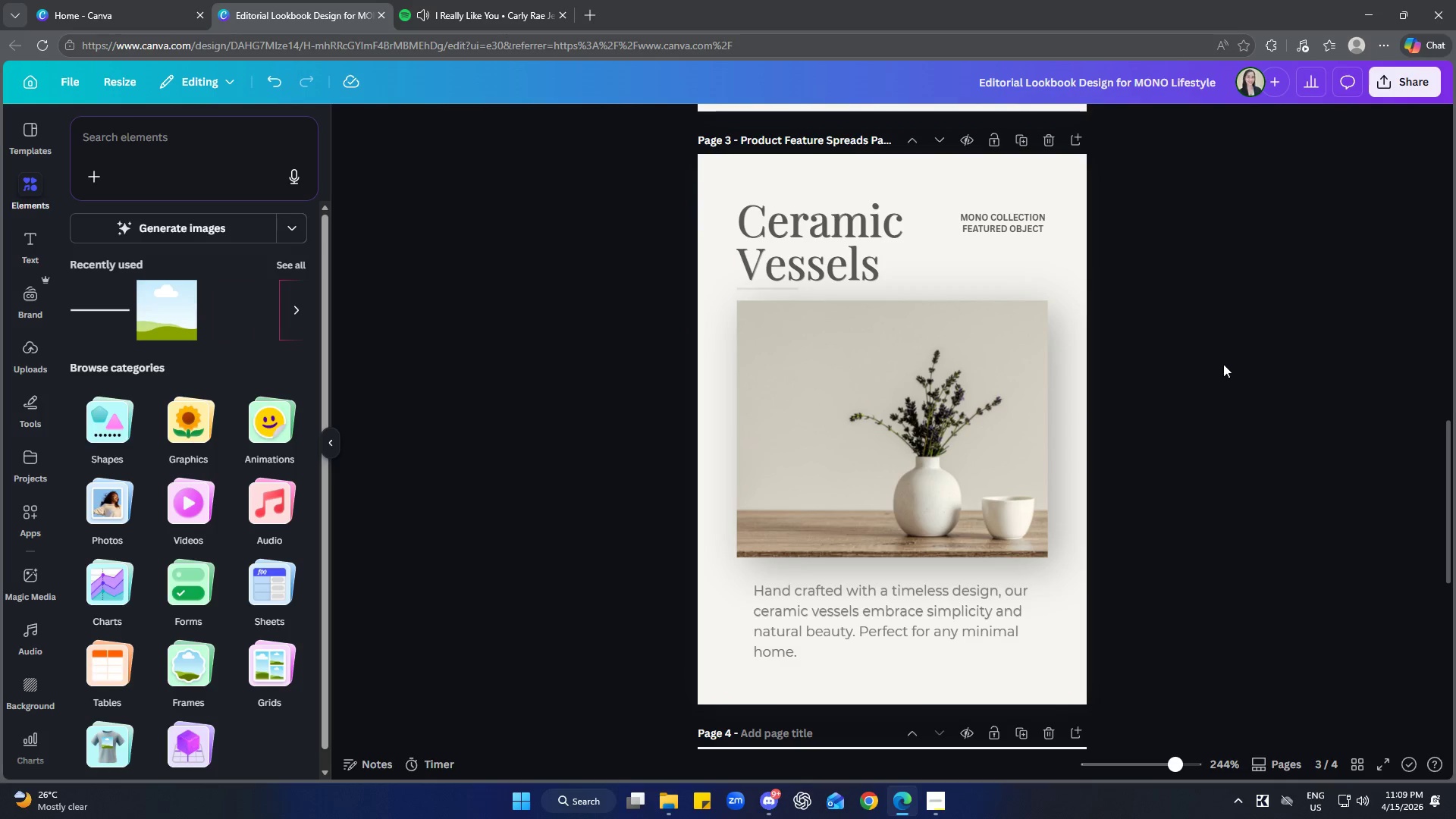 
scroll: coordinate [1302, 372], scroll_direction: up, amount: 1.0
 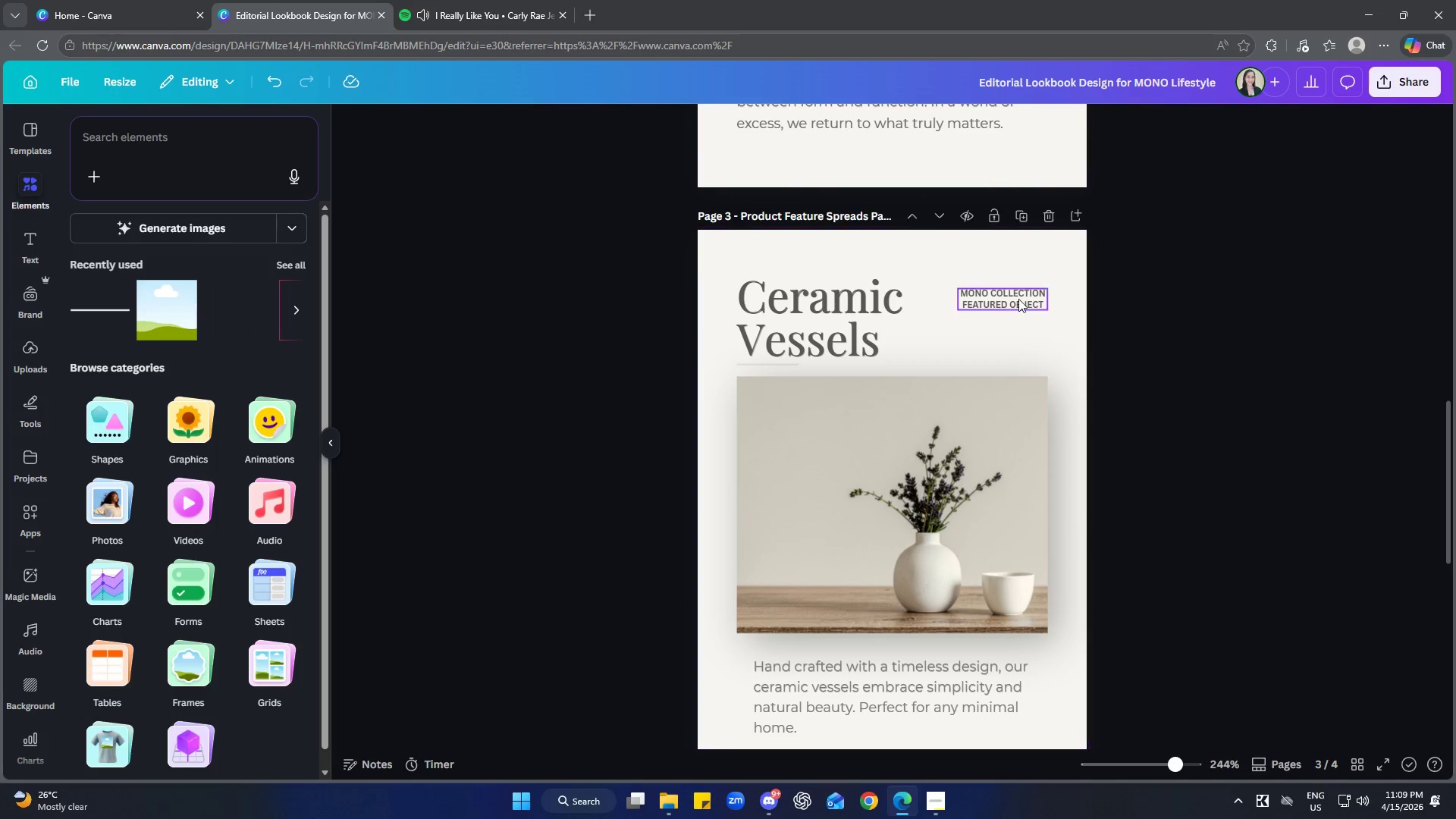 
left_click_drag(start_coordinate=[1017, 300], to_coordinate=[1014, 294])
 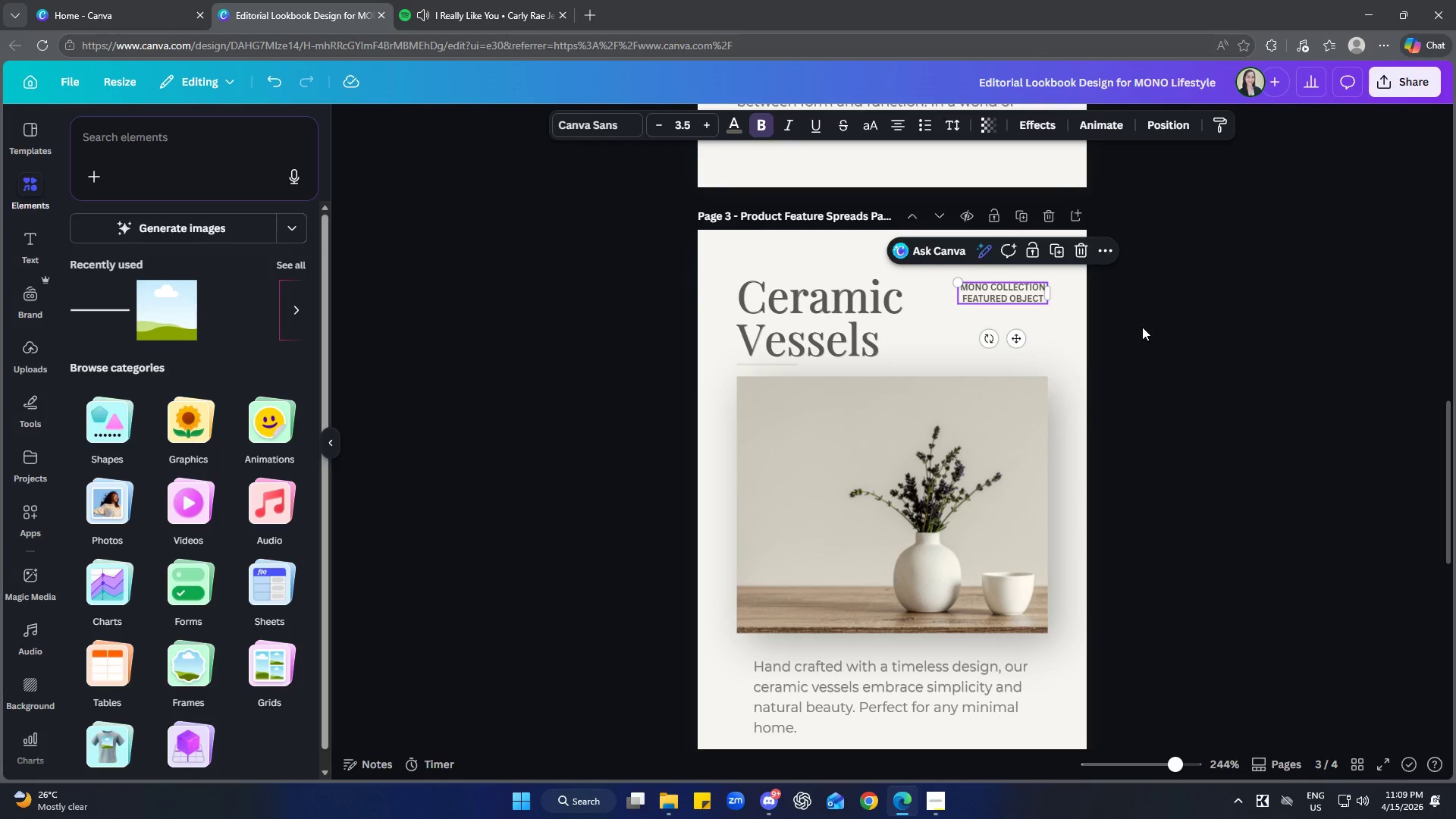 
left_click([1197, 335])
 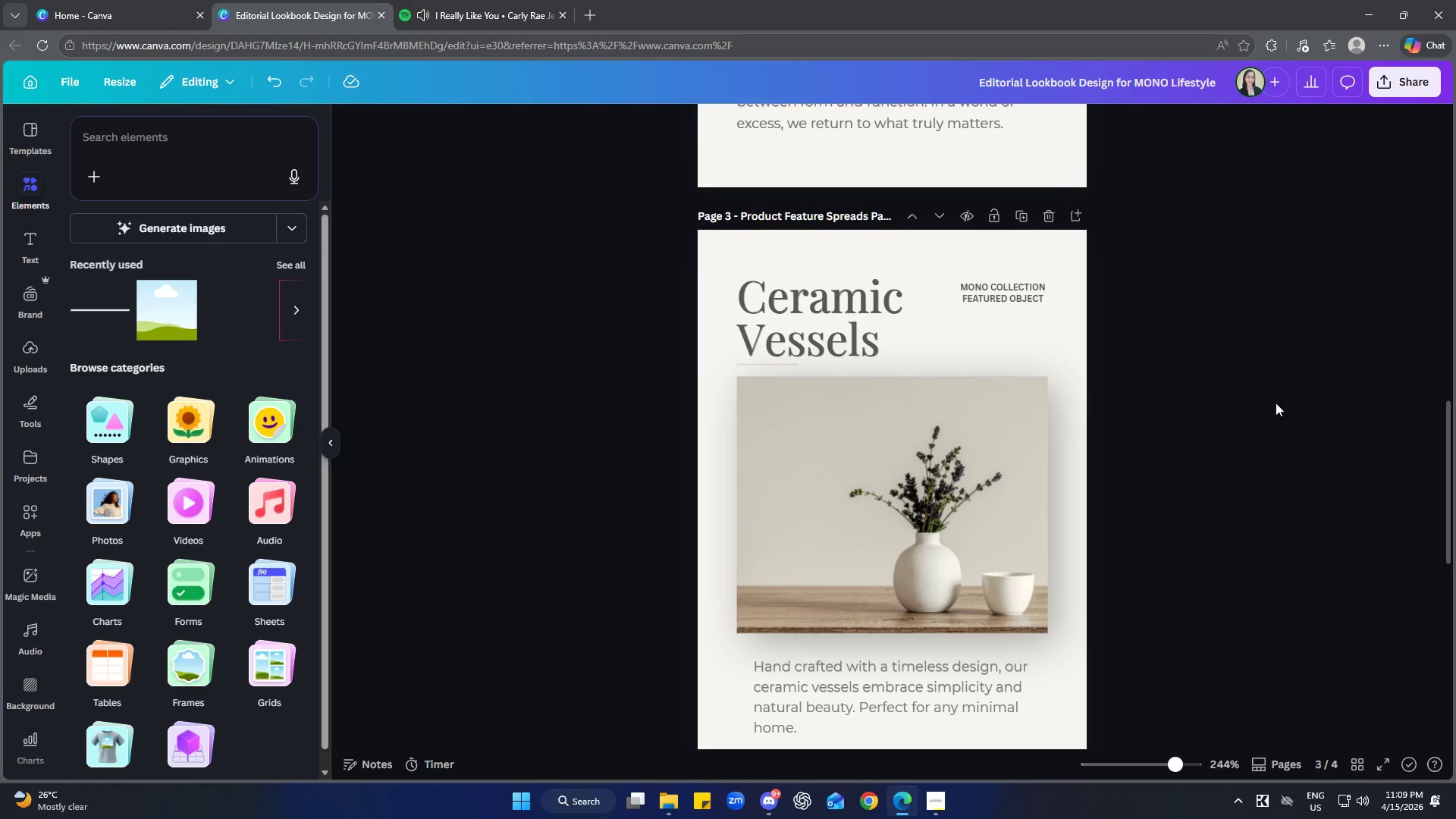 
scroll: coordinate [1290, 424], scroll_direction: down, amount: 9.0
 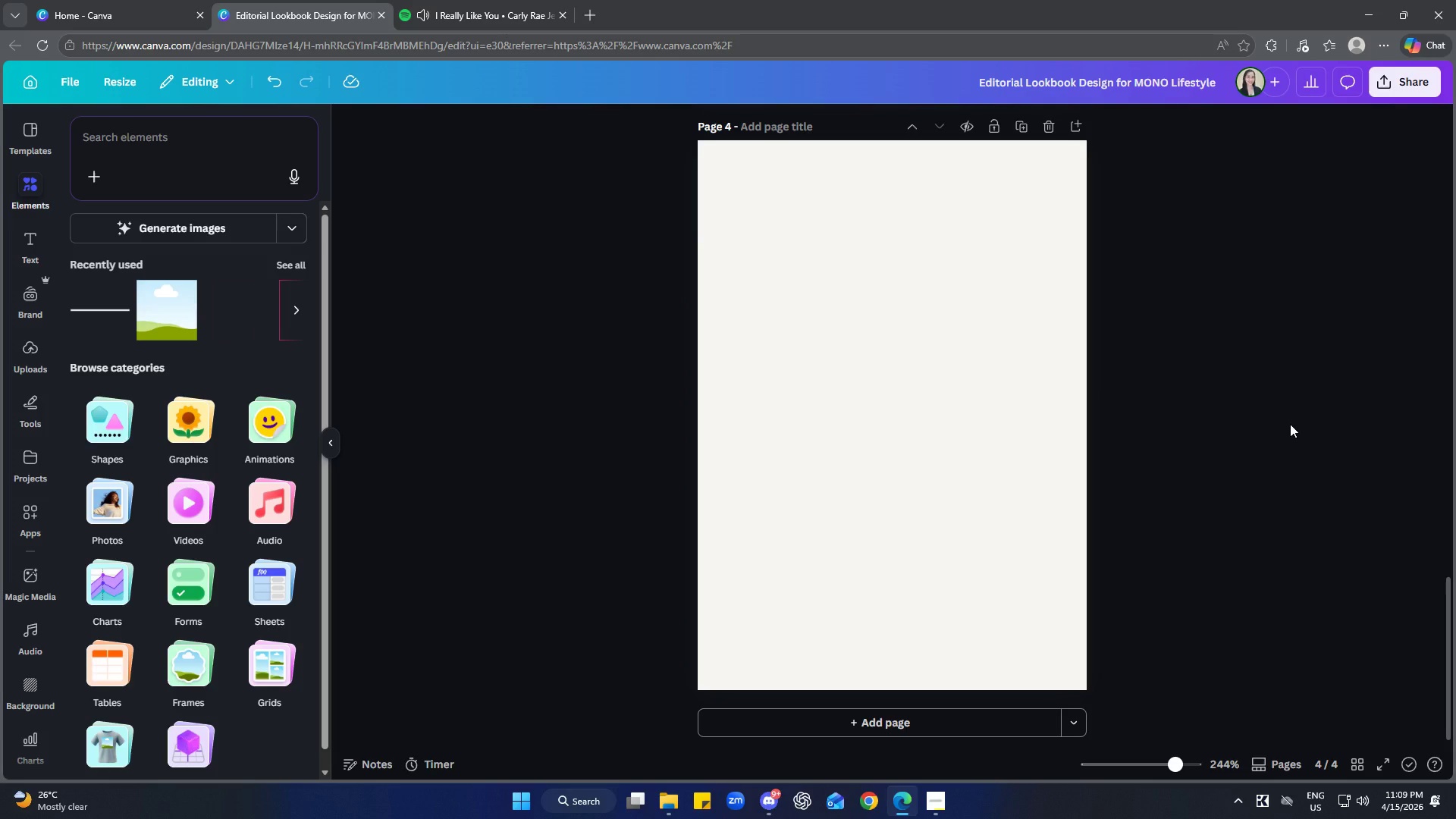 
wait(18.79)
 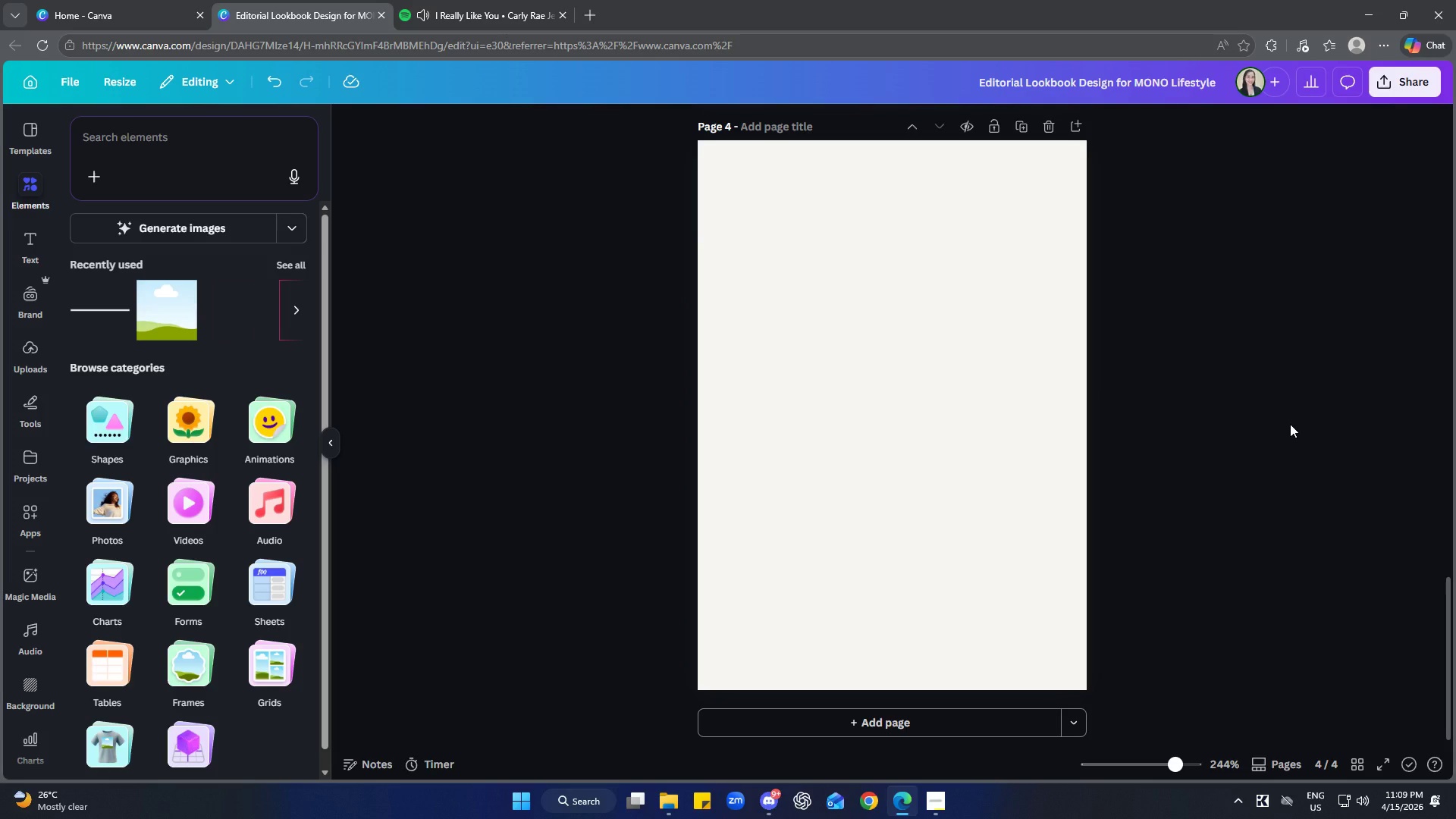 
scroll: coordinate [1261, 532], scroll_direction: up, amount: 9.0
 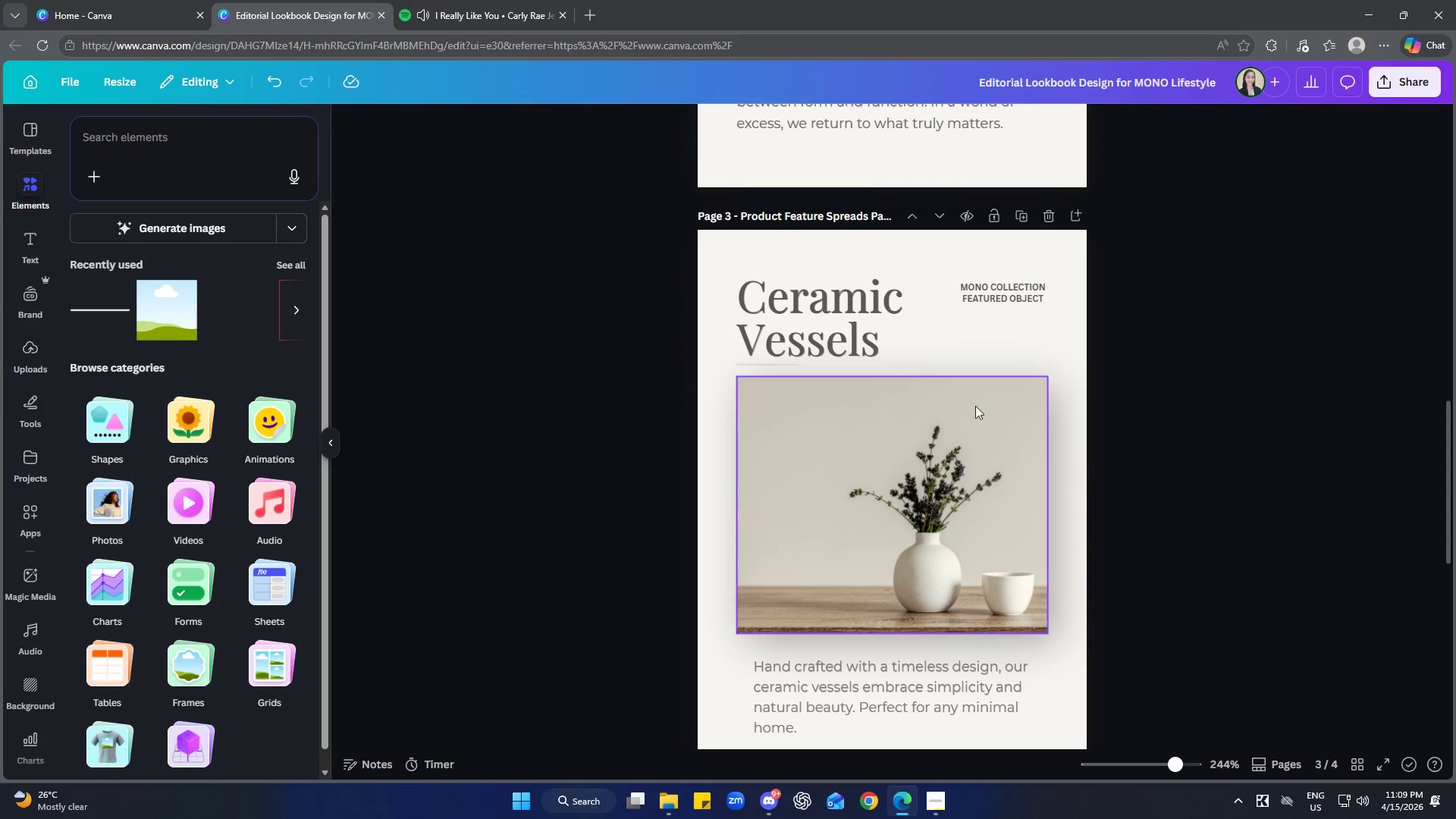 
left_click([839, 295])
 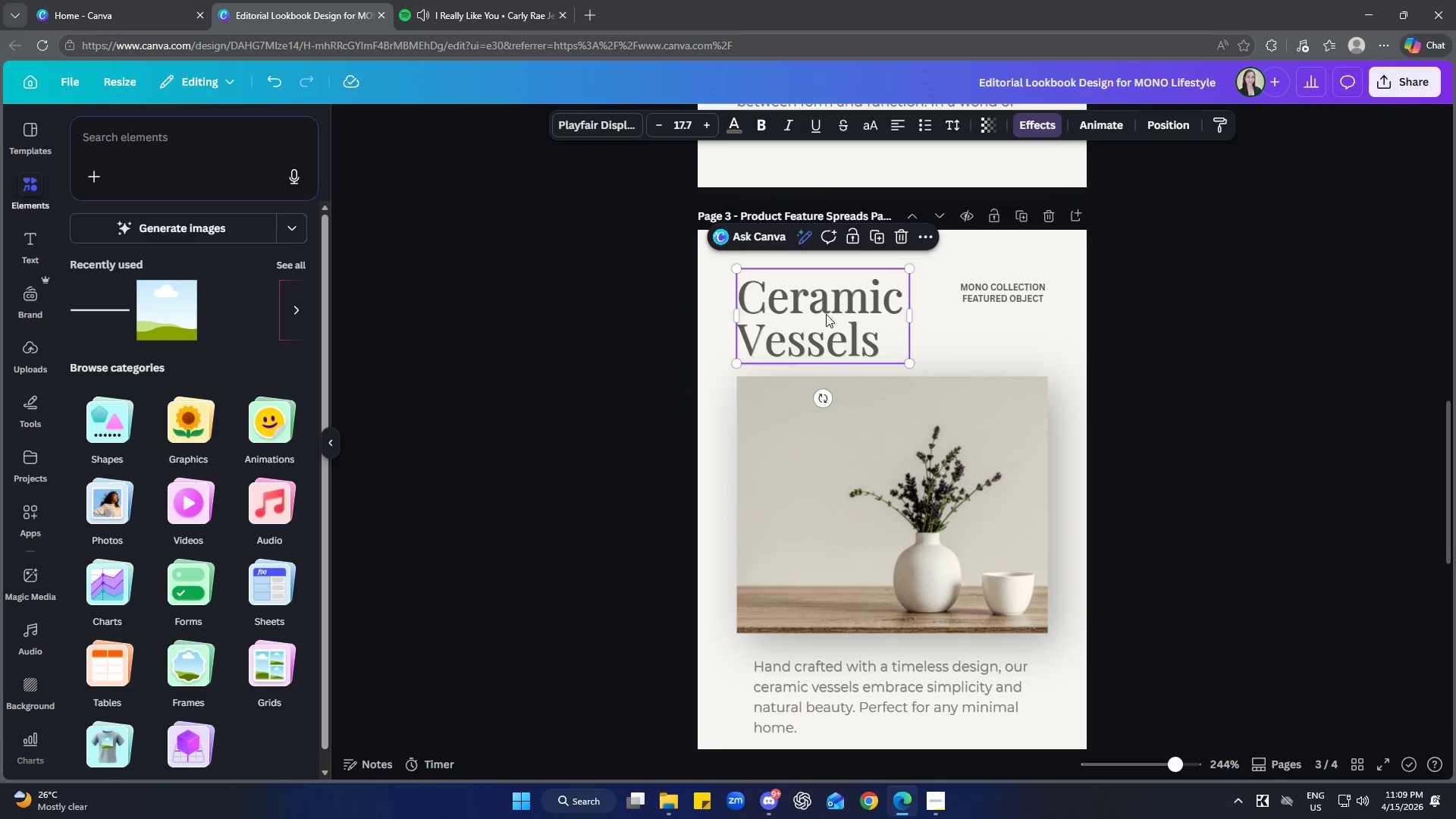 
hold_key(key=ShiftLeft, duration=1.86)
left_click([762, 363])
 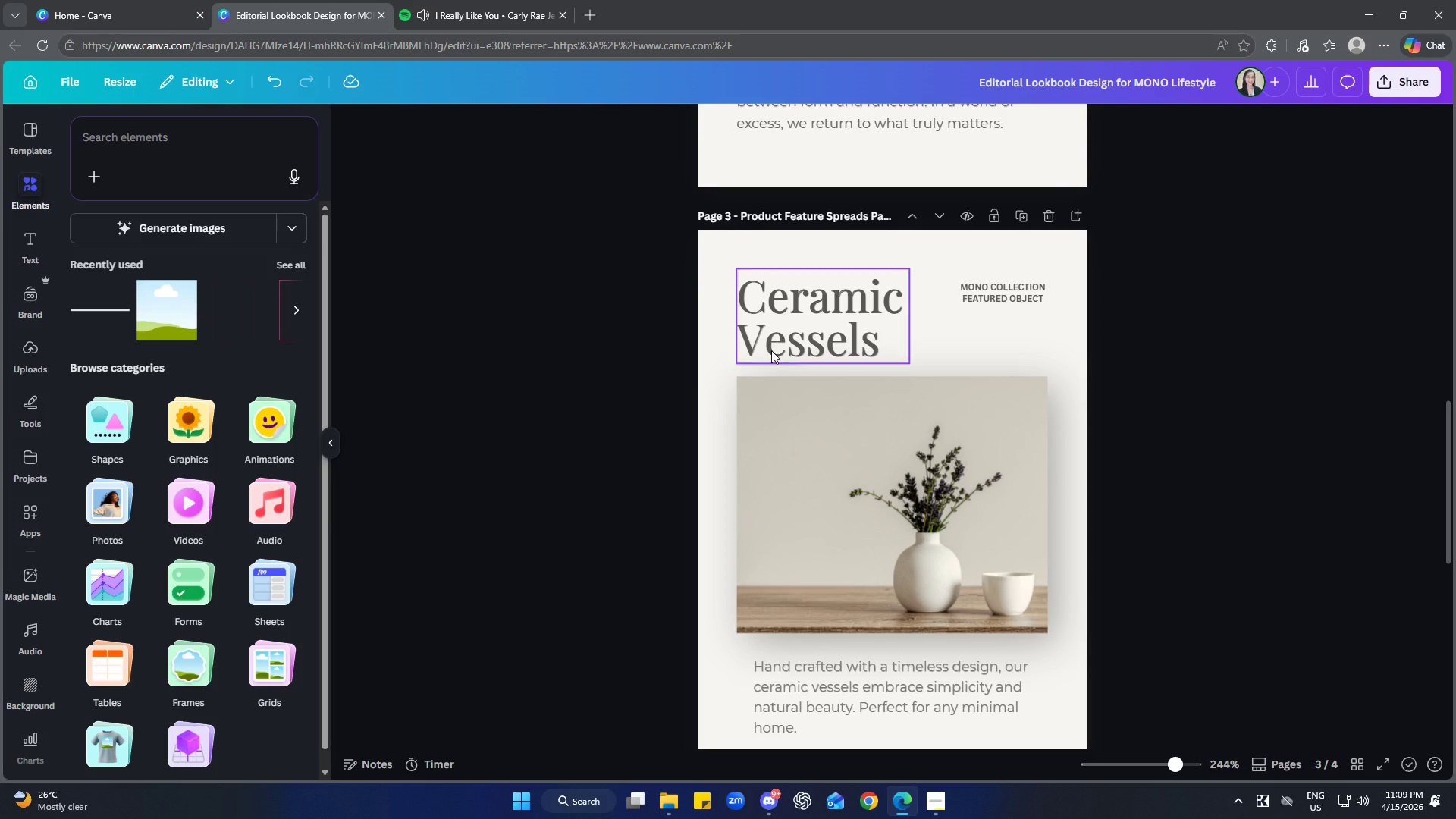 
left_click([795, 322])
 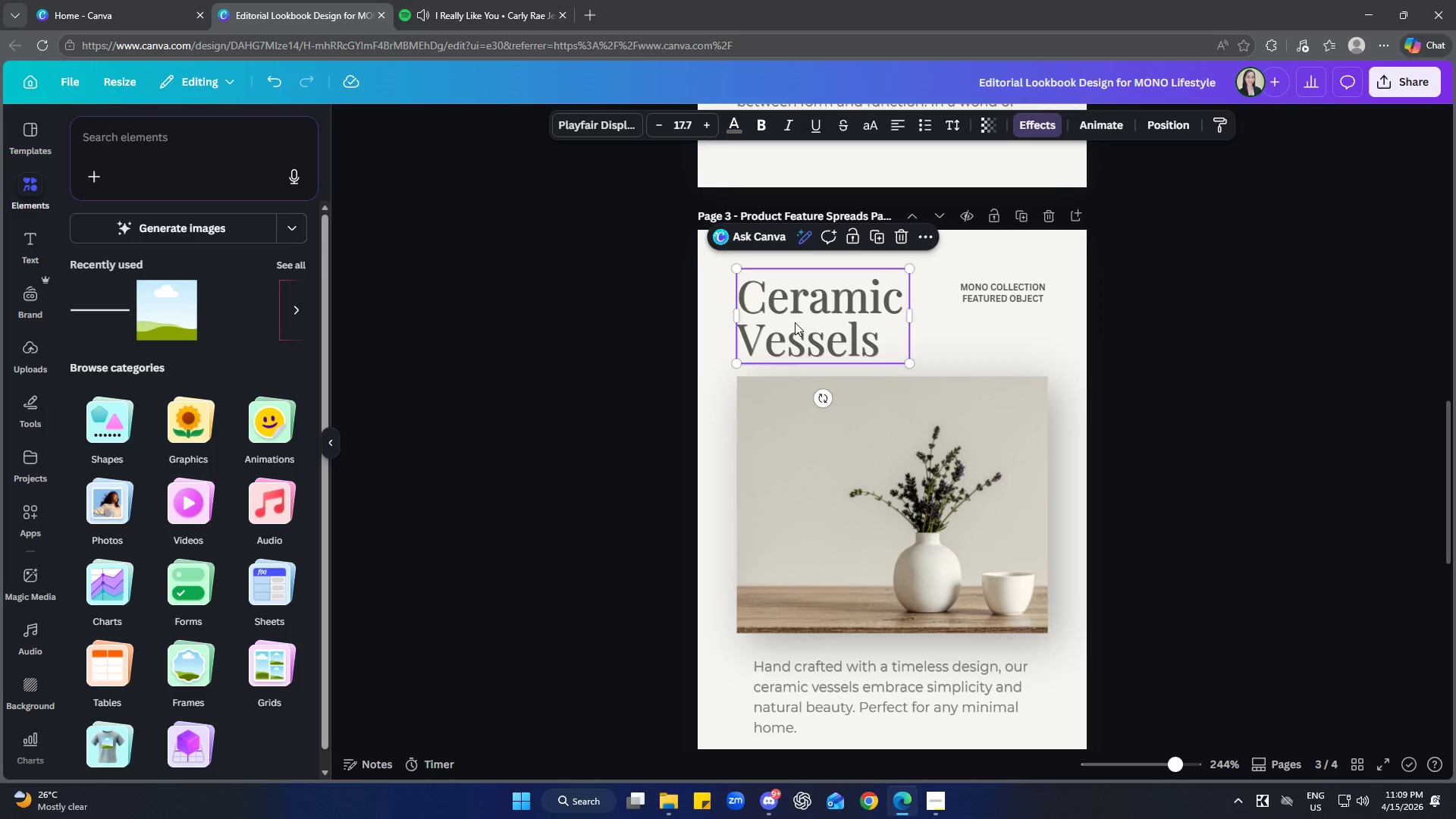 
hold_key(key=ShiftLeft, duration=1.89)
left_click([770, 366])
 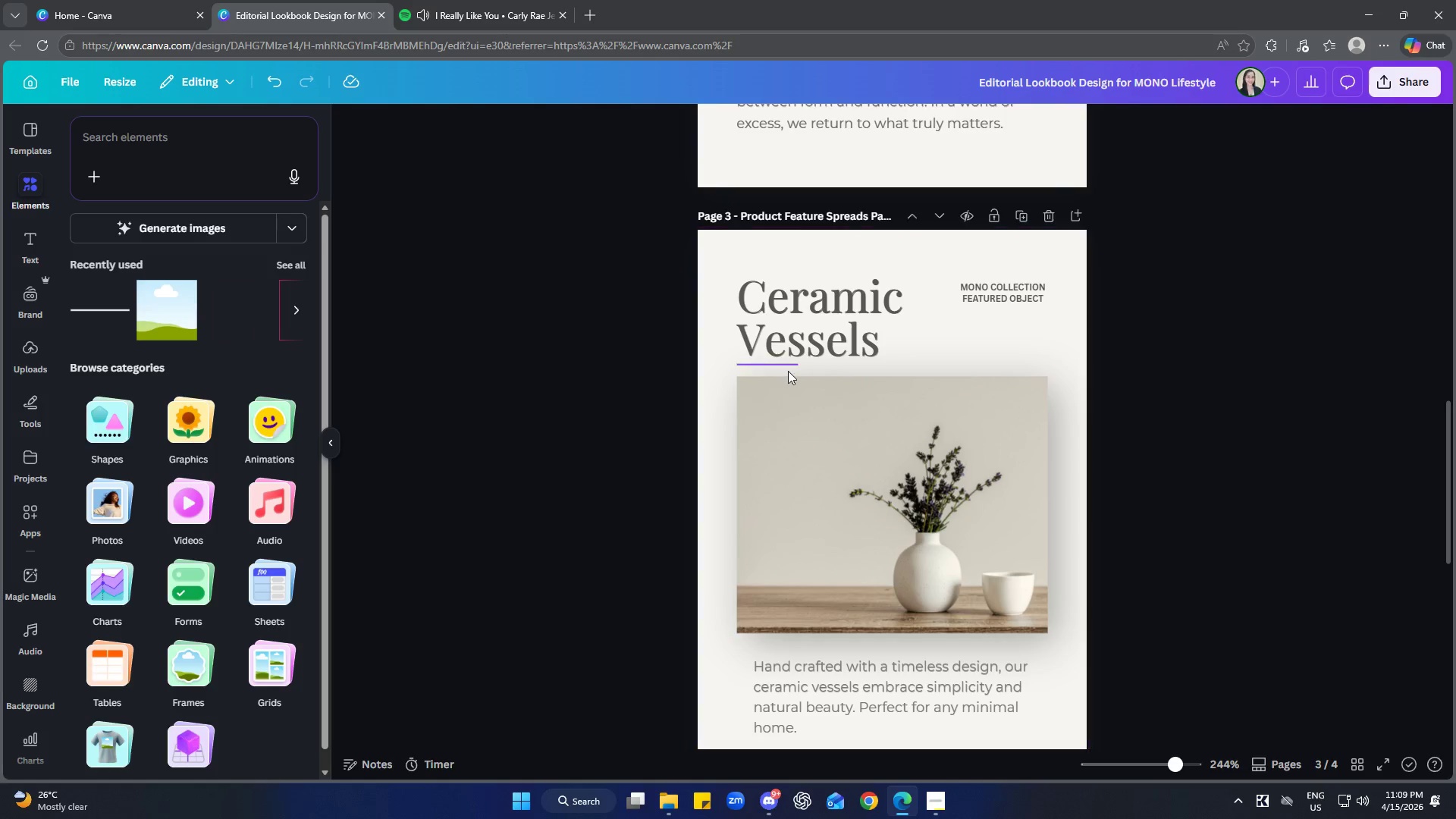 
left_click([786, 367])
 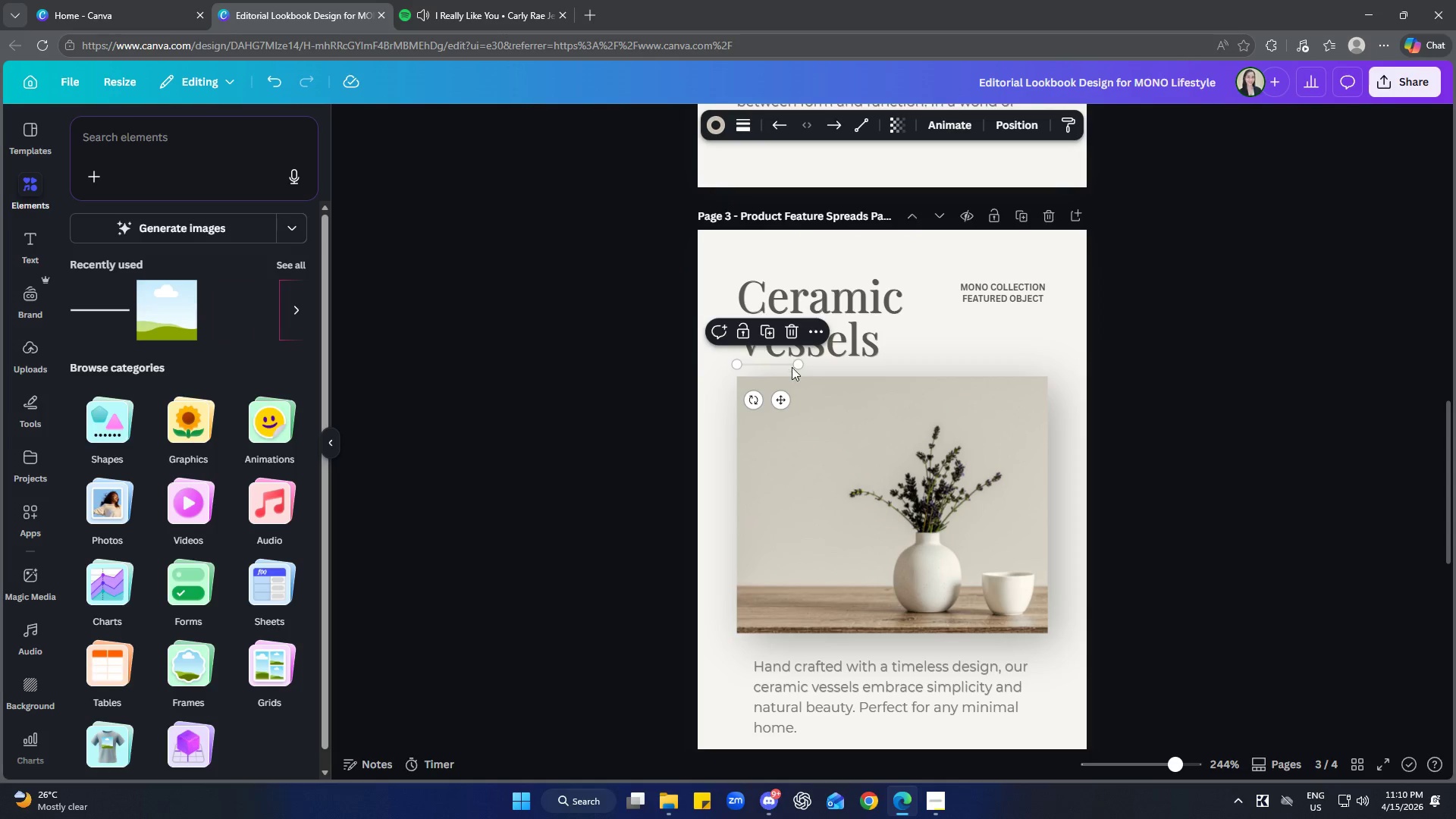 
hold_key(key=ShiftLeft, duration=1.44)
left_click([846, 340])
 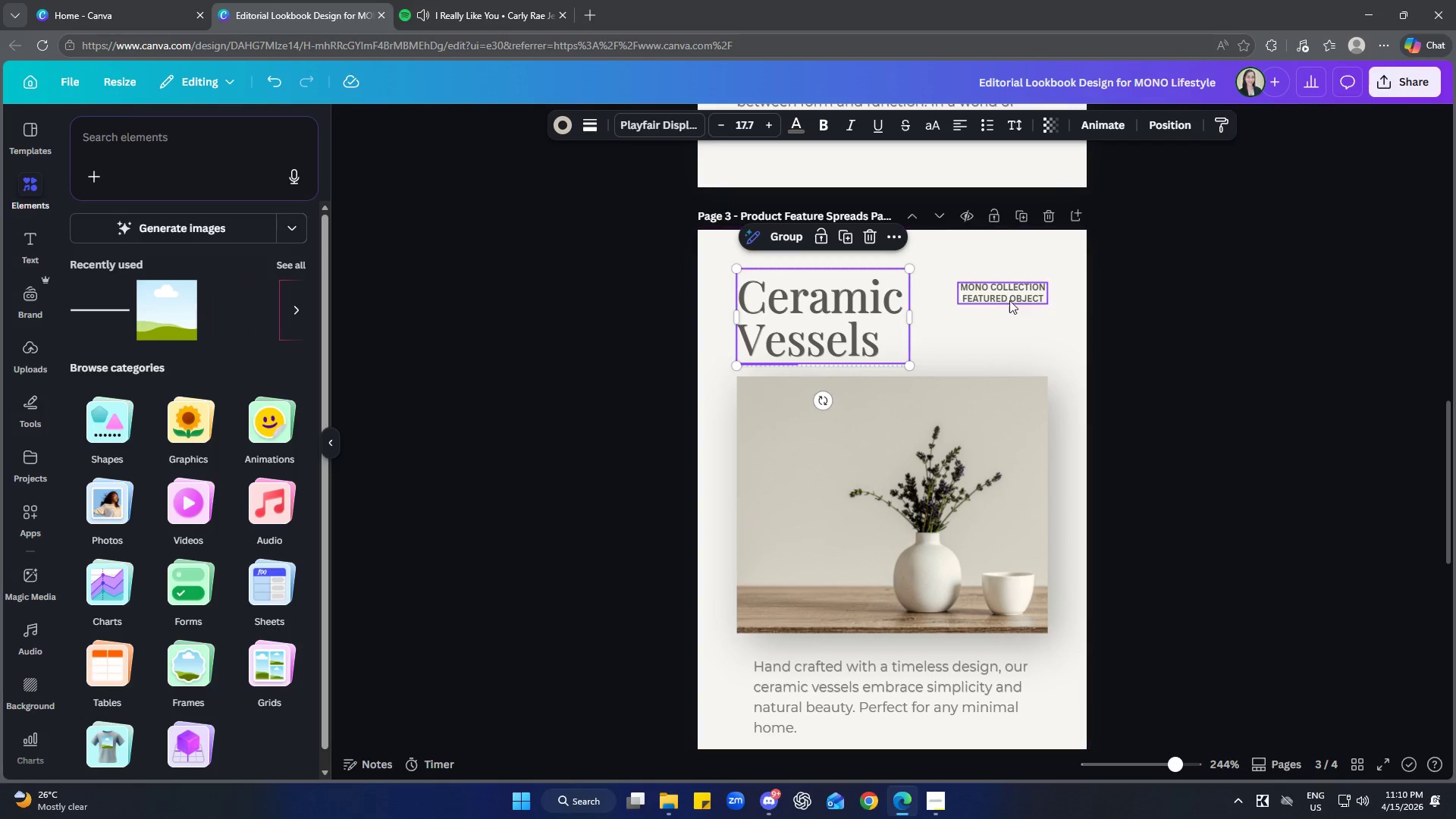 
left_click([1015, 296])
 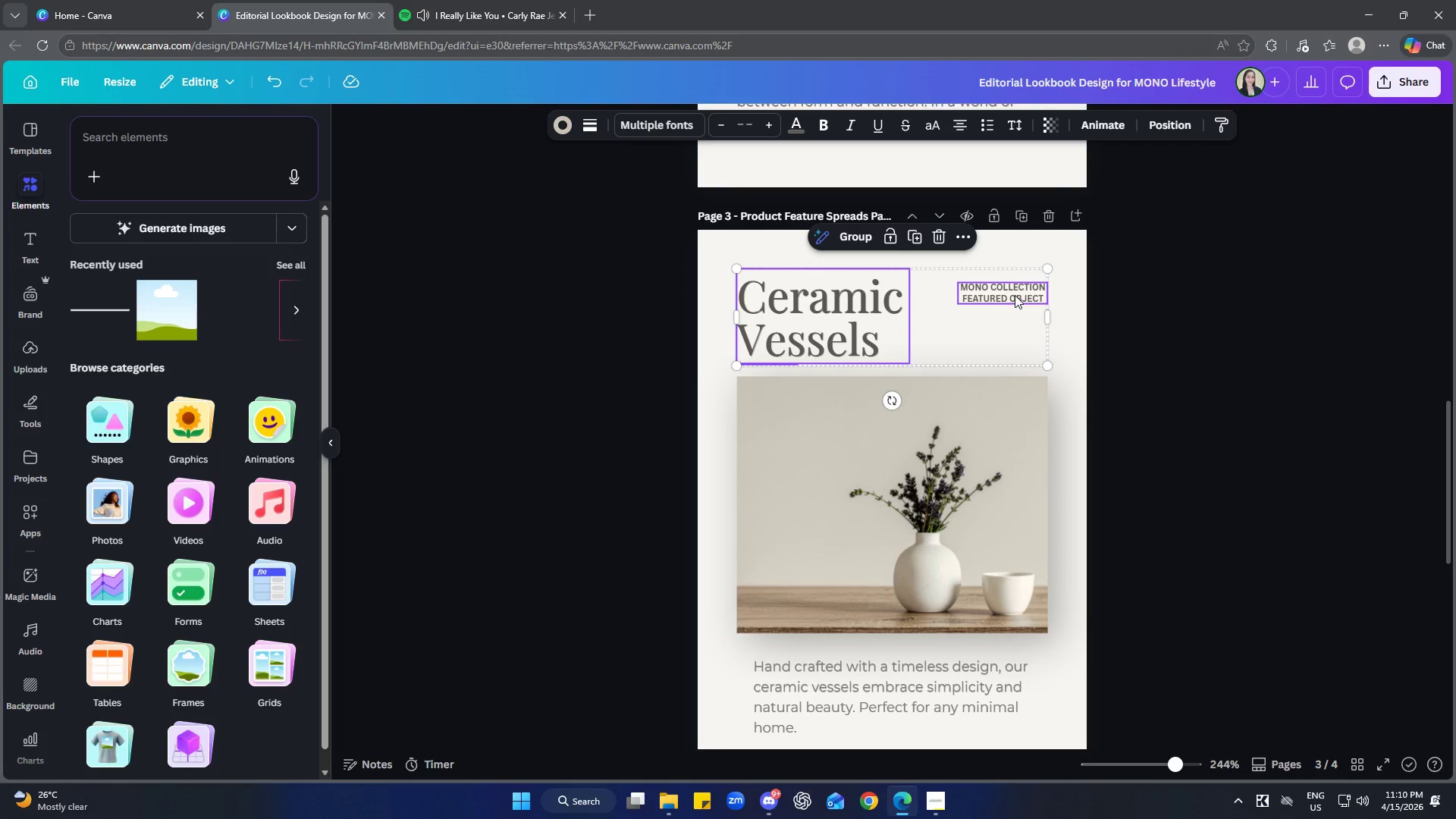 
key(Control+C)
 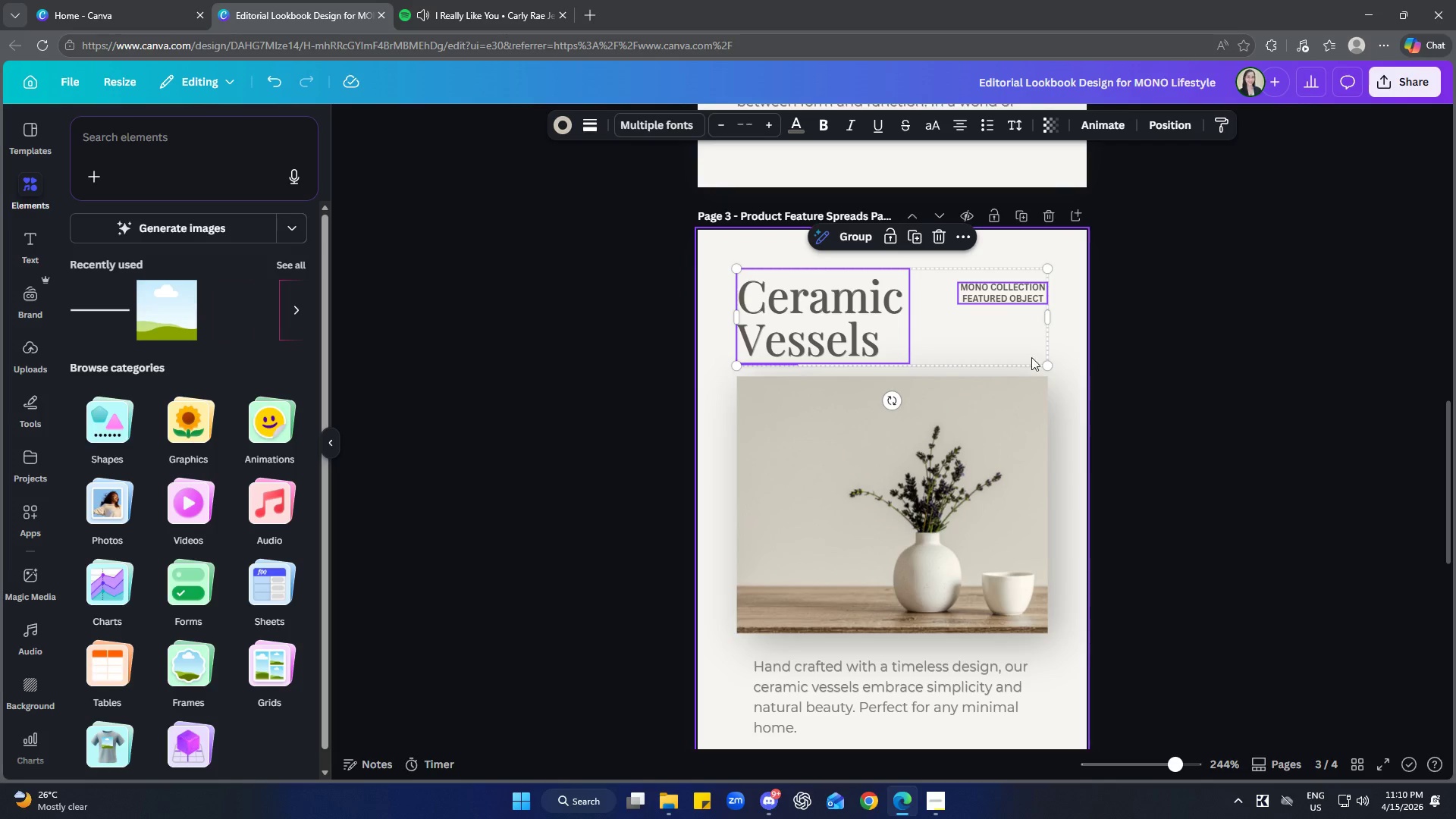 
left_click([977, 506])
 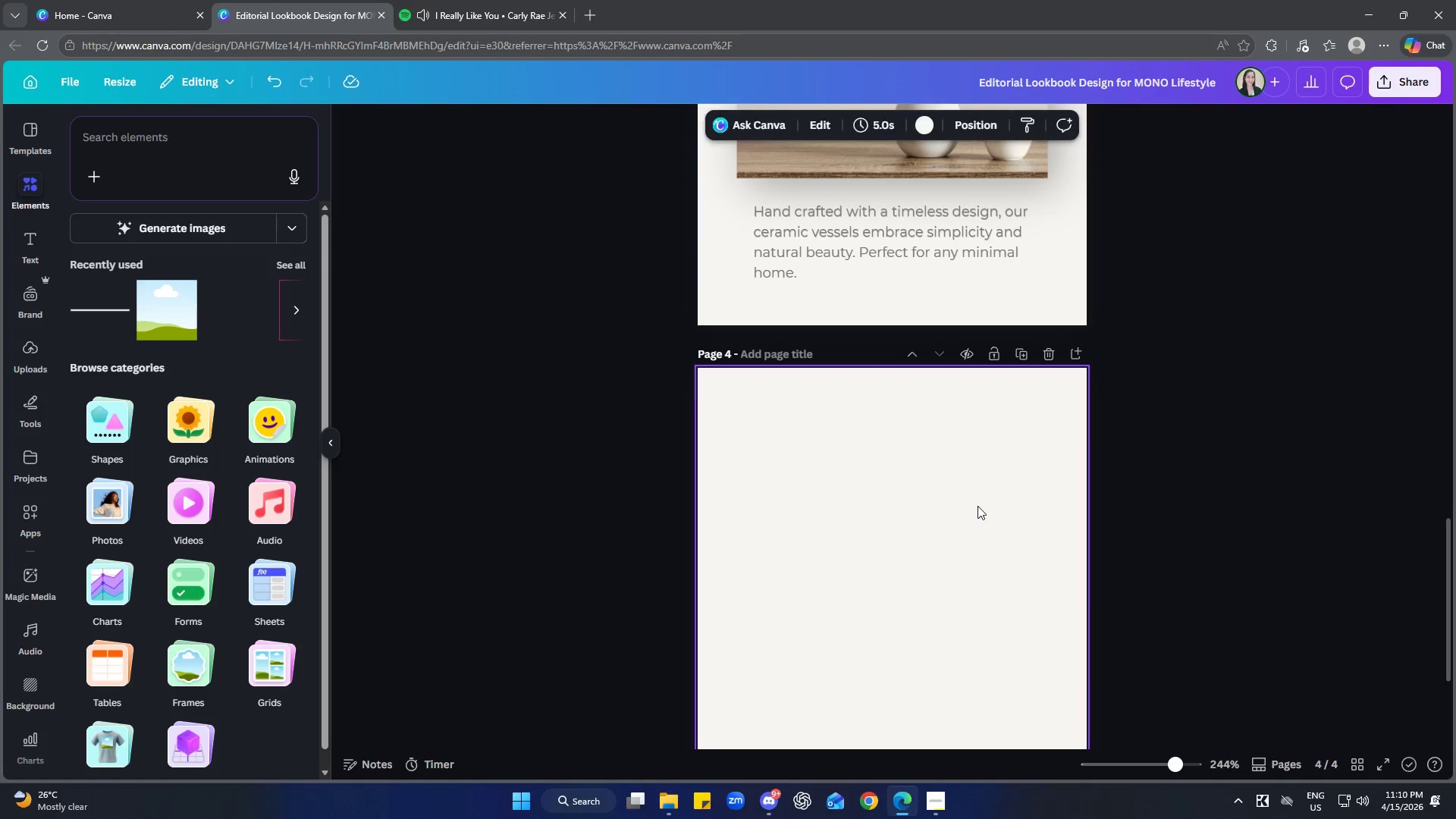 
scroll: coordinate [1037, 479], scroll_direction: down, amount: 6.0
 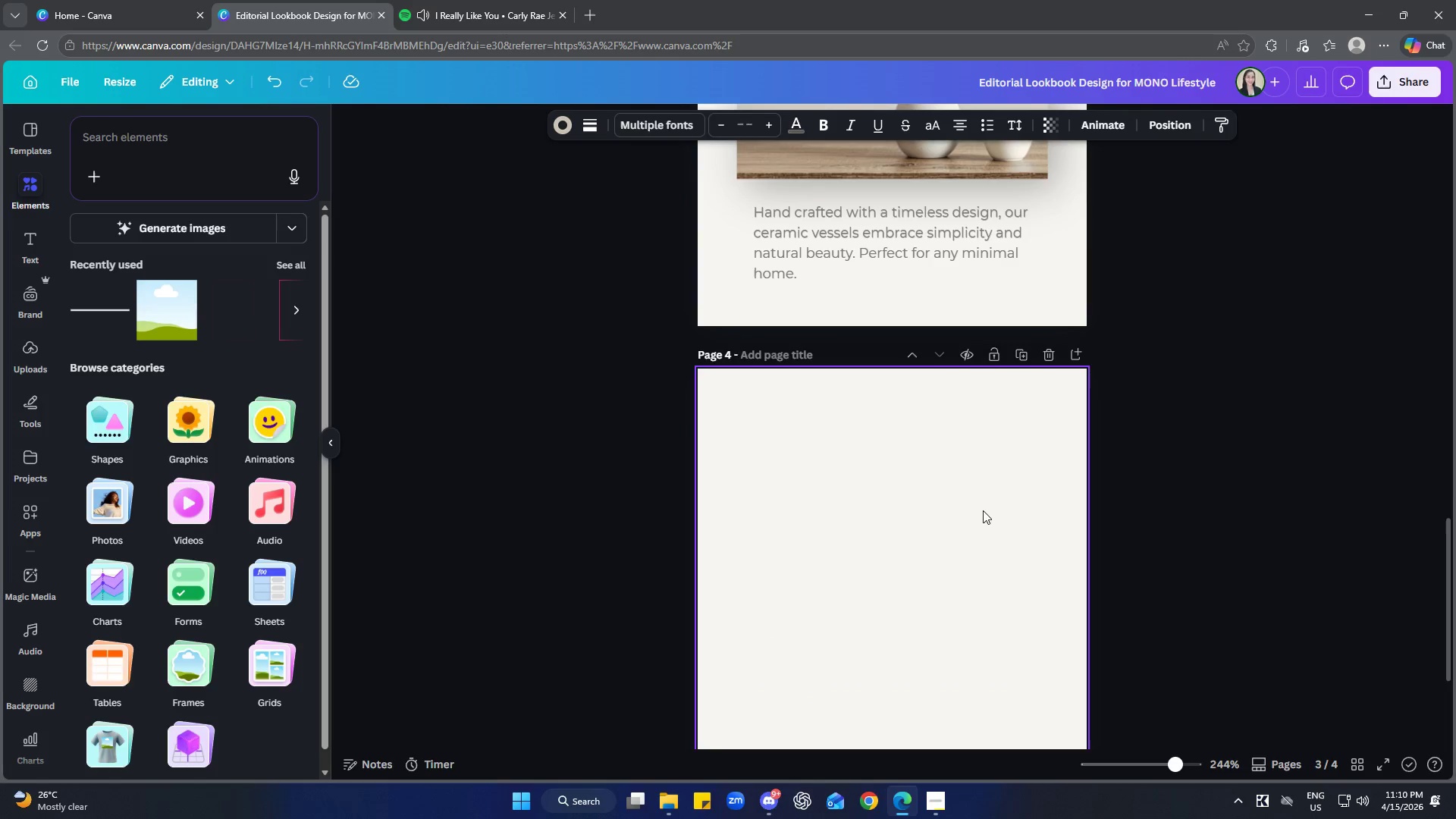 
key(Control+ControlLeft)
 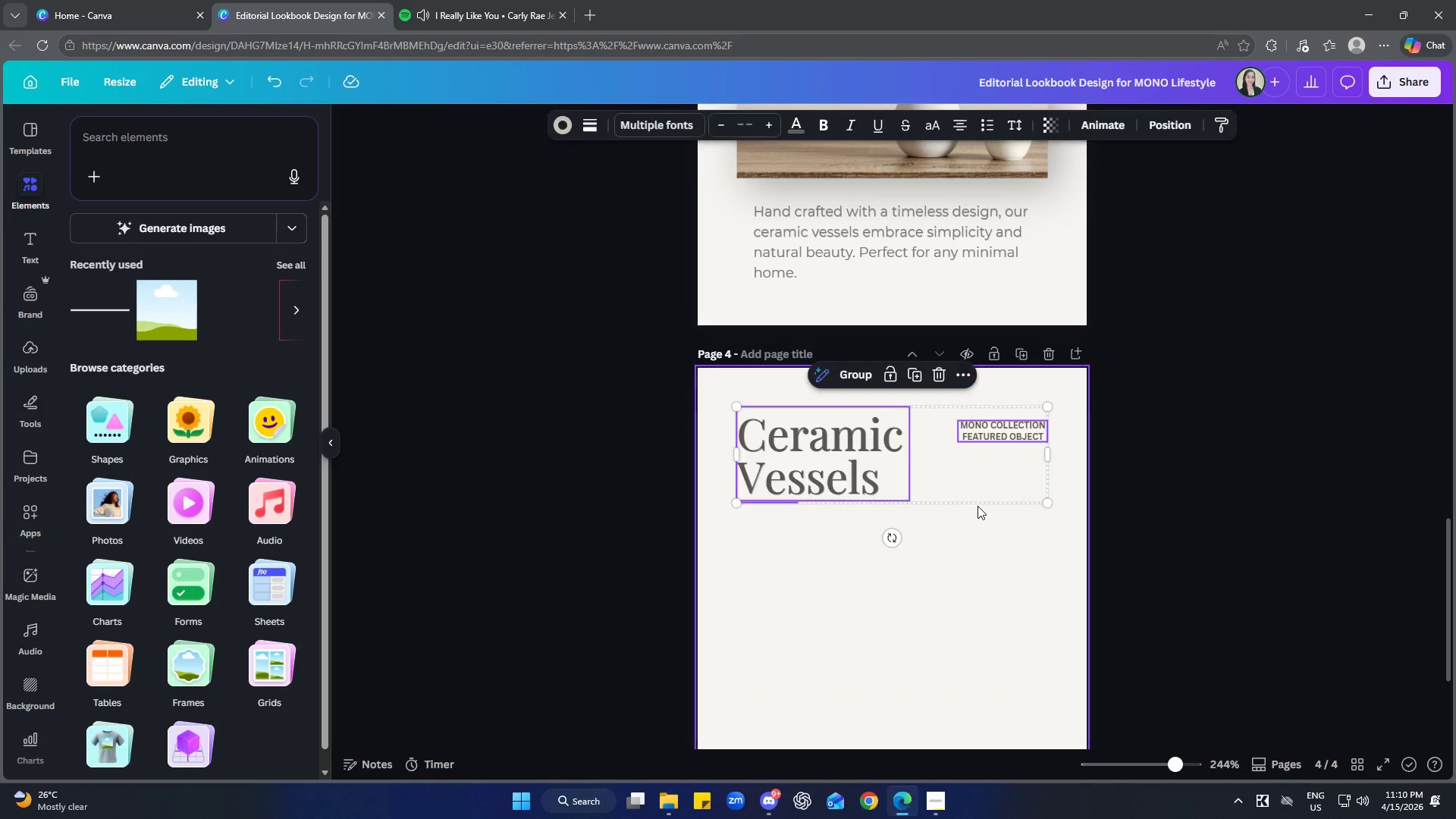 
key(Control+V)
 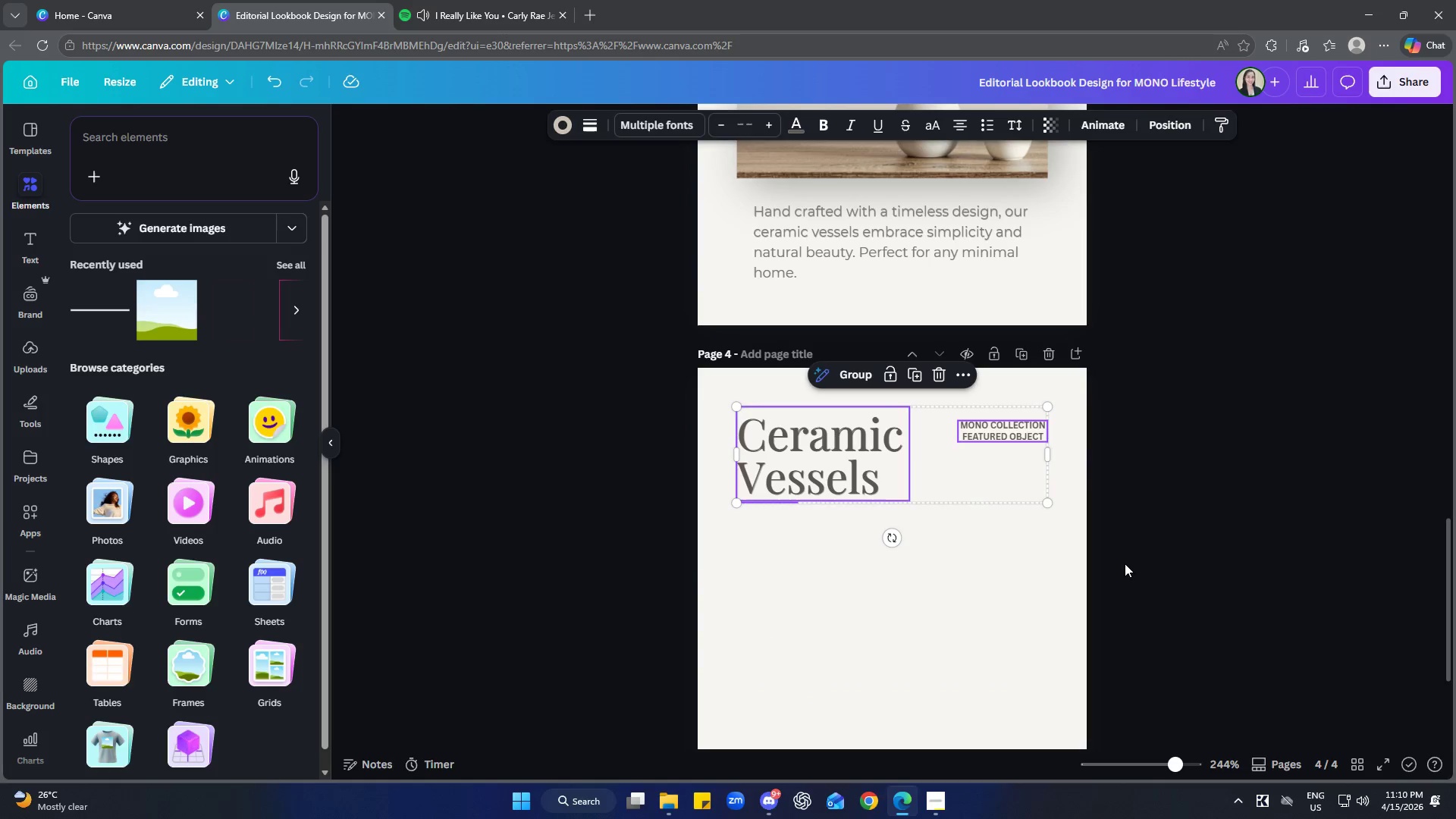 
left_click([1190, 561])
 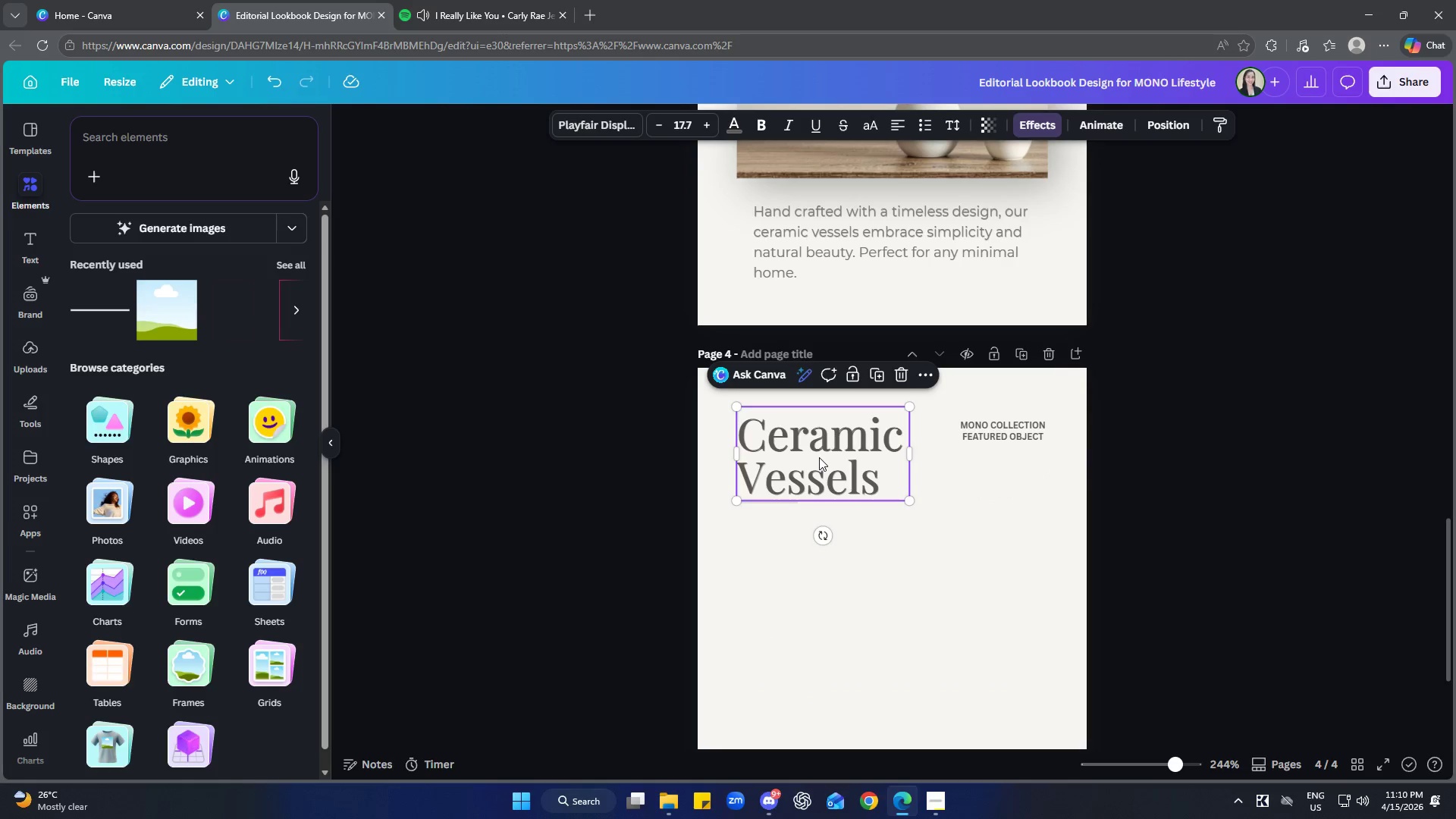 
double_click([819, 457])
 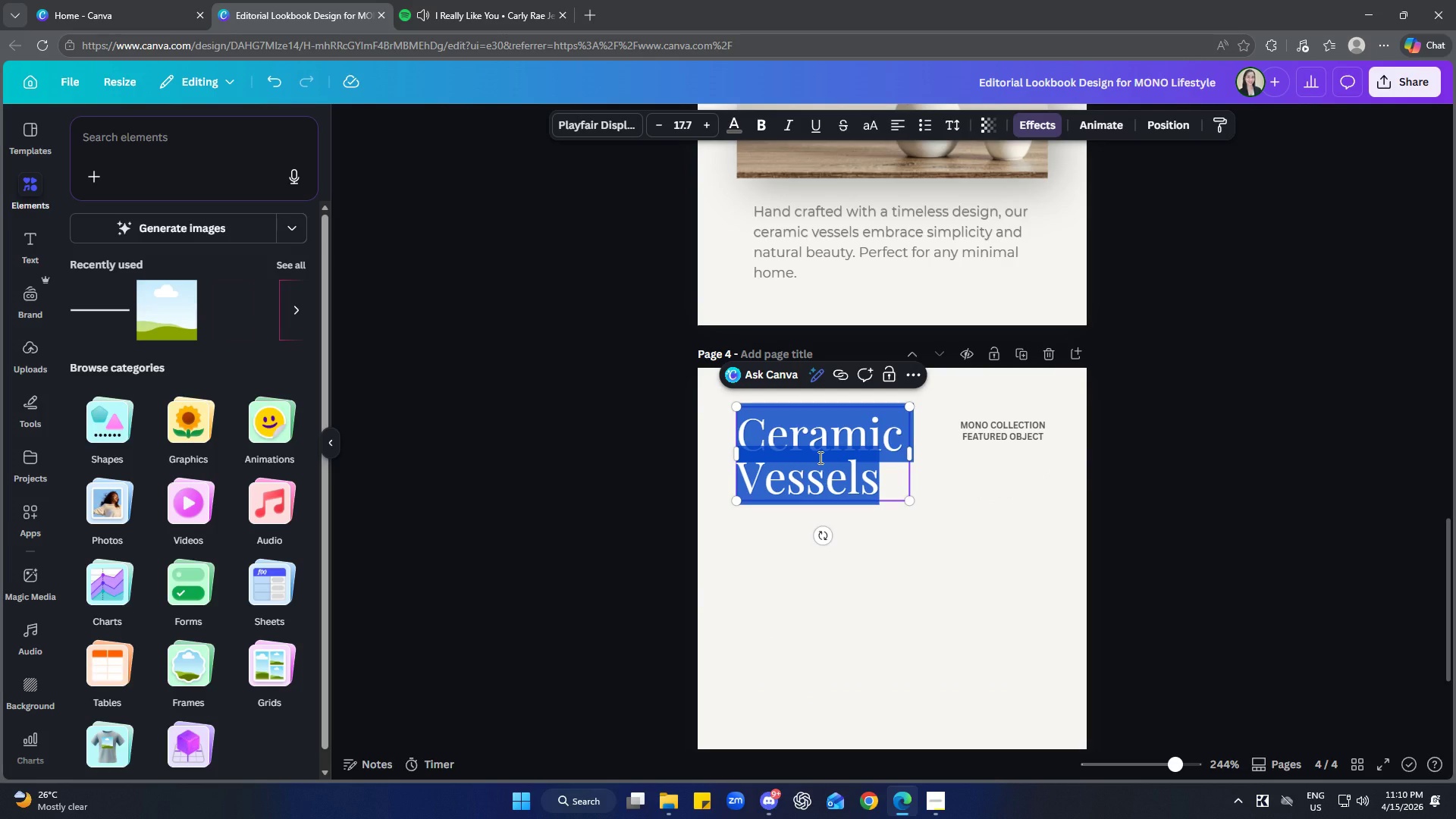 
type(Natural)
 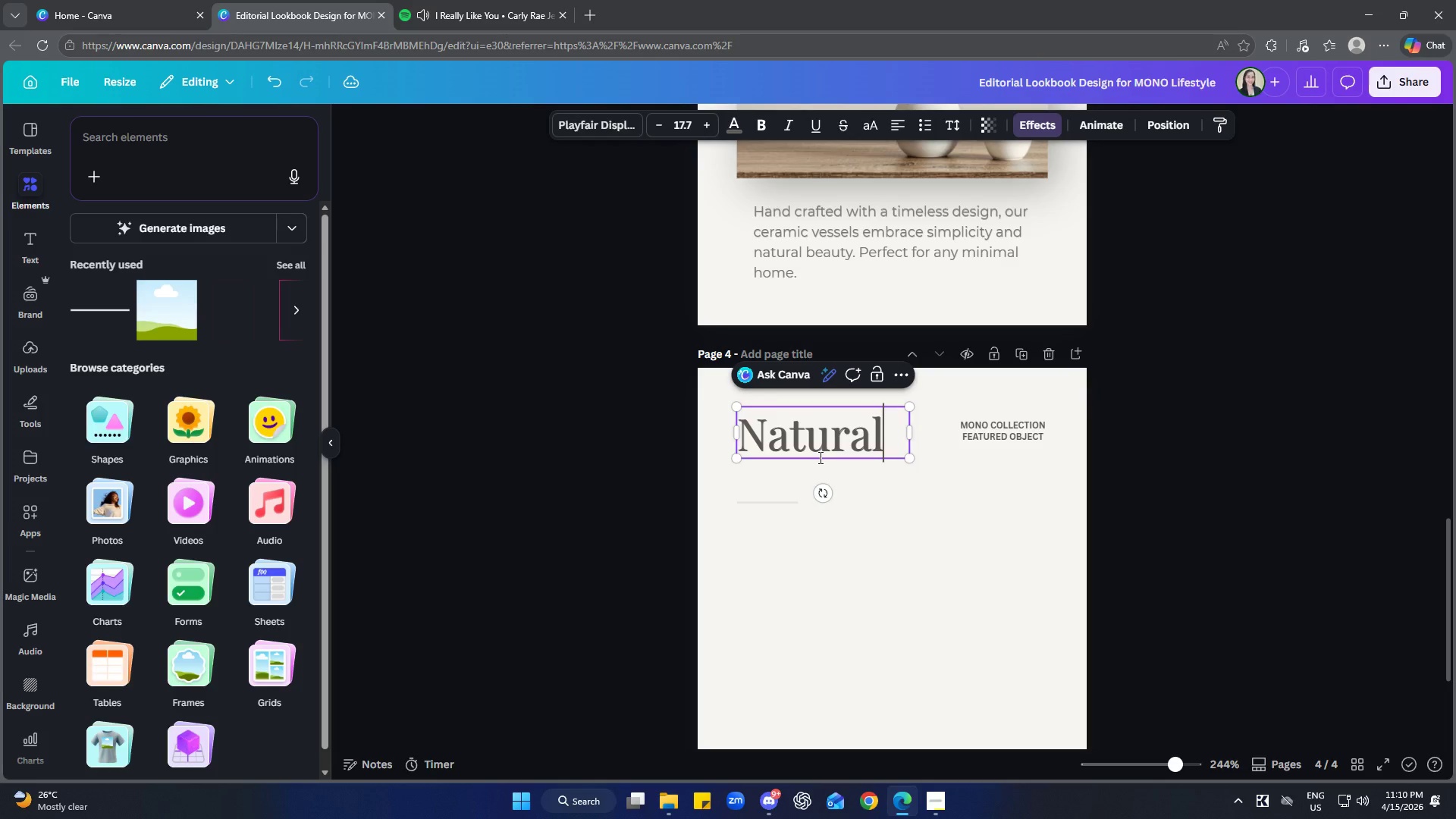 
key(Enter)
 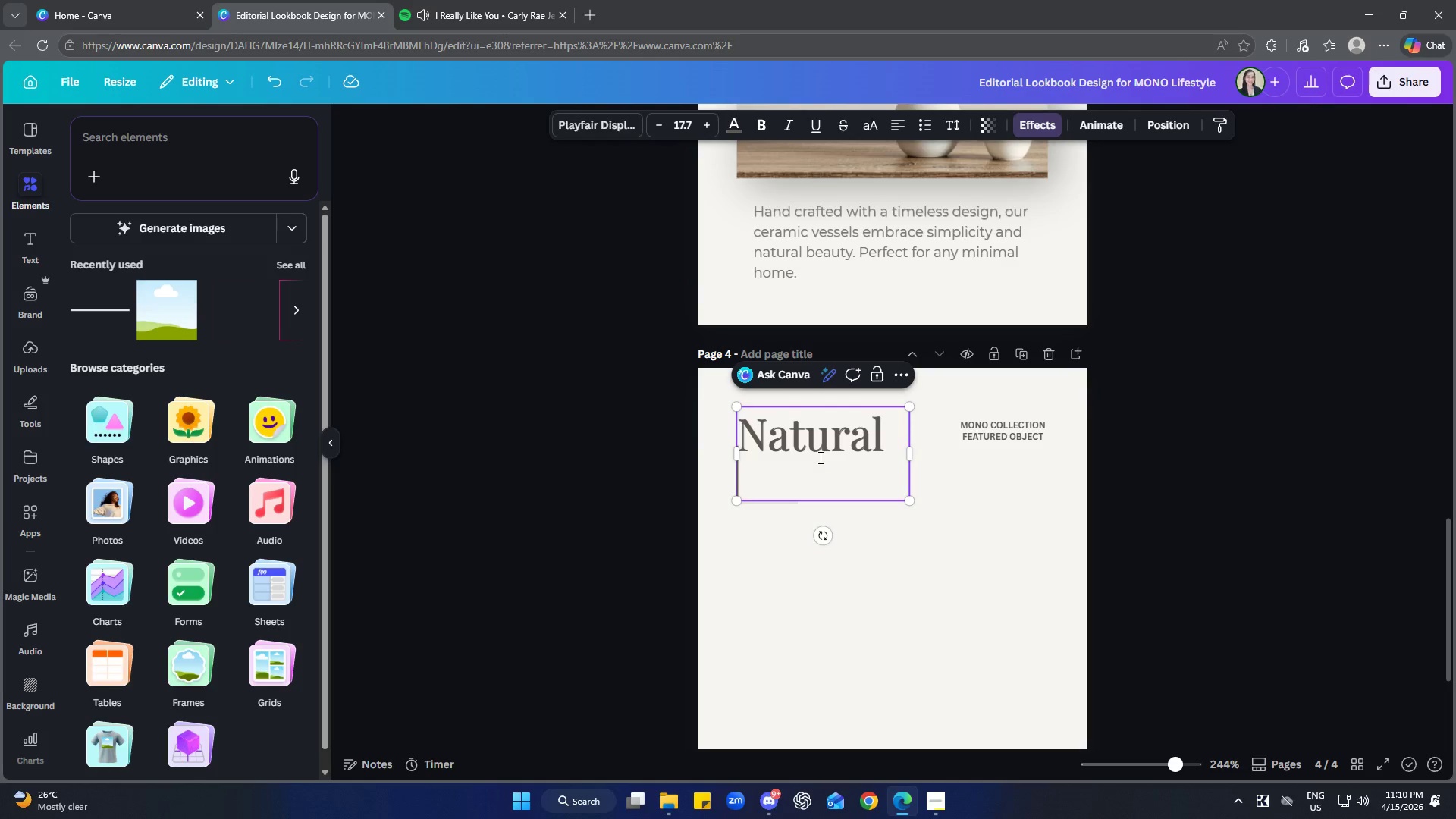 
type(Linen Textiles)
 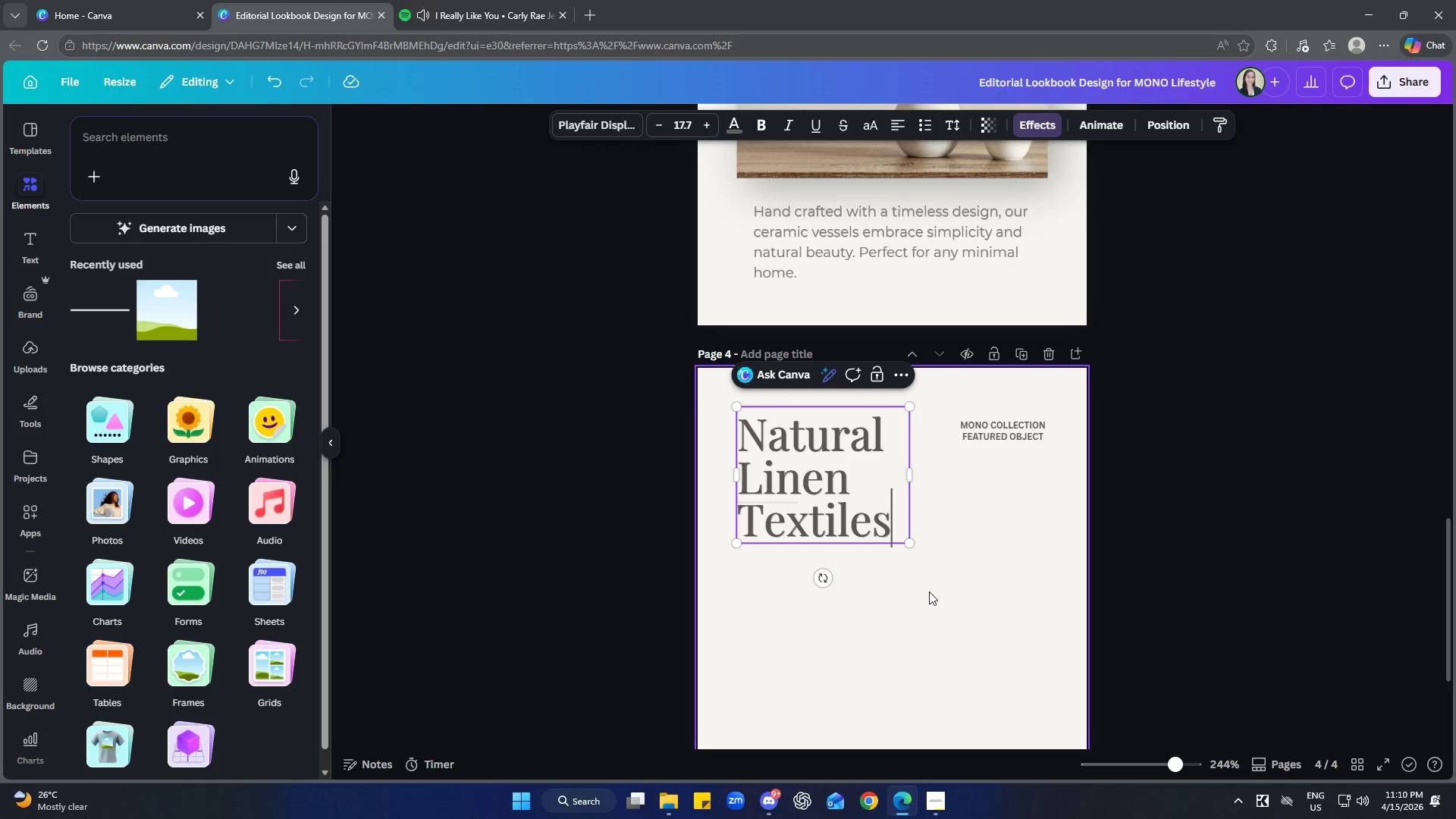 
left_click([1013, 598])
 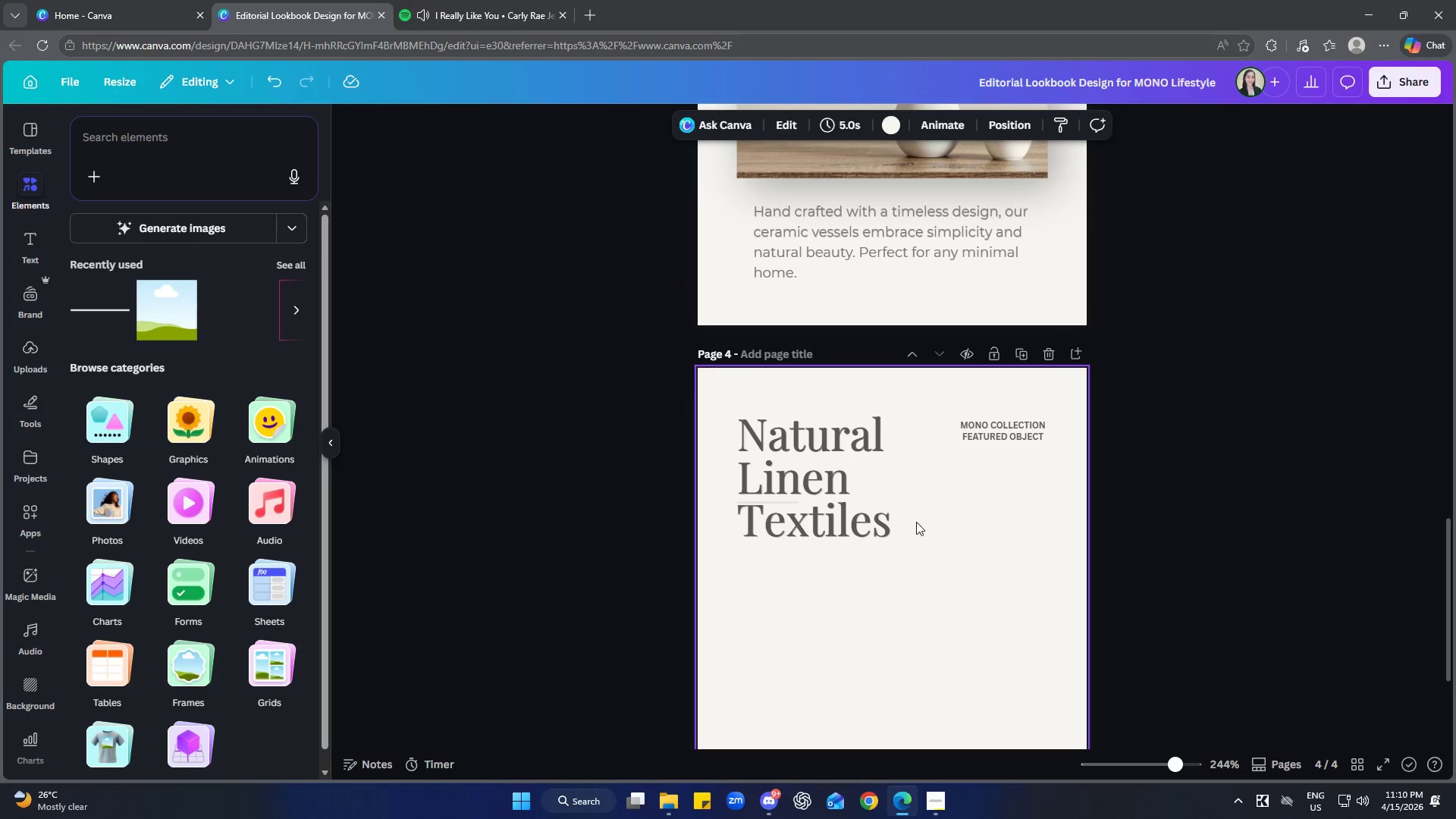 
left_click([902, 507])
 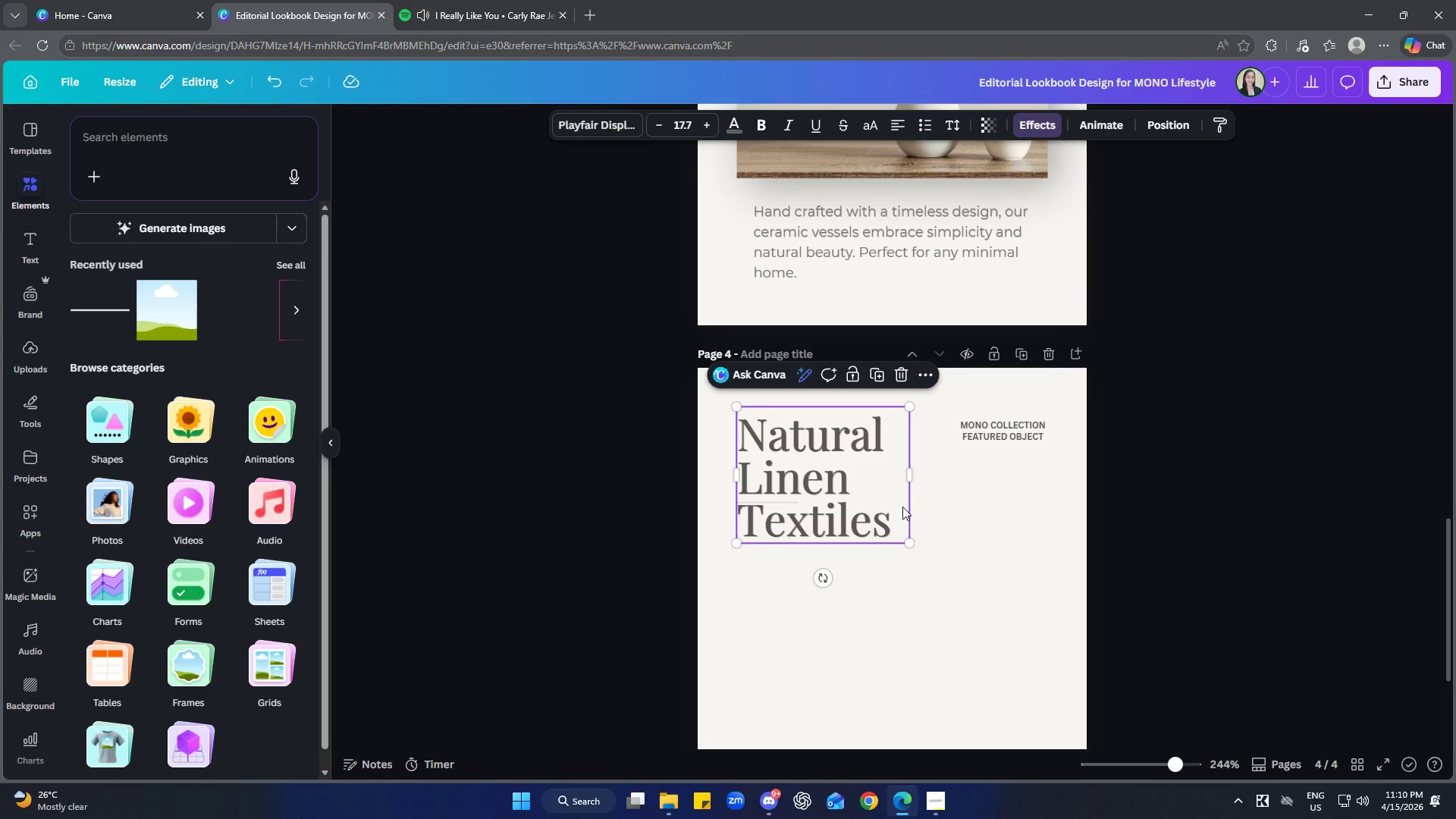 
right_click([902, 507])
 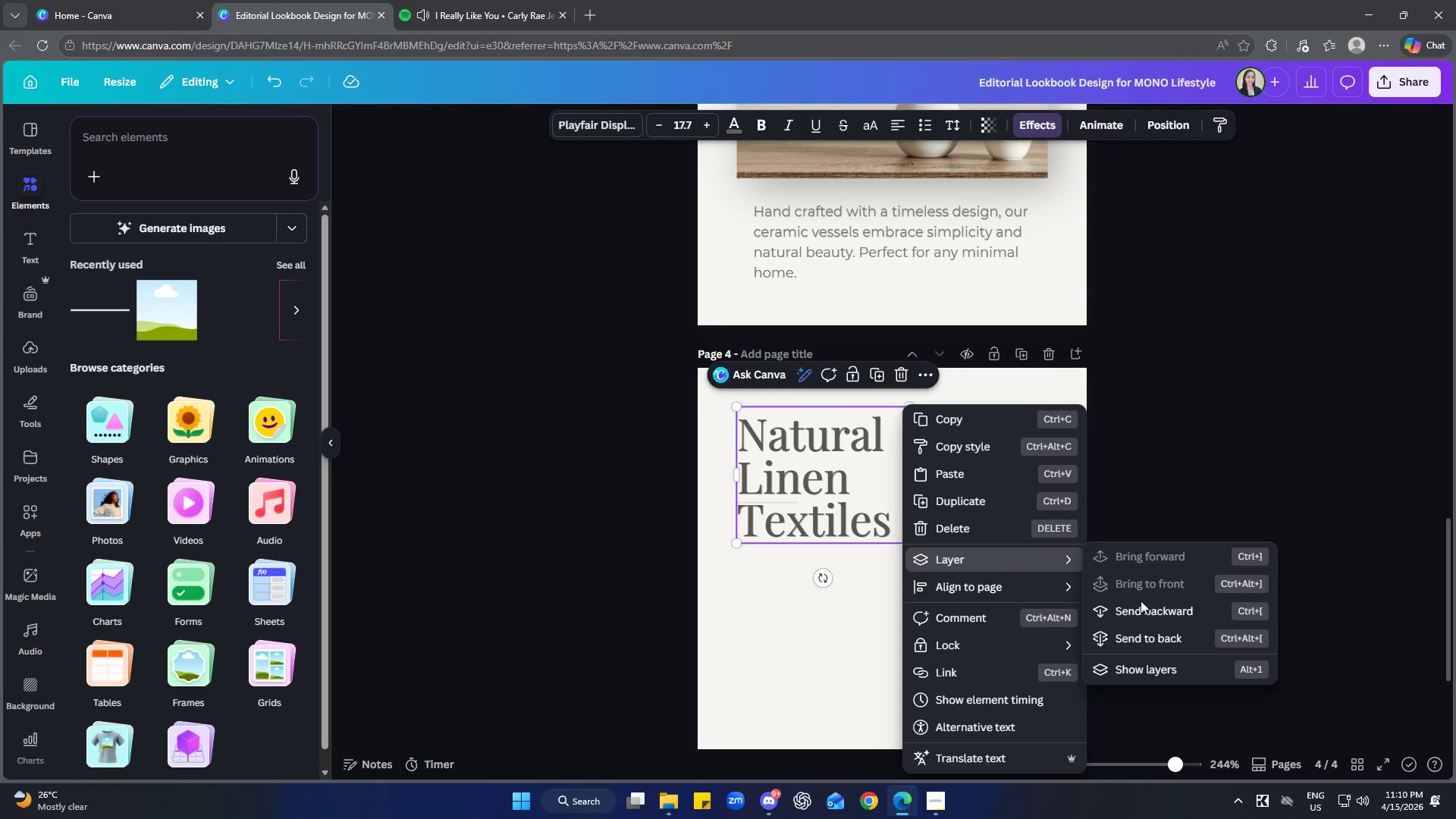 
left_click([1171, 675])
 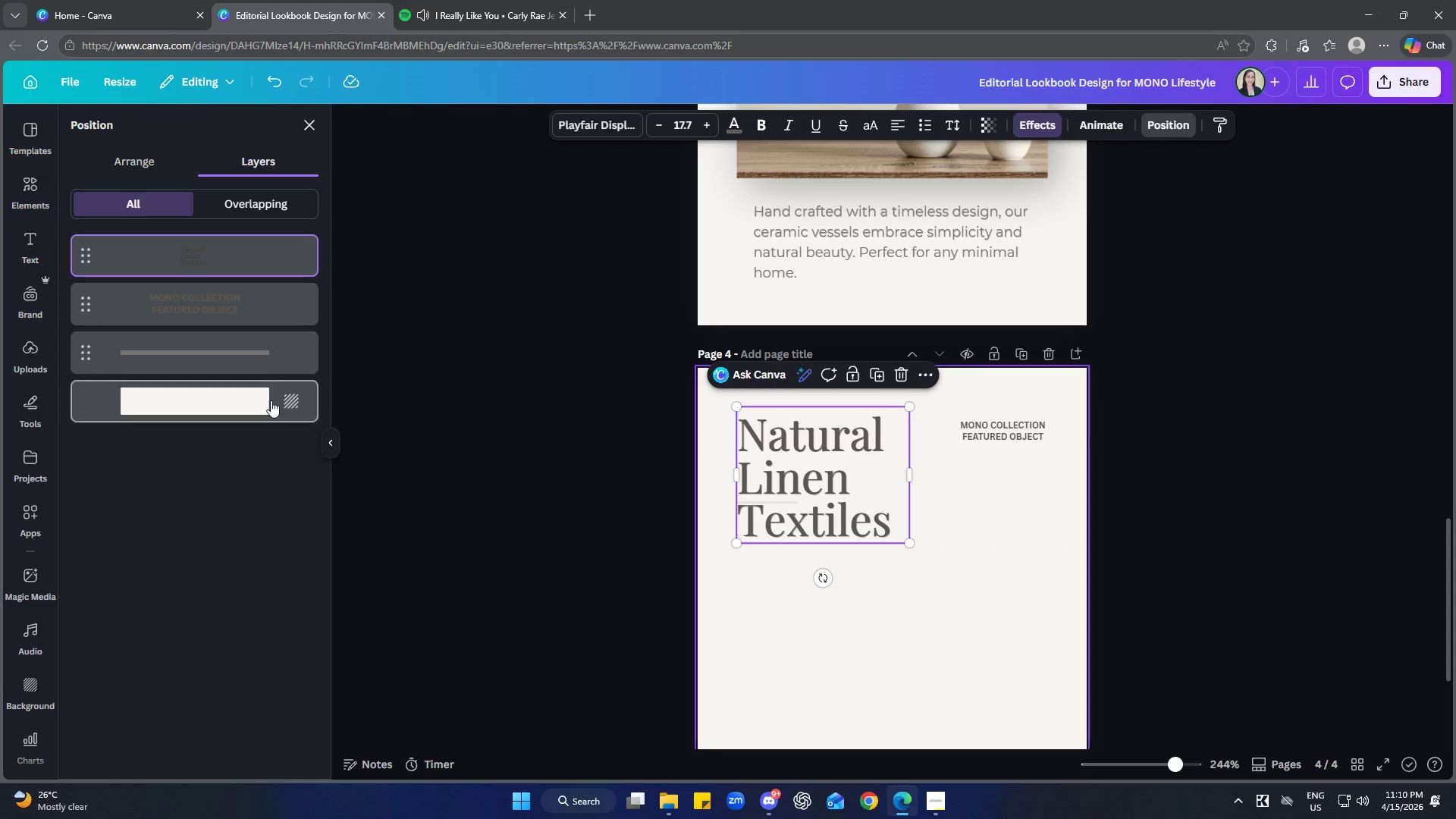 
left_click([253, 357])
 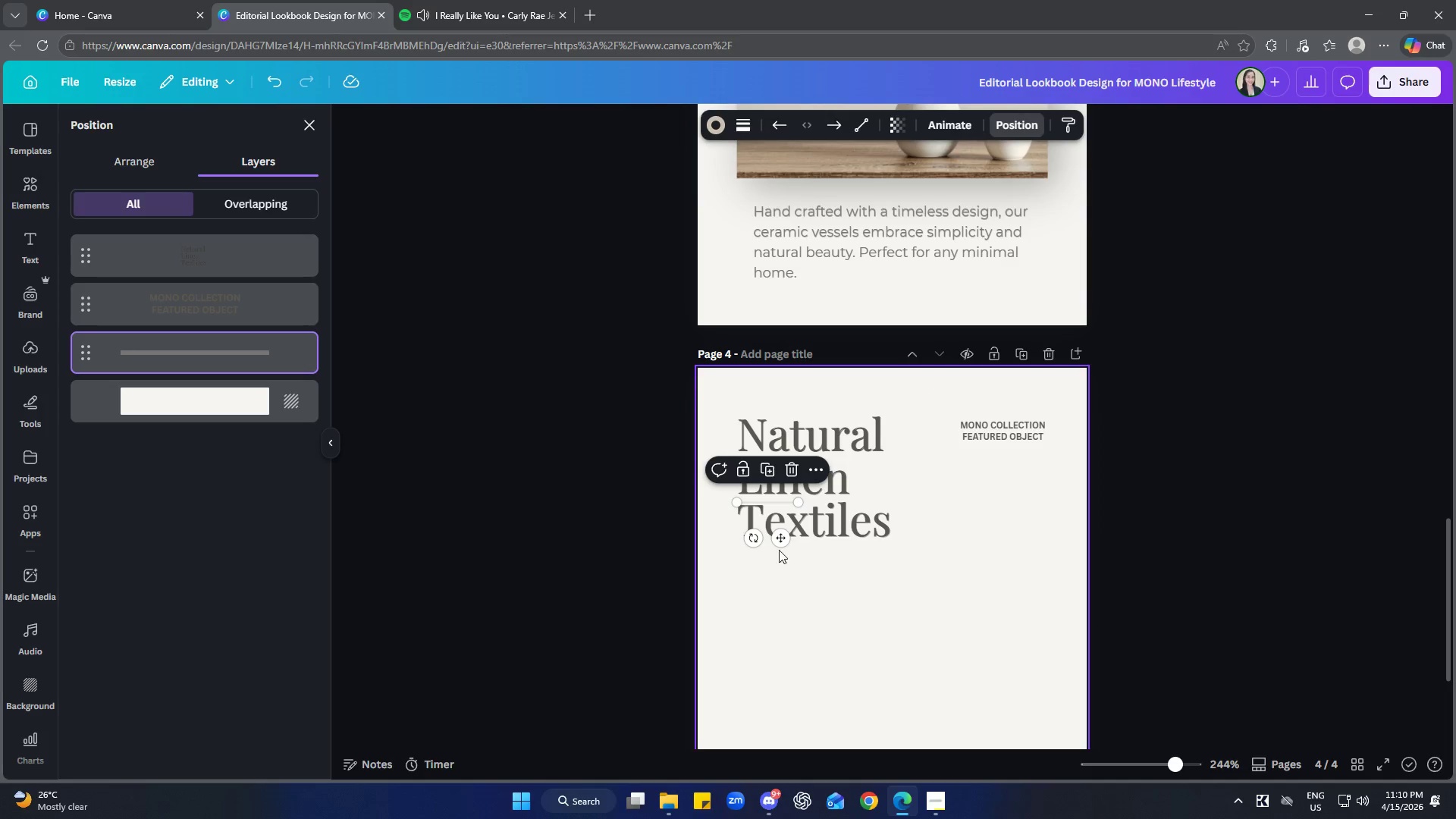 
left_click_drag(start_coordinate=[780, 540], to_coordinate=[780, 580])
 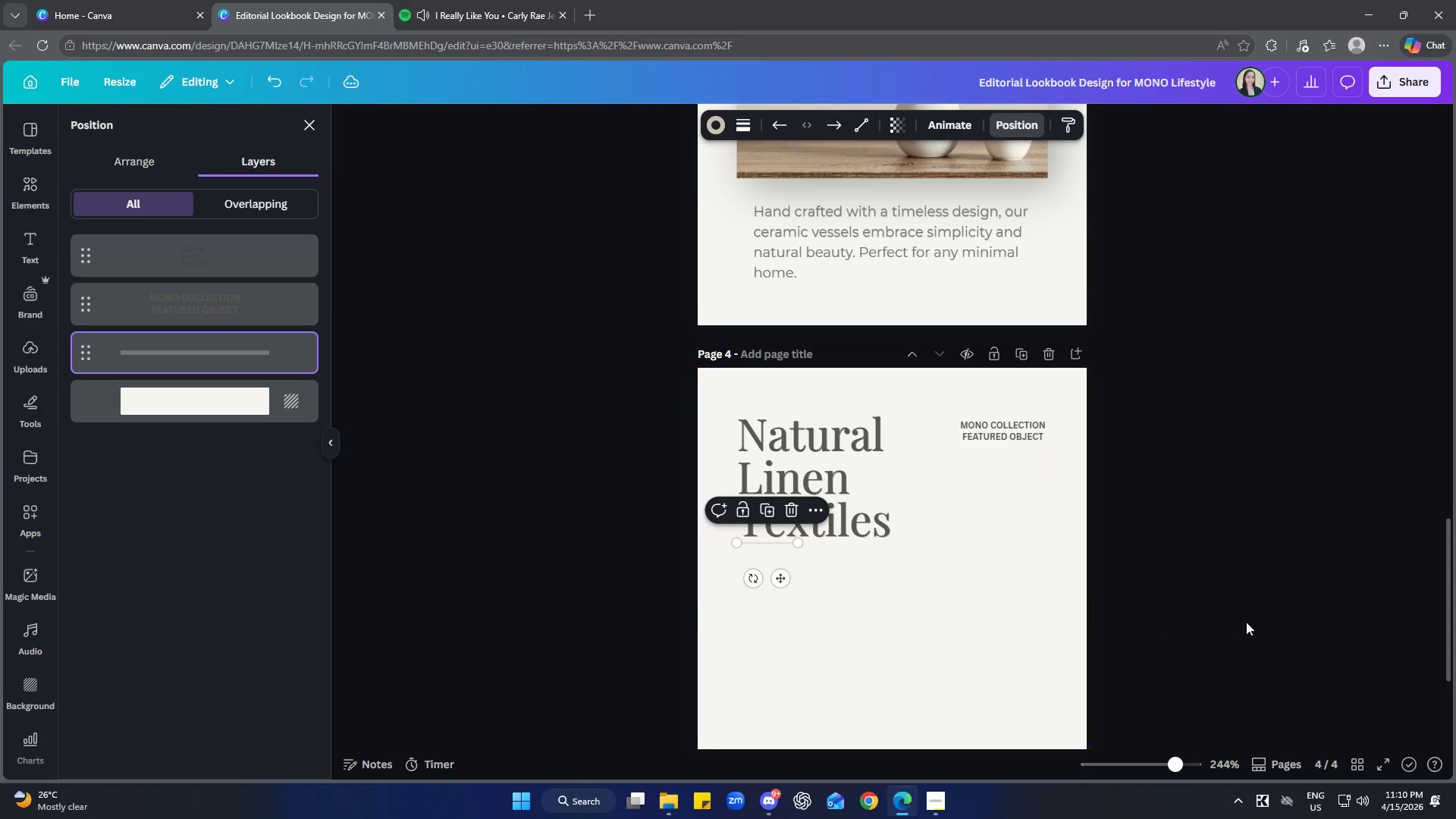 
left_click([1246, 622])
 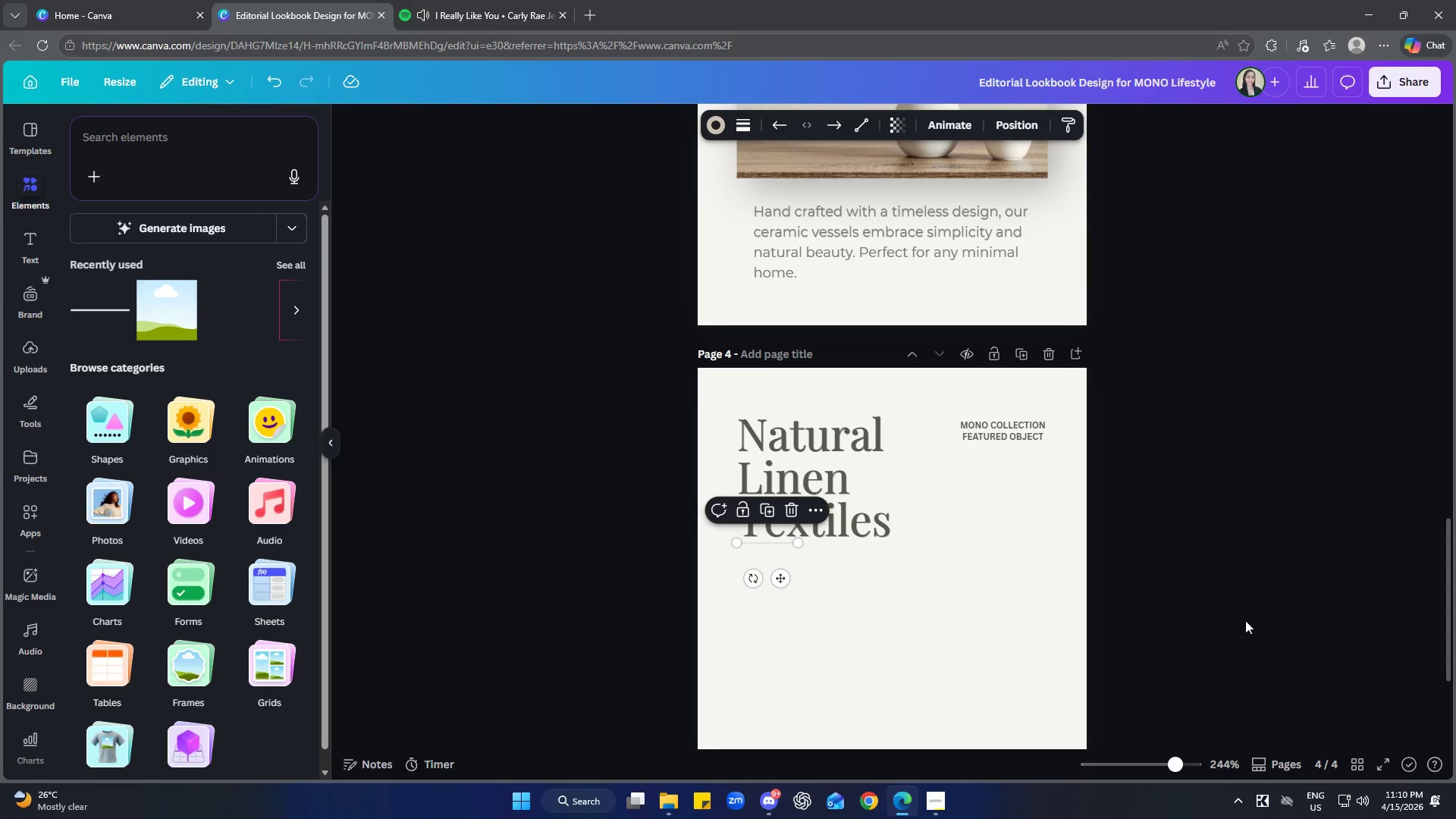 
left_click([1244, 617])
 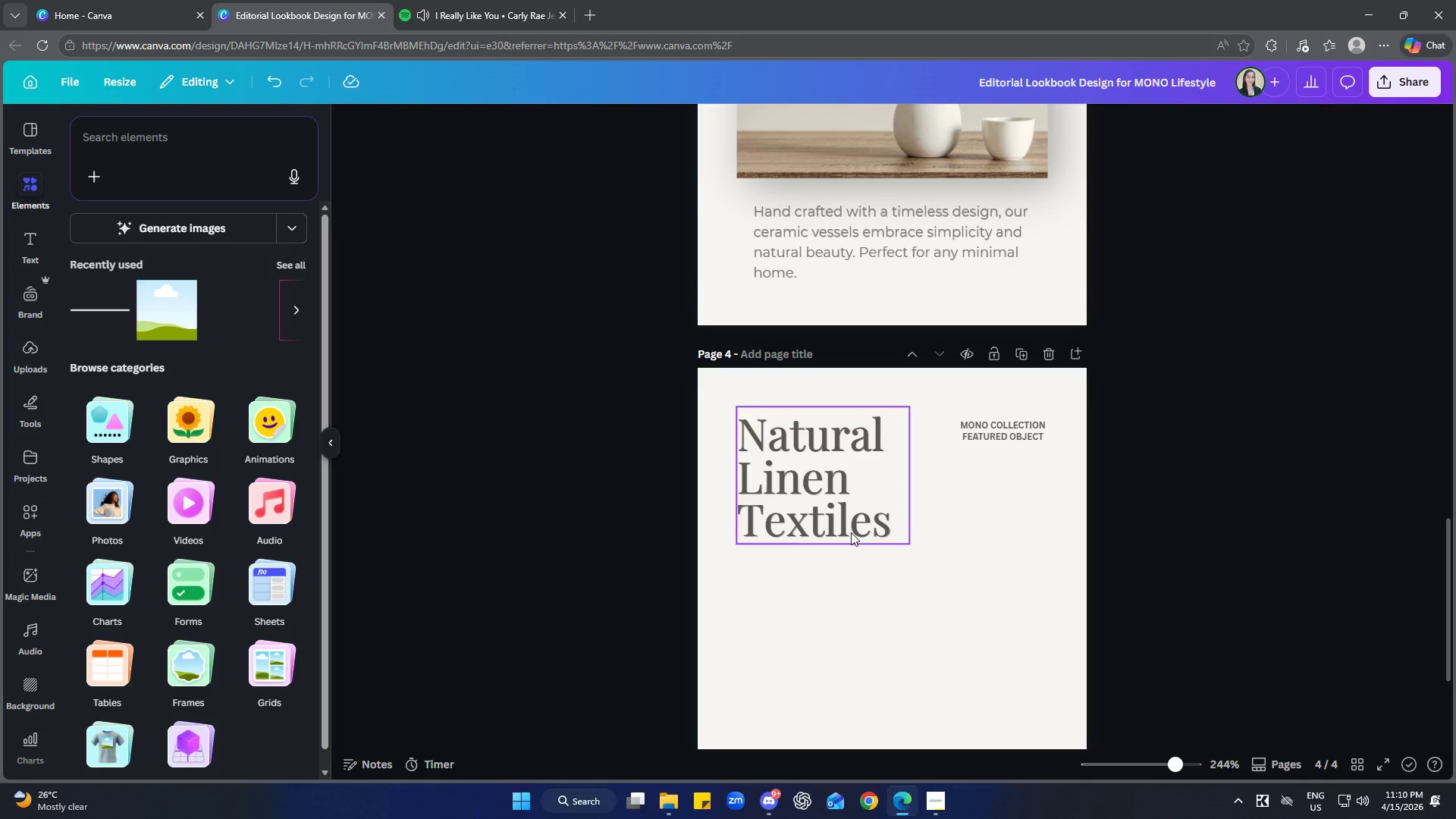 
left_click([872, 509])
 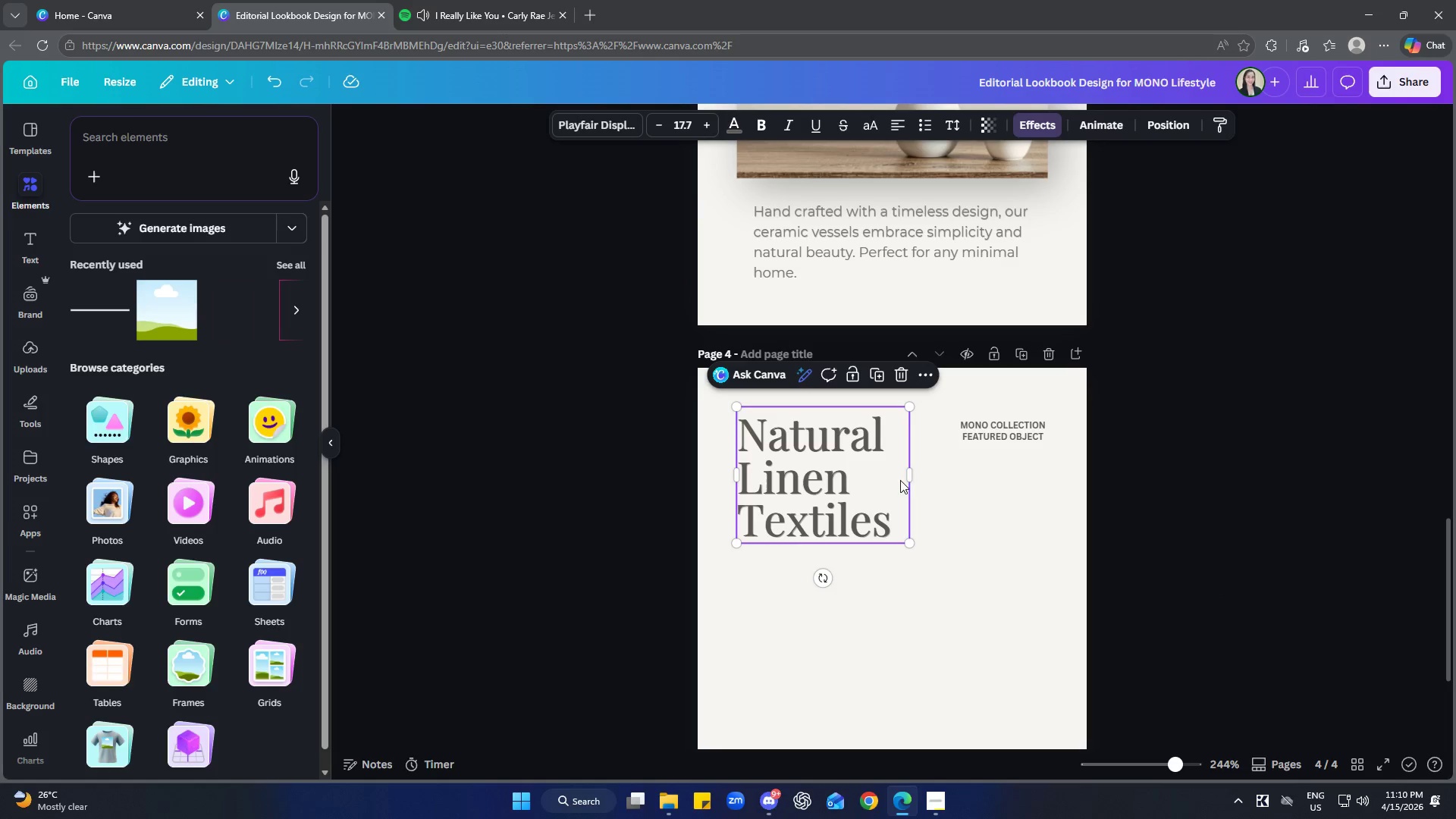 
left_click_drag(start_coordinate=[914, 475], to_coordinate=[1024, 477])
 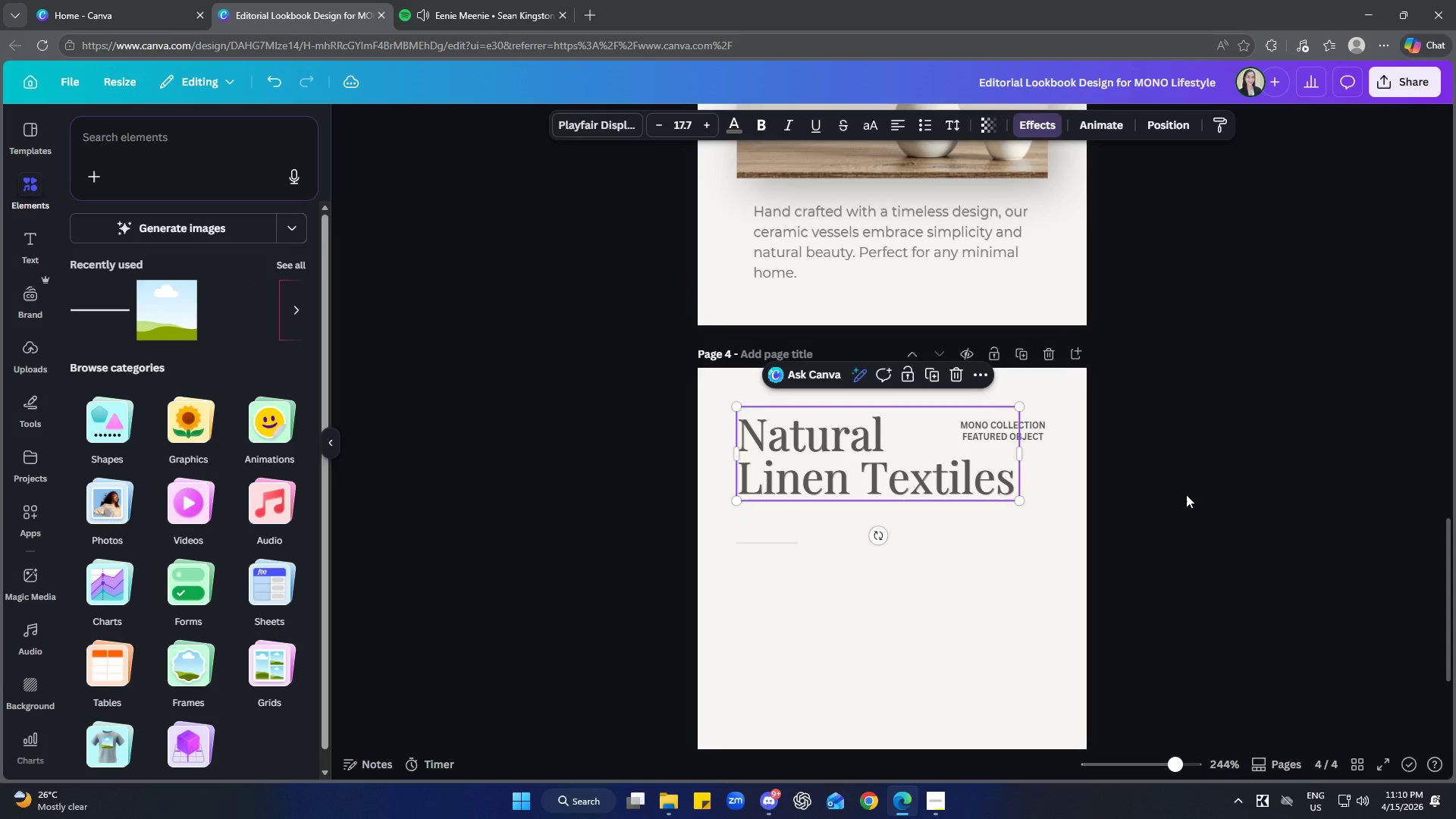 
left_click([1186, 494])
 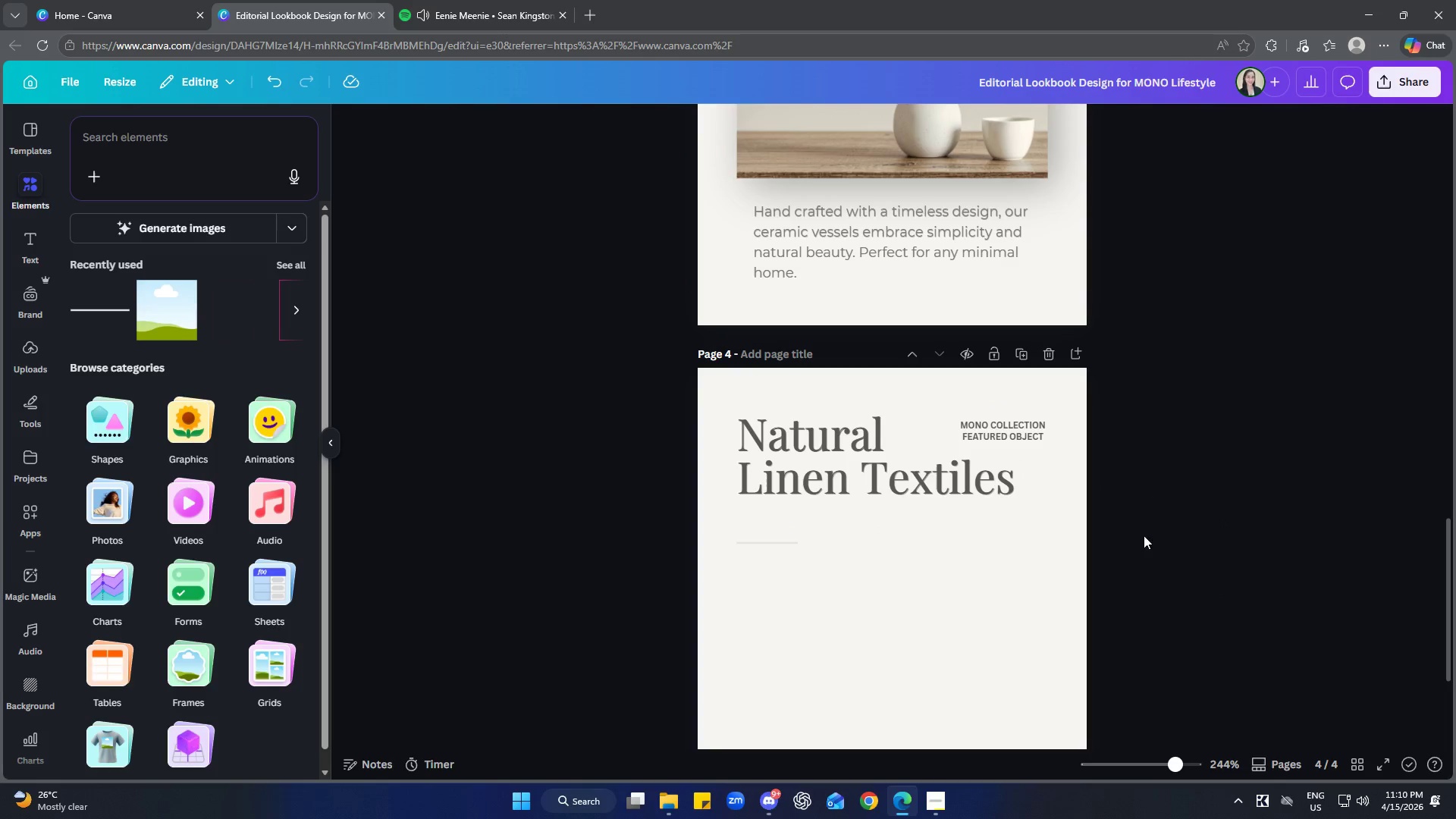 
left_click([865, 484])
 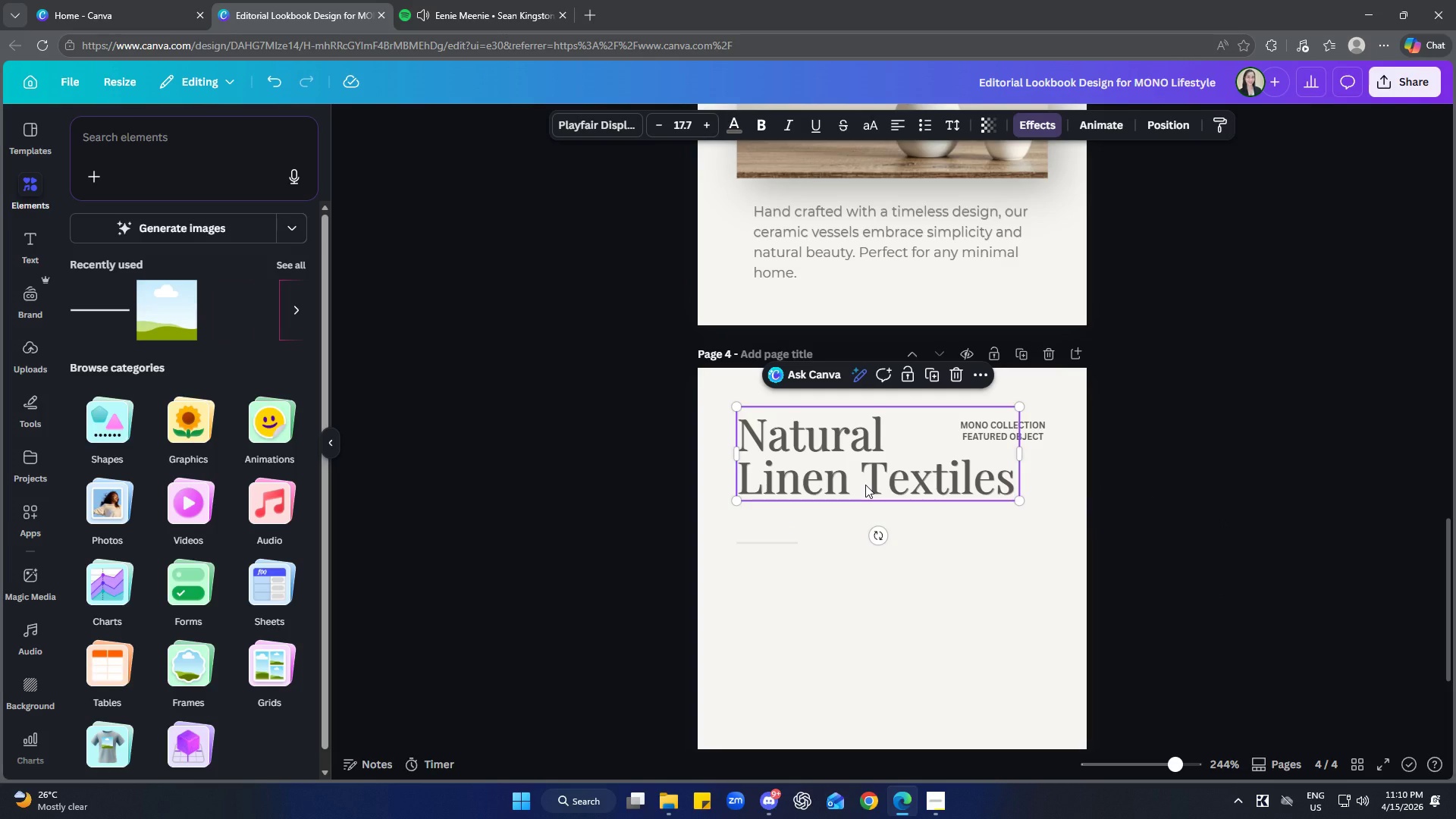 
key(ArrowDown)
 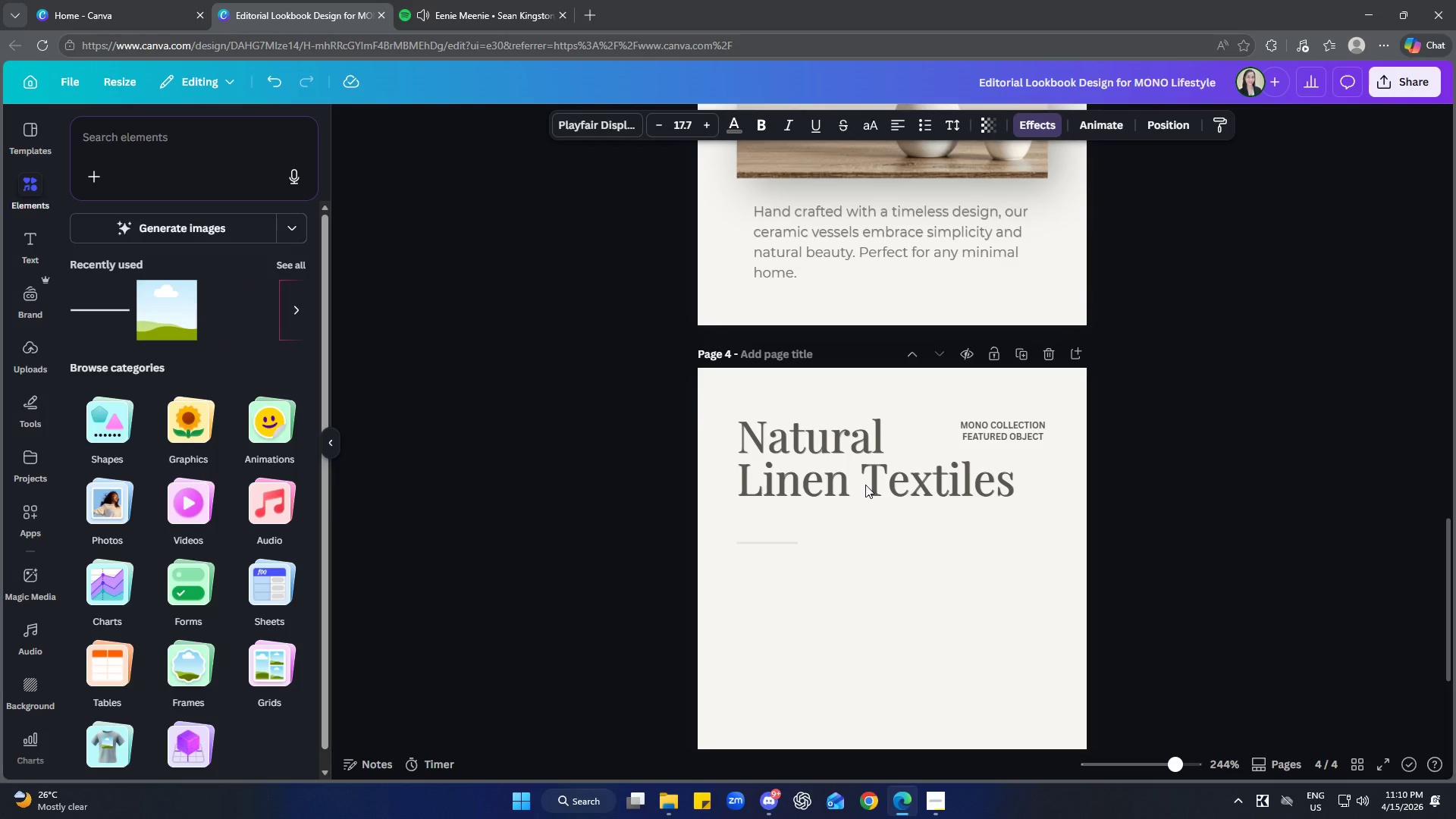 
key(ArrowDown)
 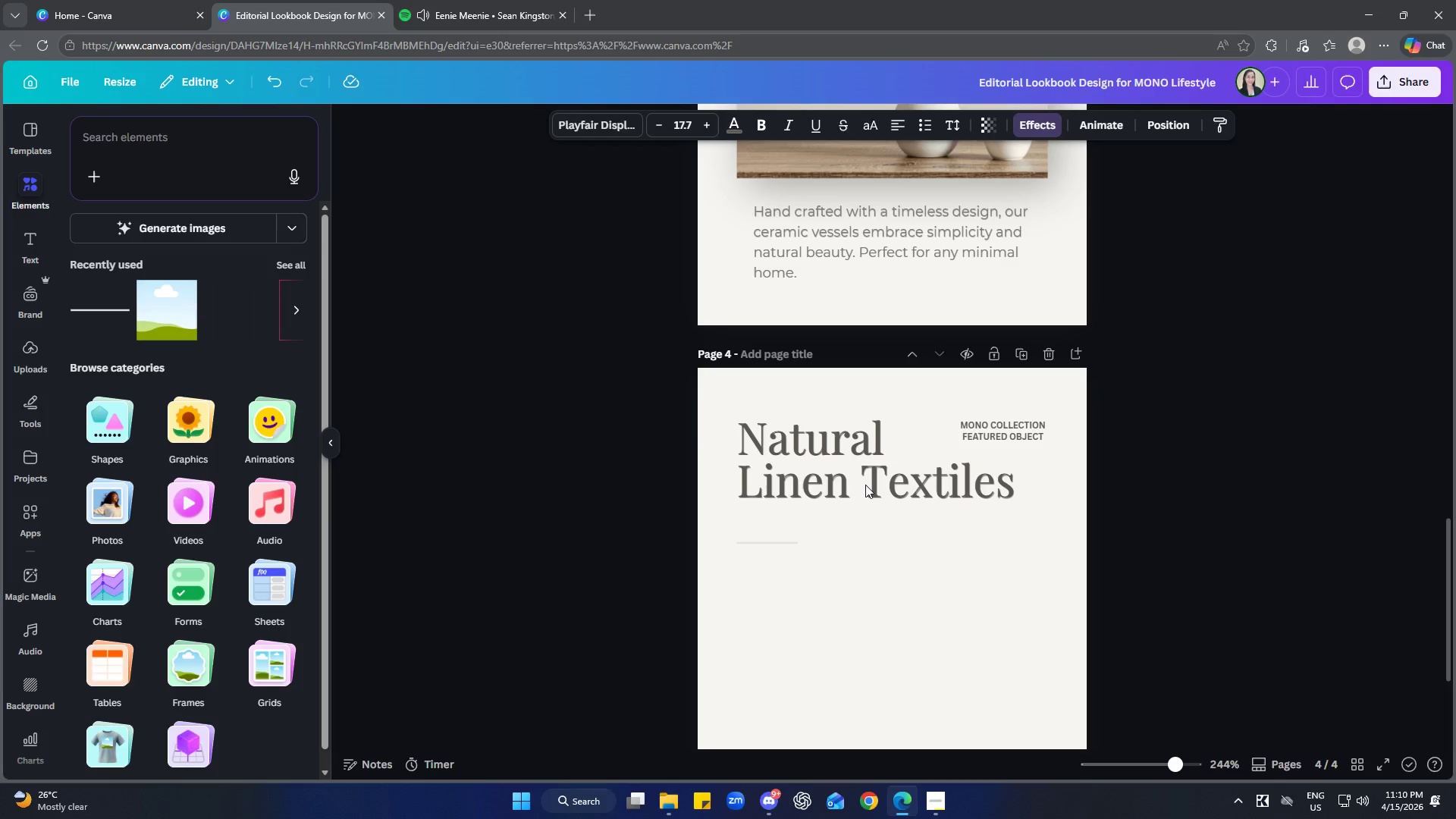 
key(ArrowDown)
 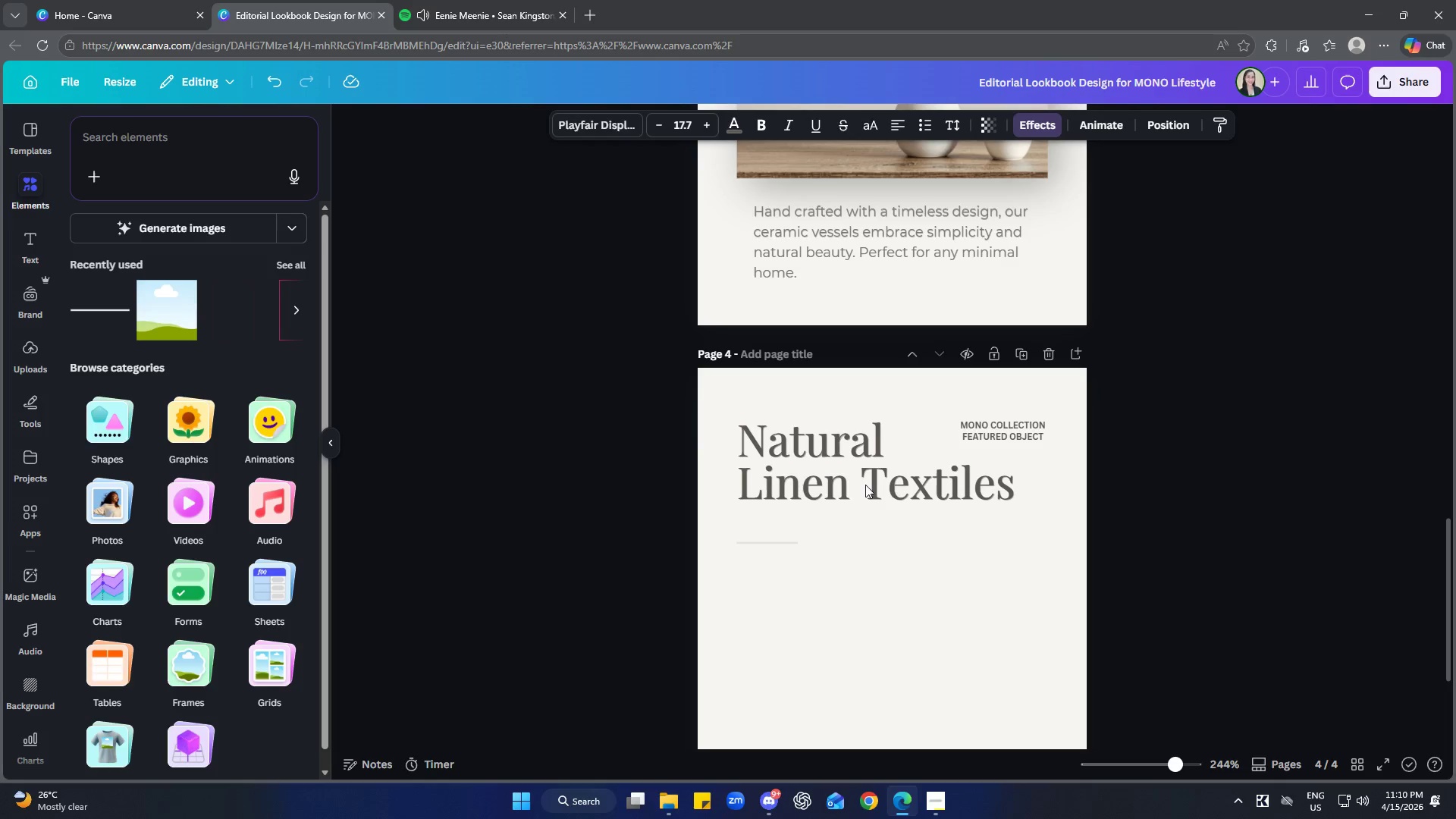 
key(ArrowDown)
 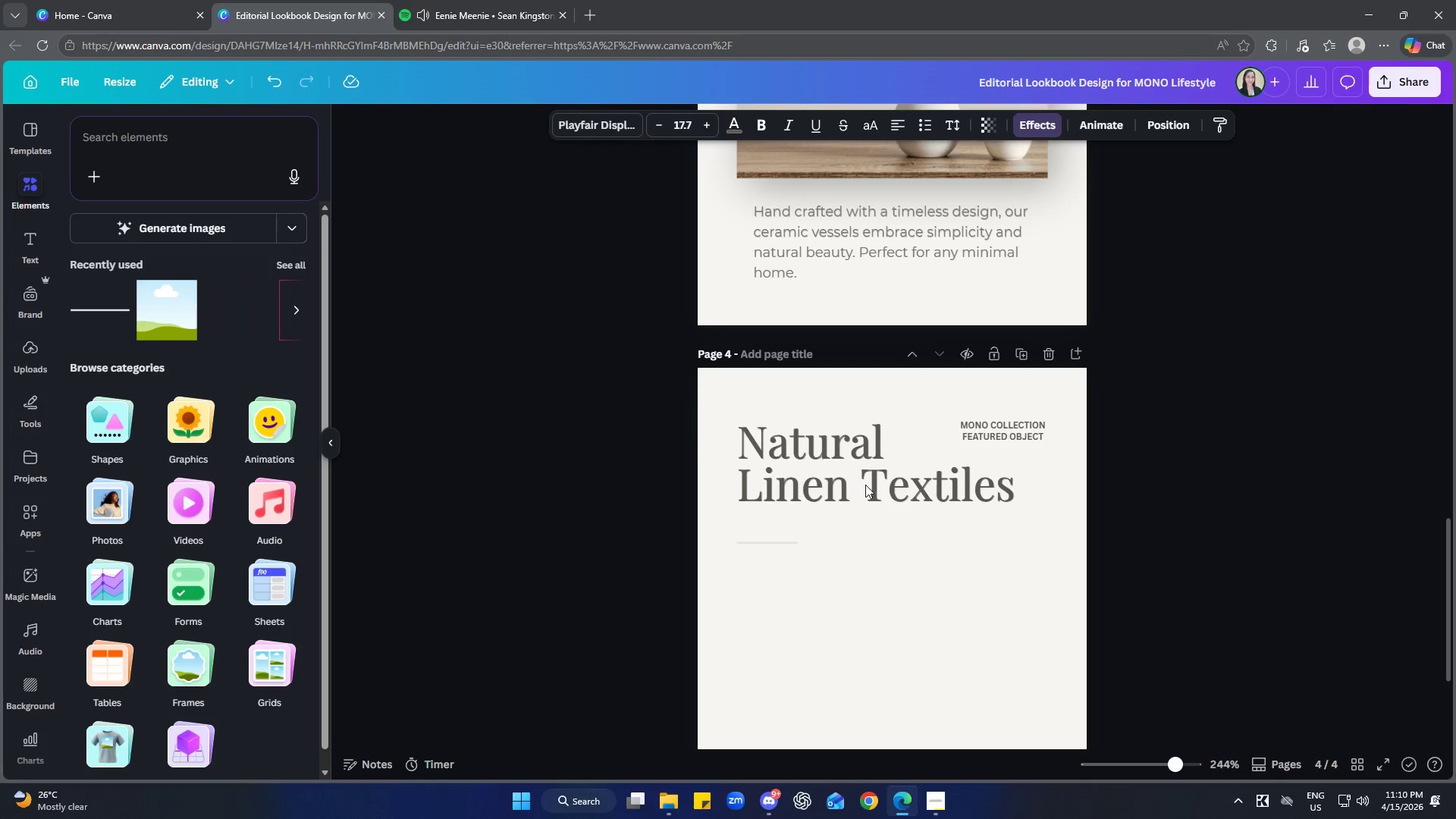 
key(ArrowDown)
 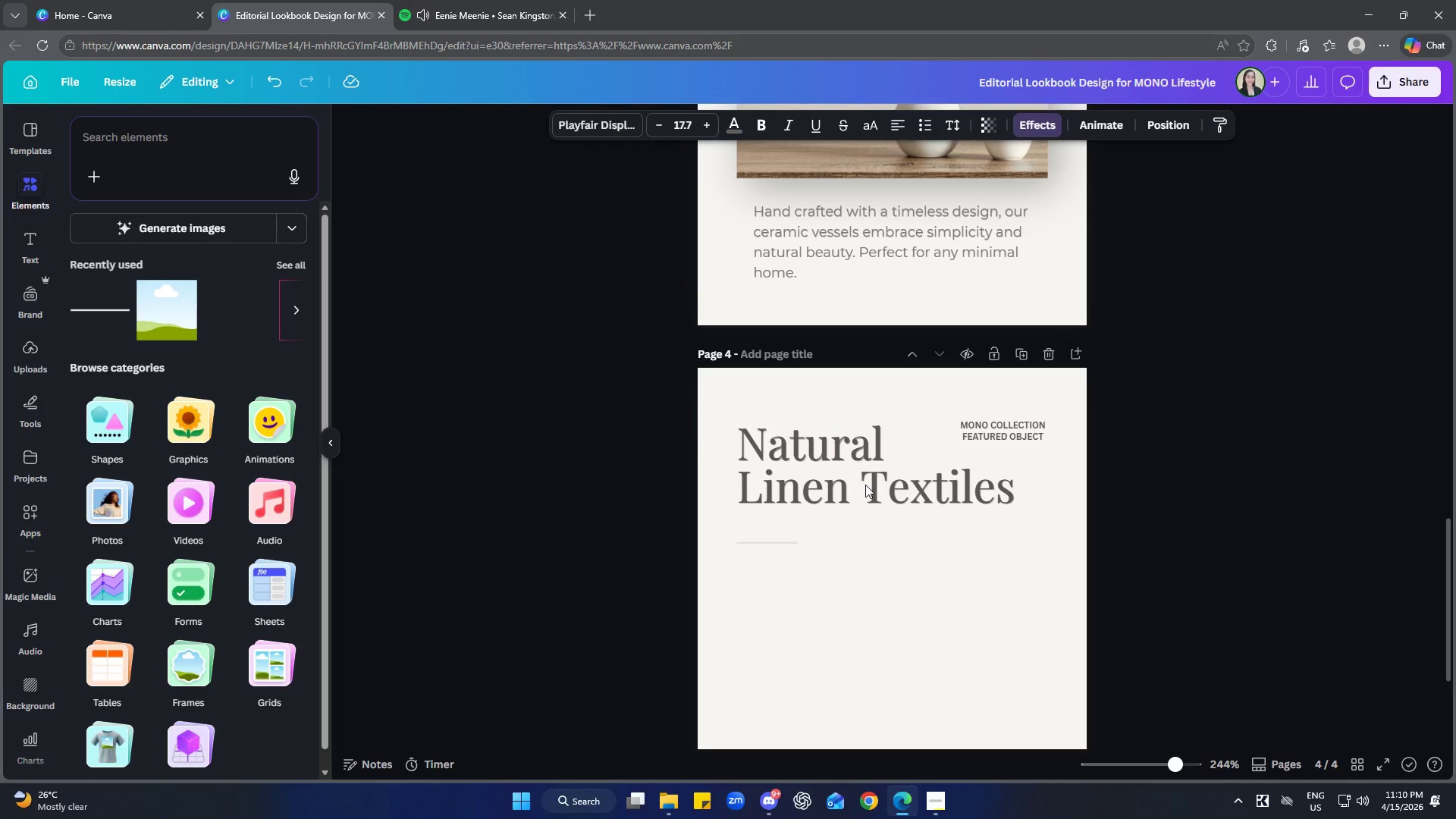 
key(ArrowUp)
 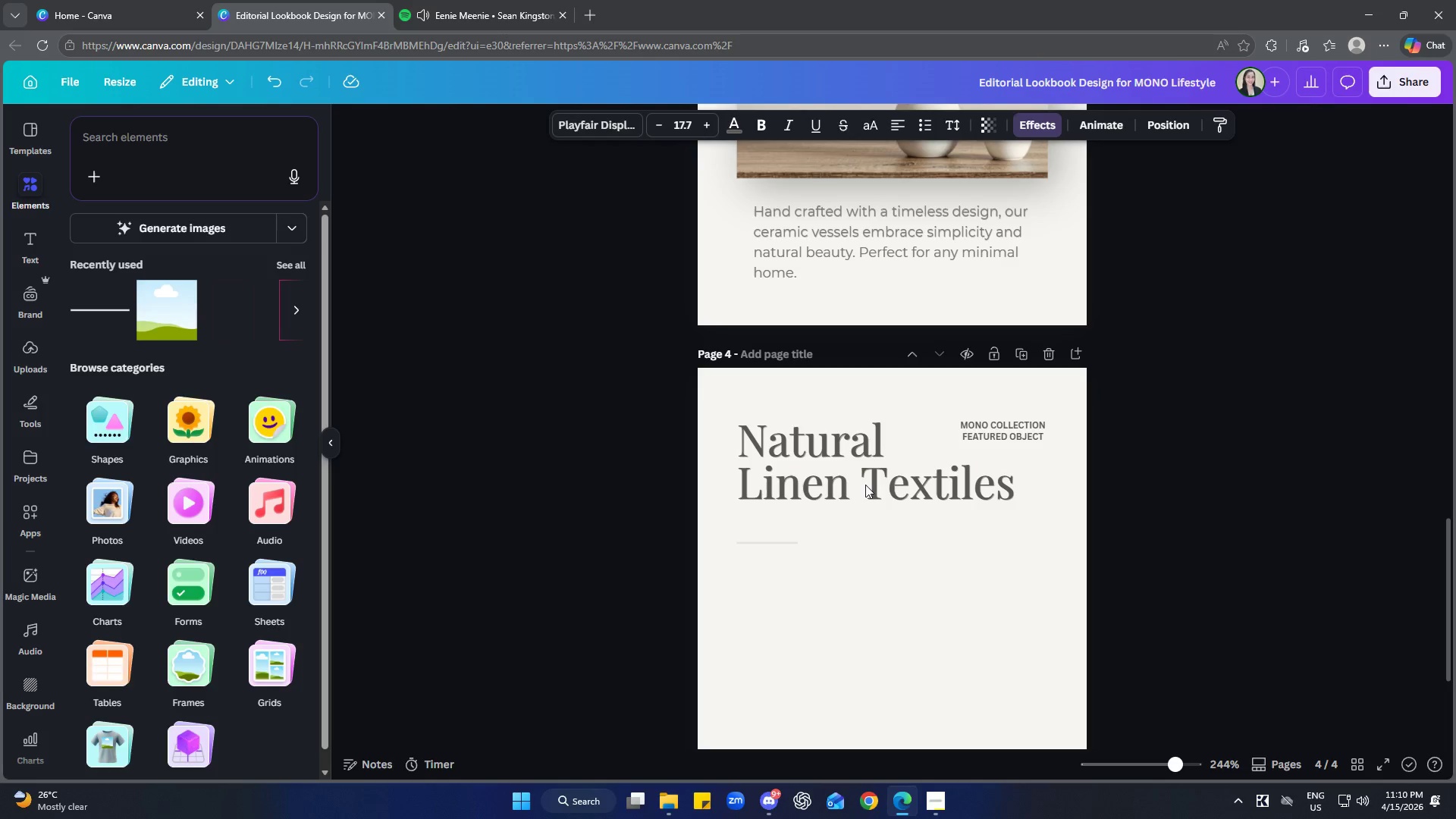 
key(ArrowUp)
 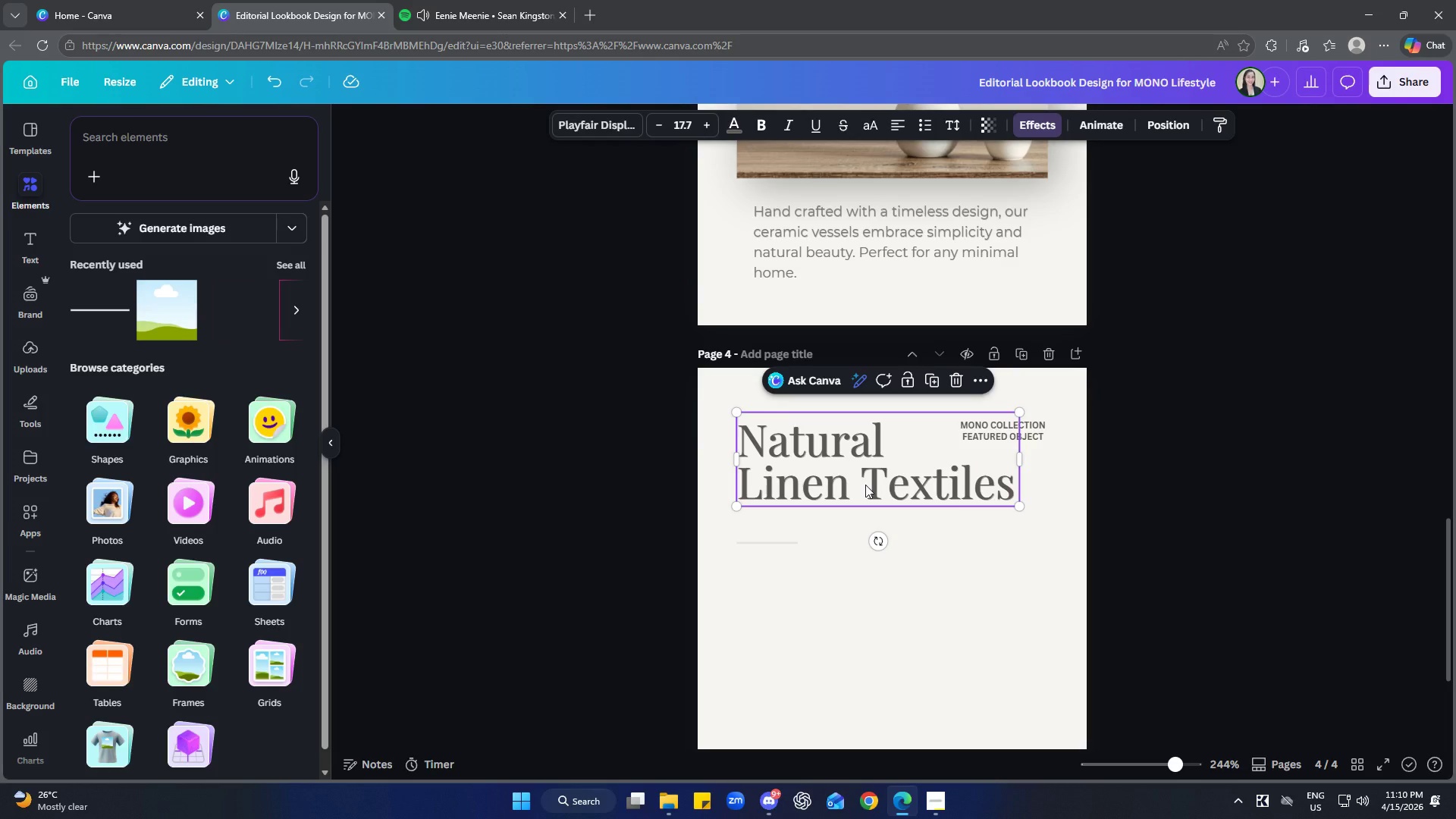 
left_click([873, 609])
 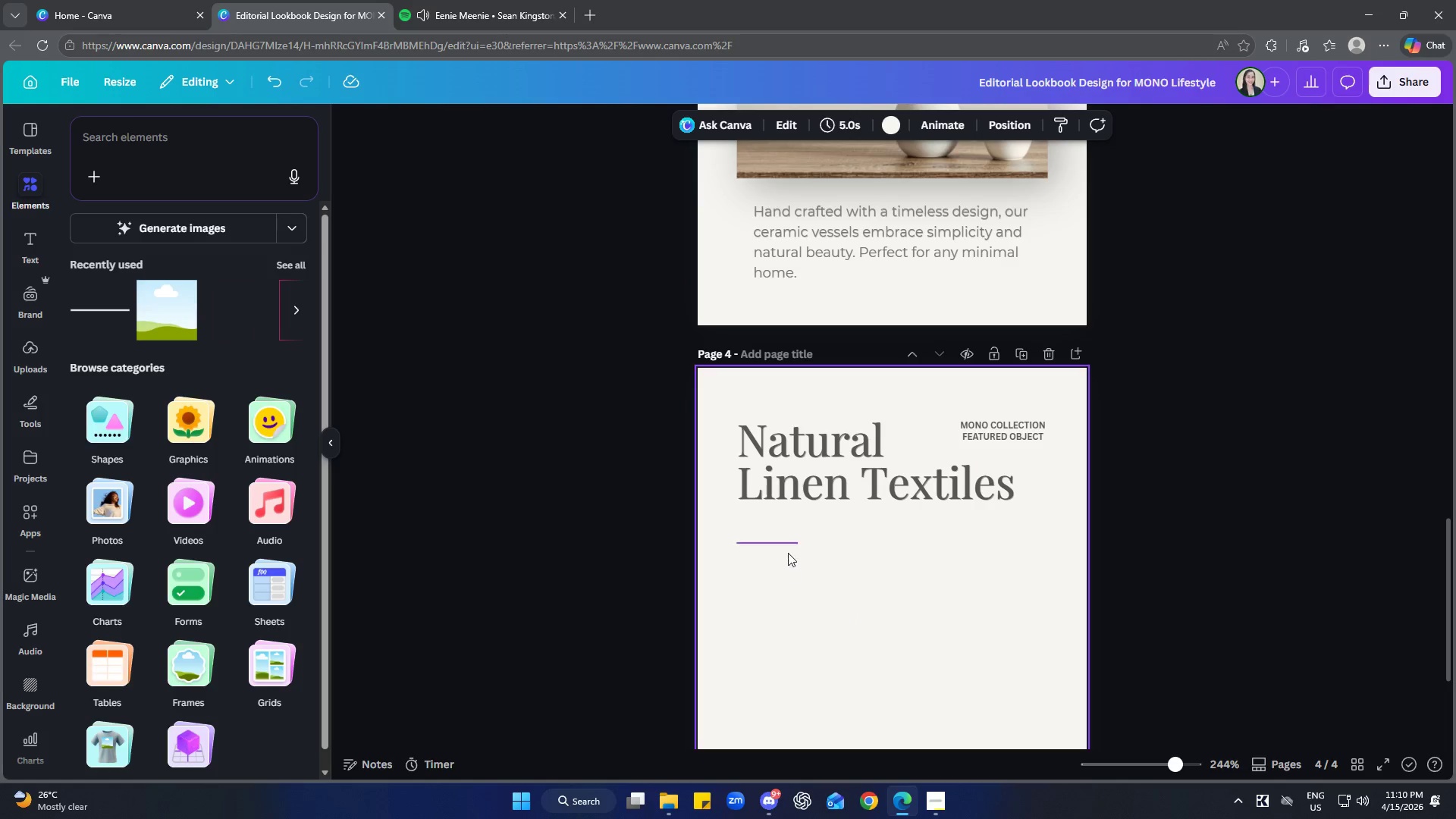 
left_click([785, 546])
 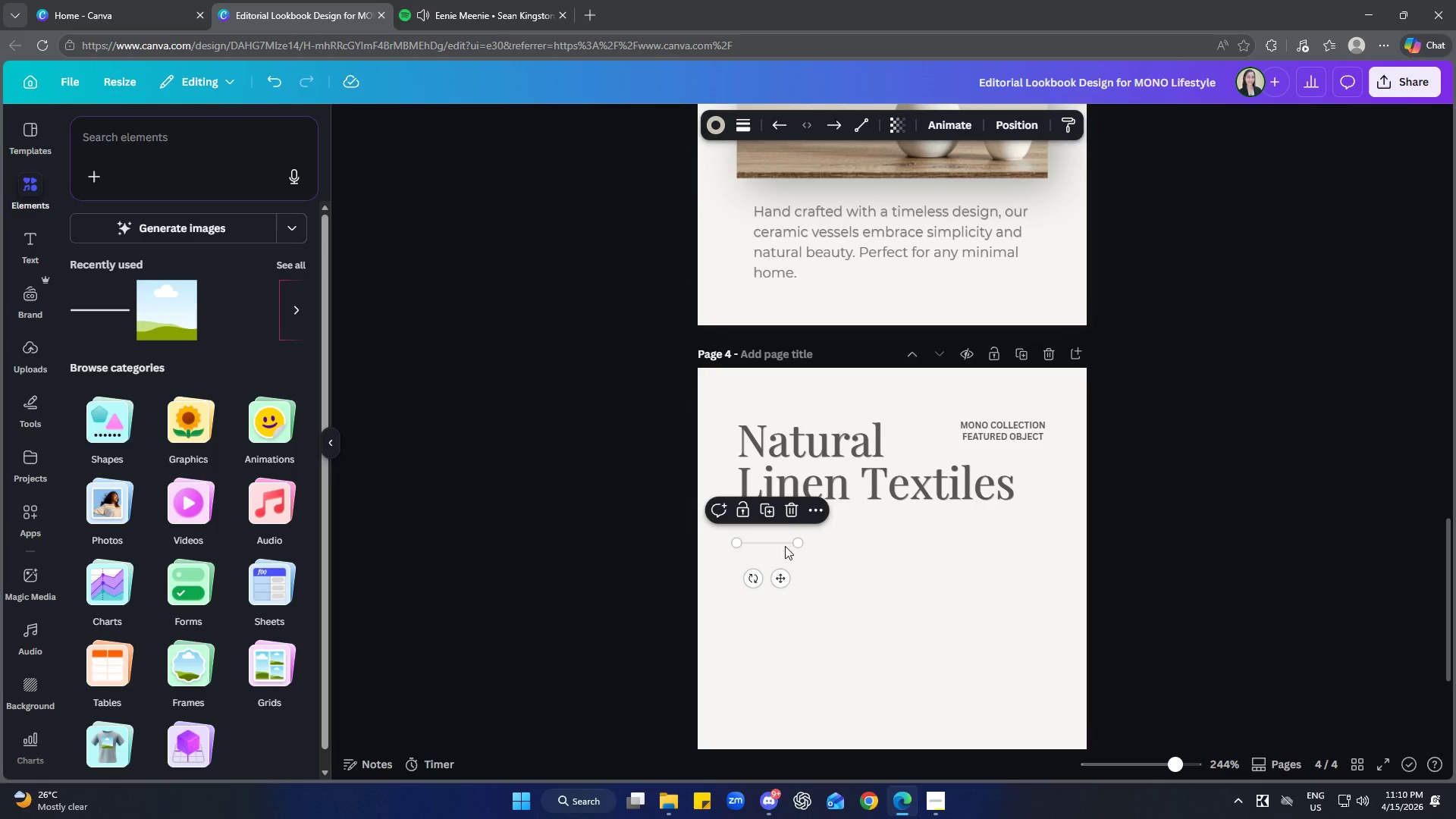 
key(ArrowUp)
 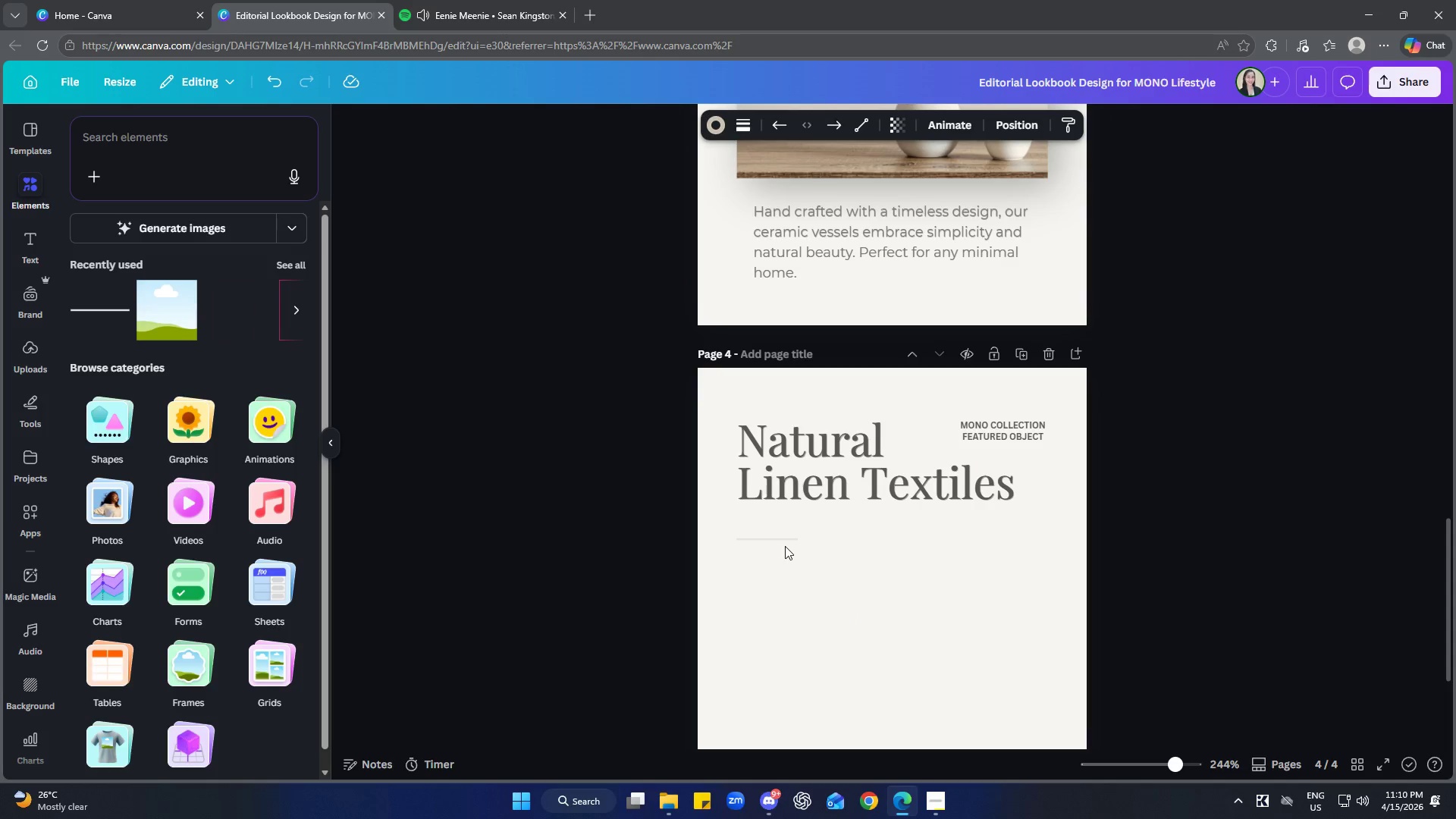 
key(ArrowUp)
 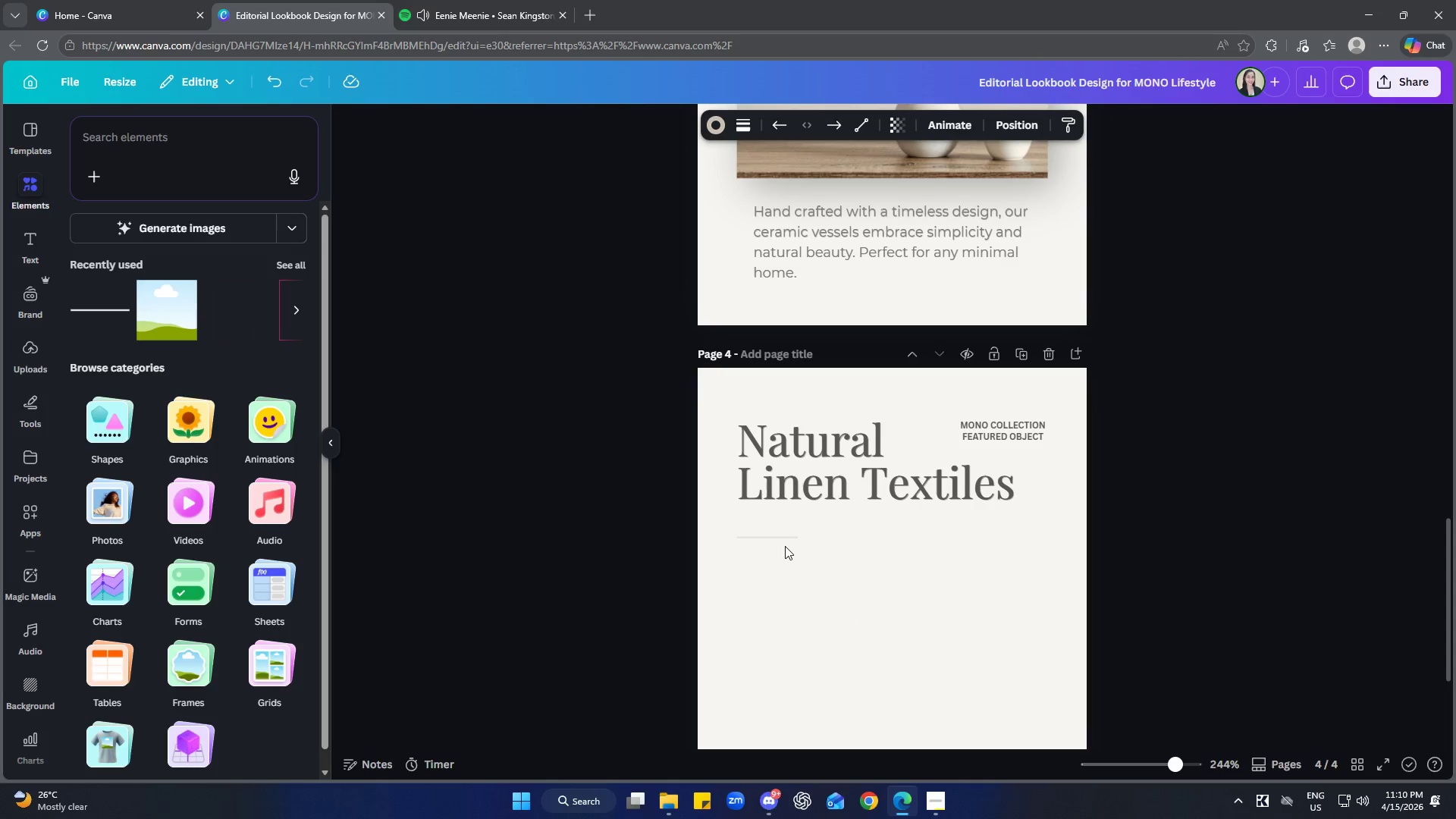 
key(ArrowUp)
 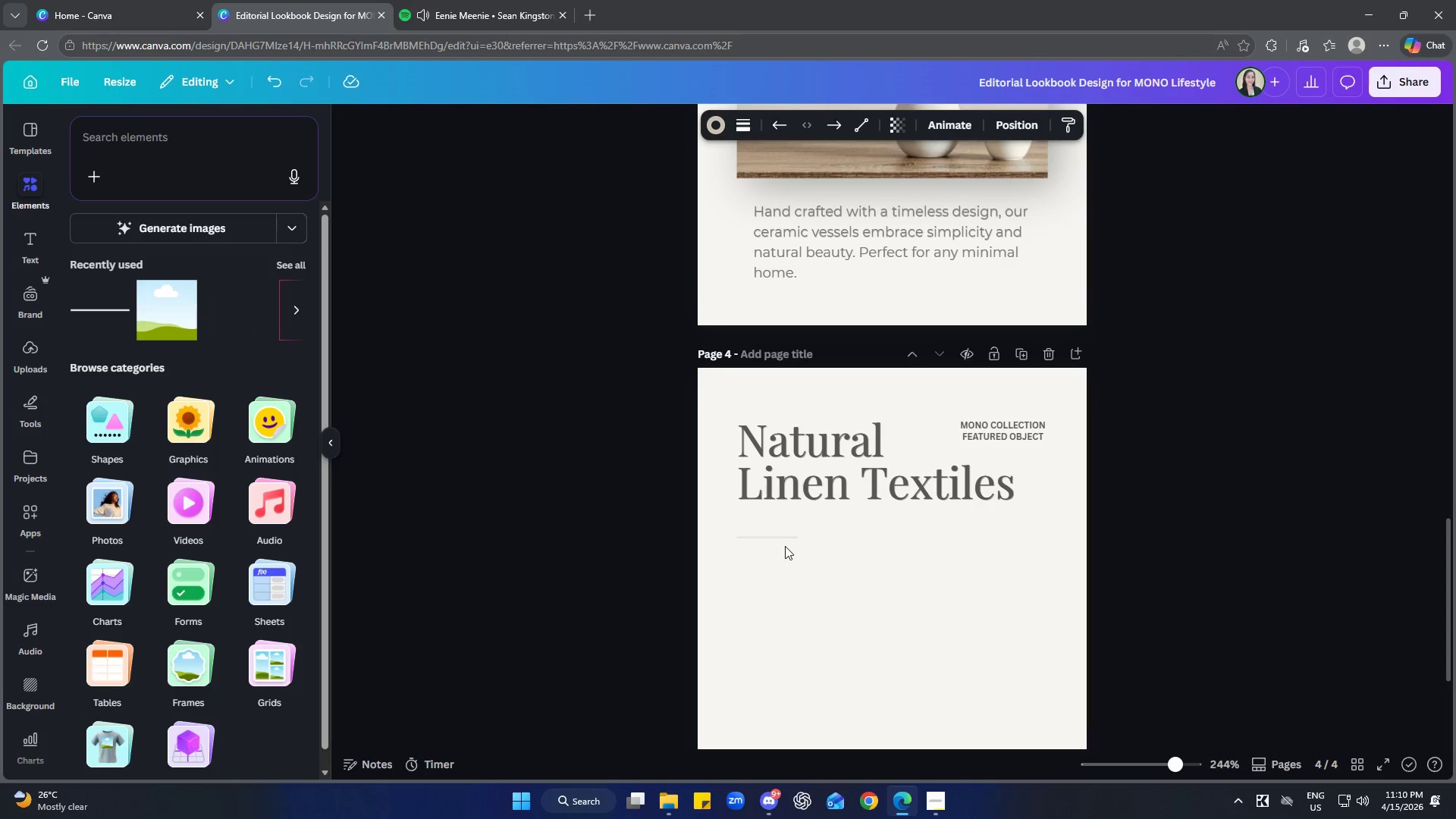 
key(ArrowUp)
 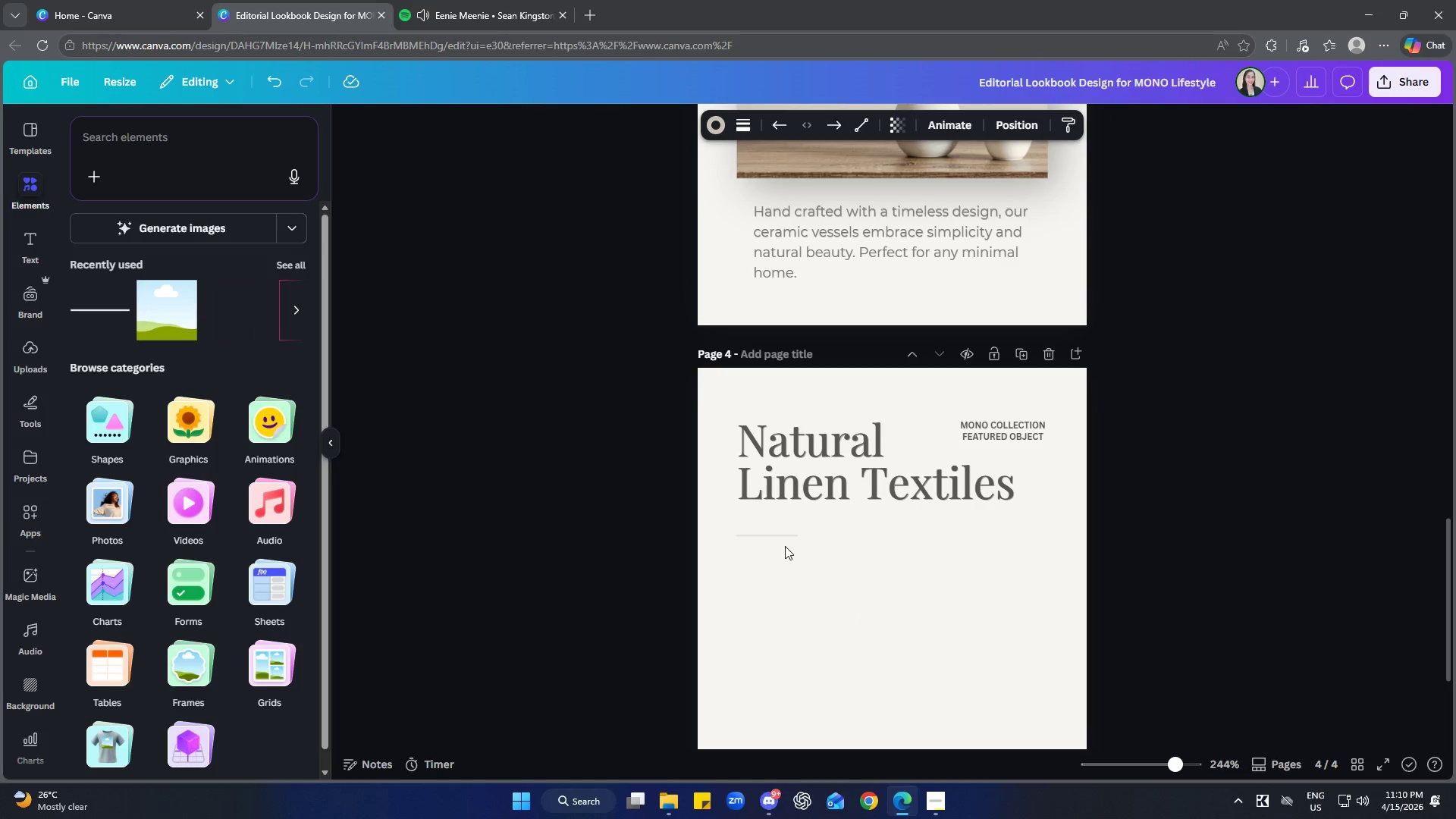 
key(ArrowUp)
 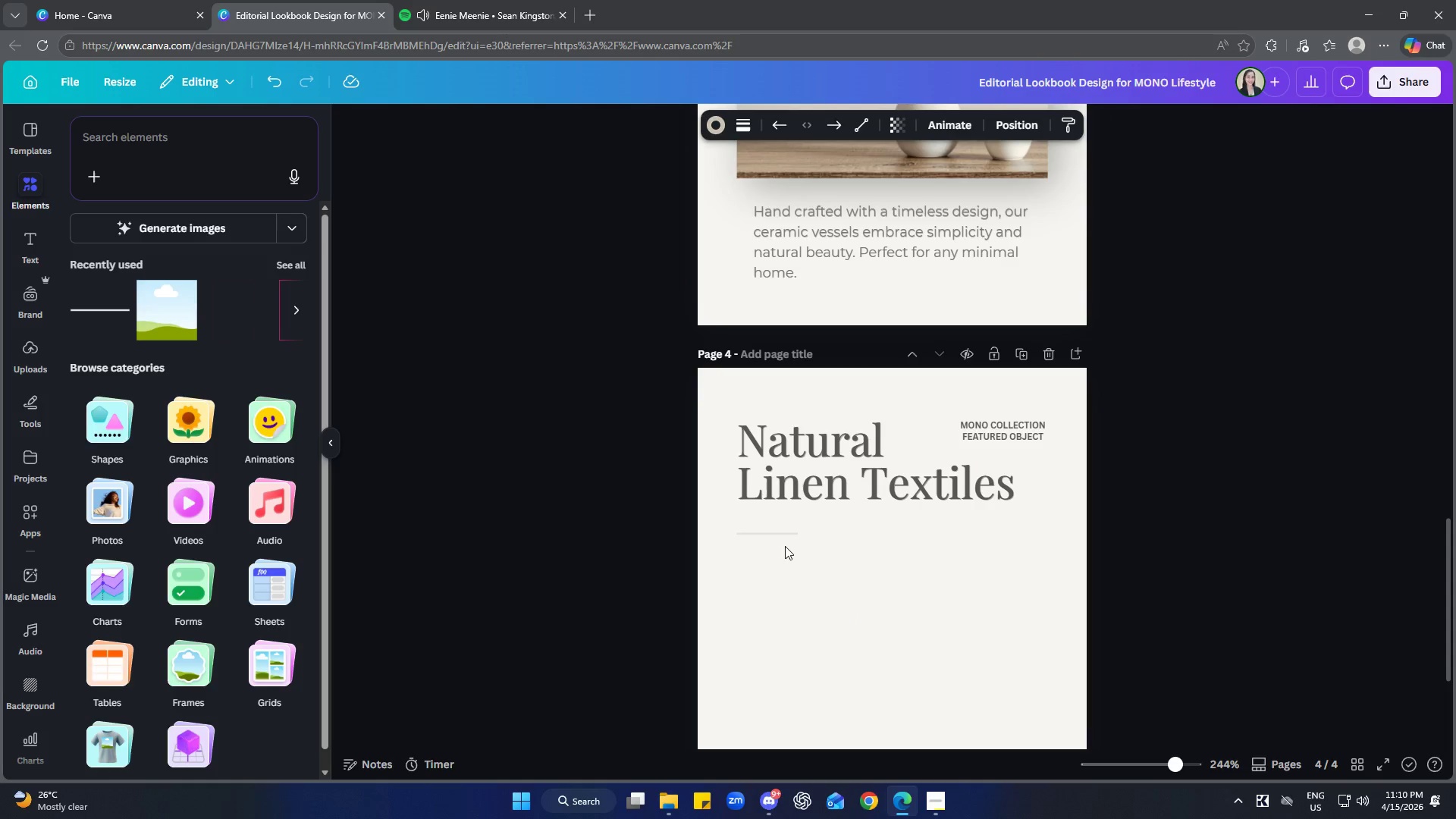 
key(ArrowUp)
 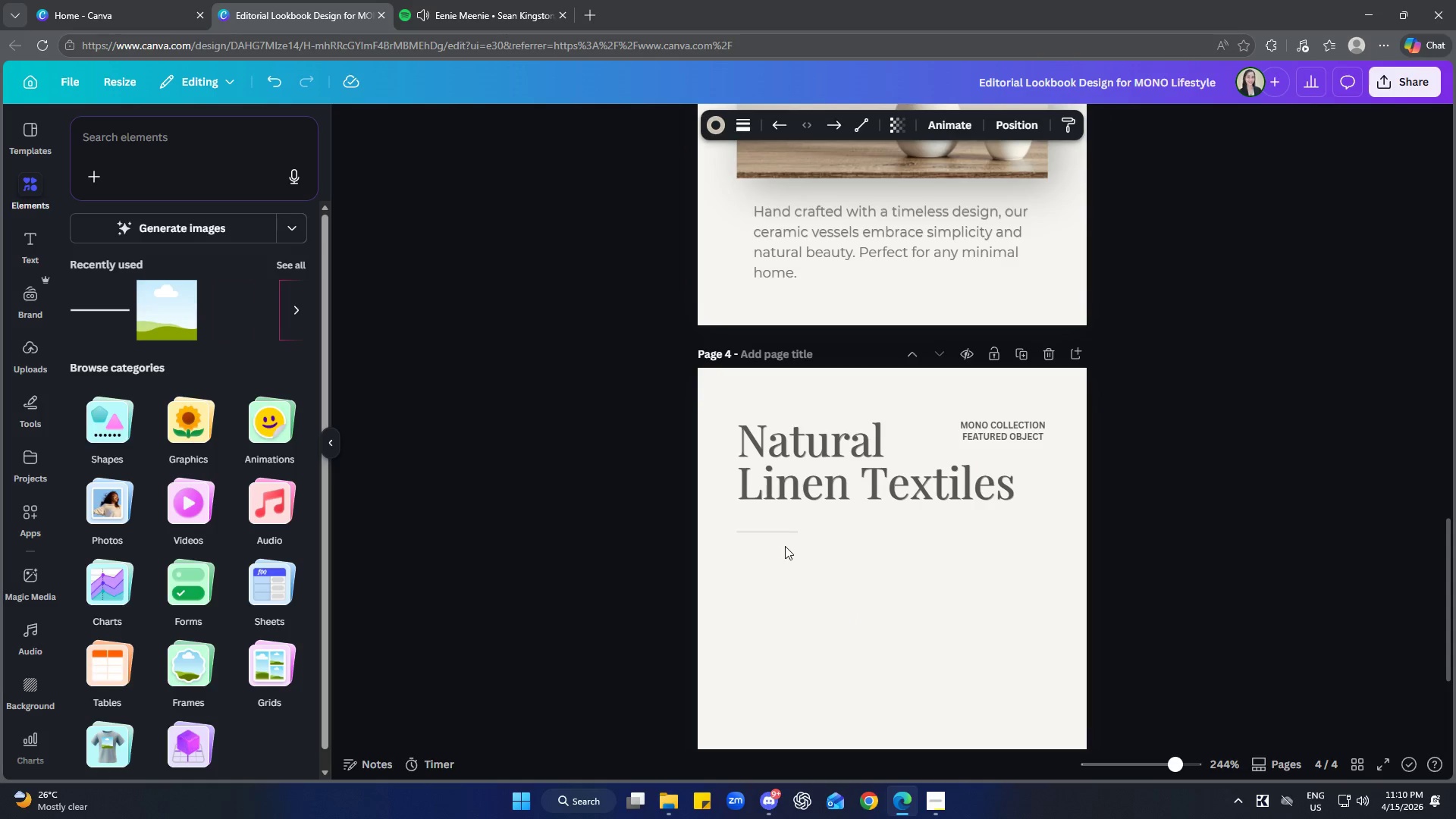 
key(ArrowUp)
 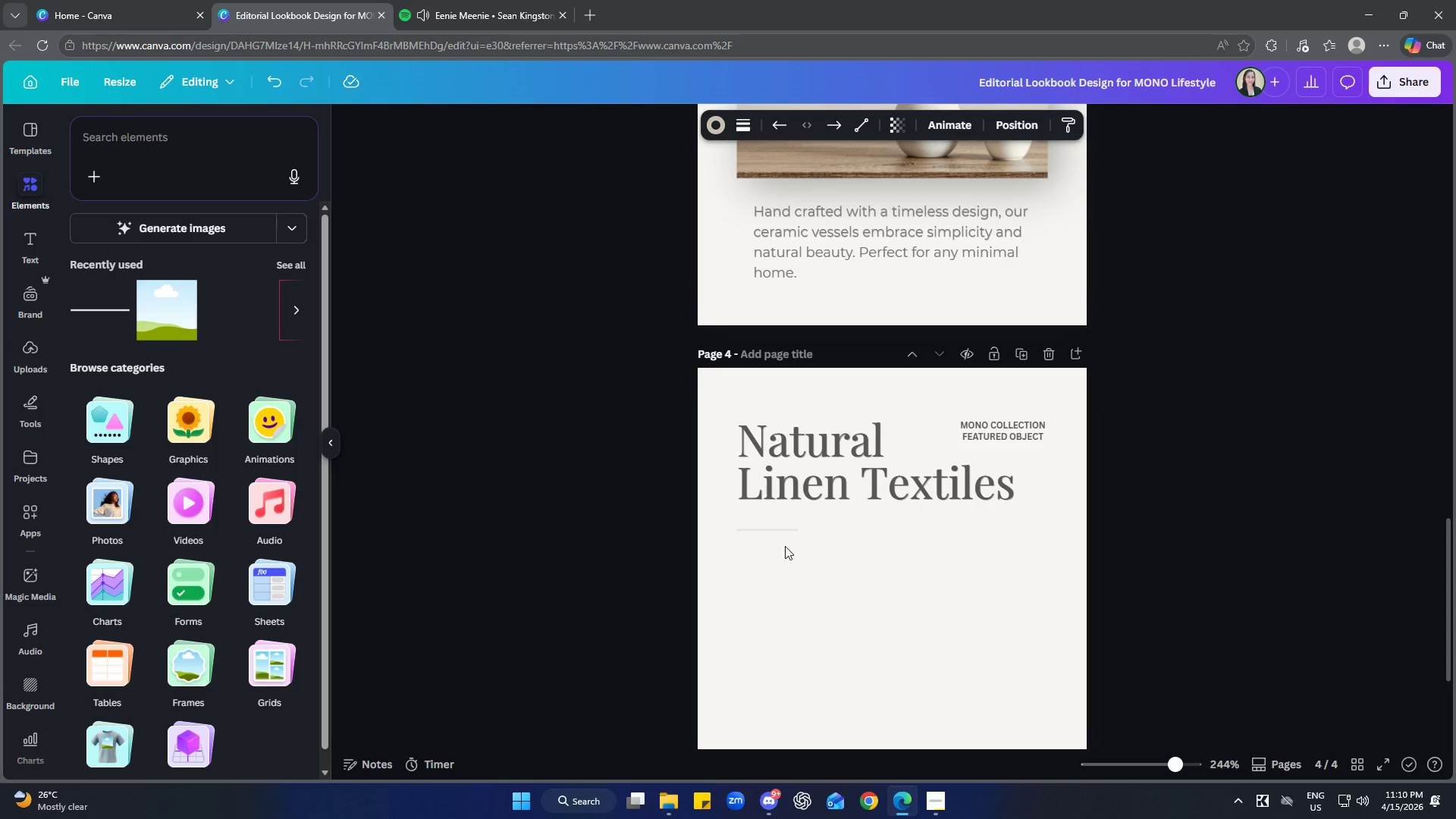 
key(ArrowUp)
 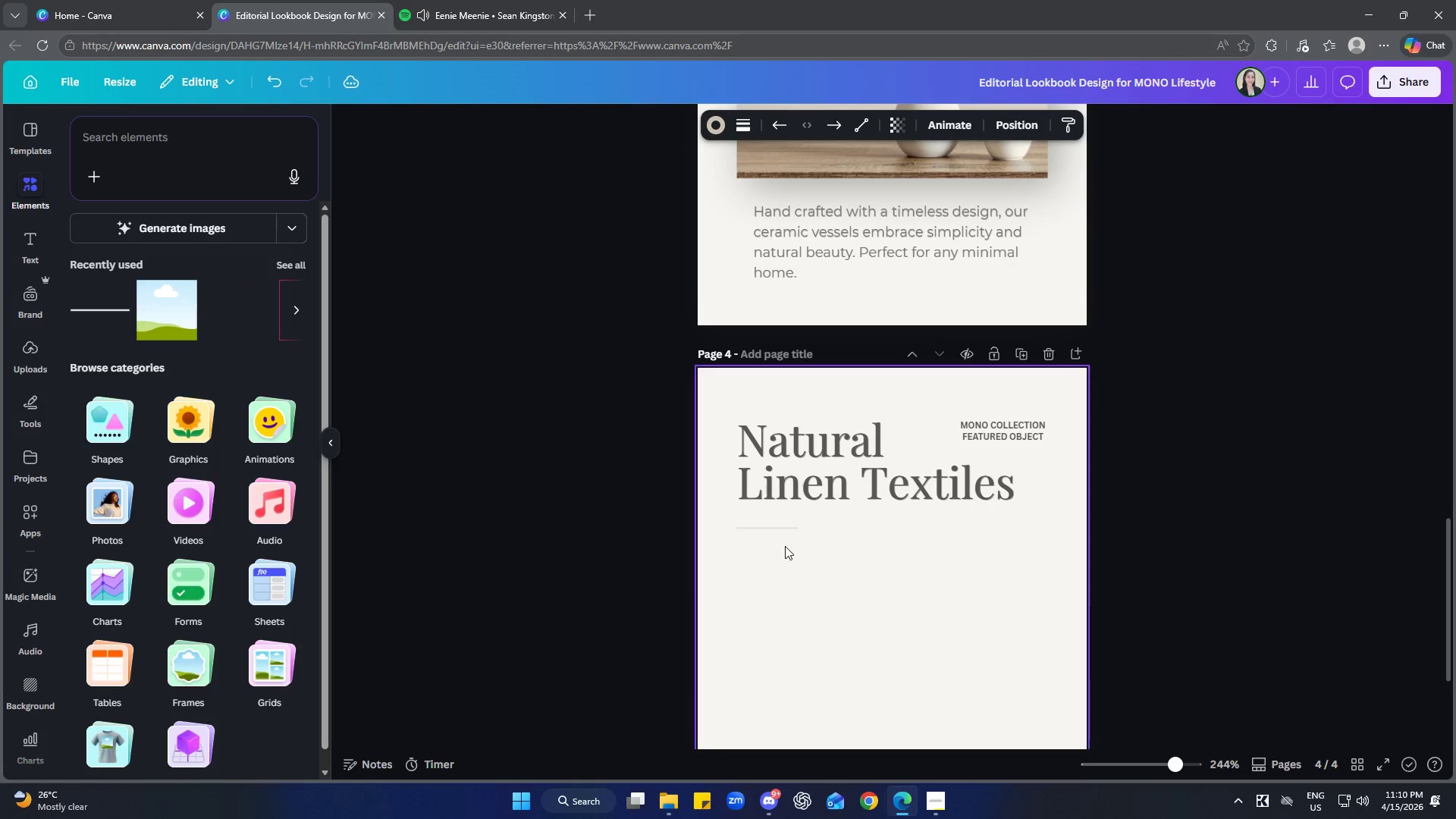 
key(ArrowUp)
 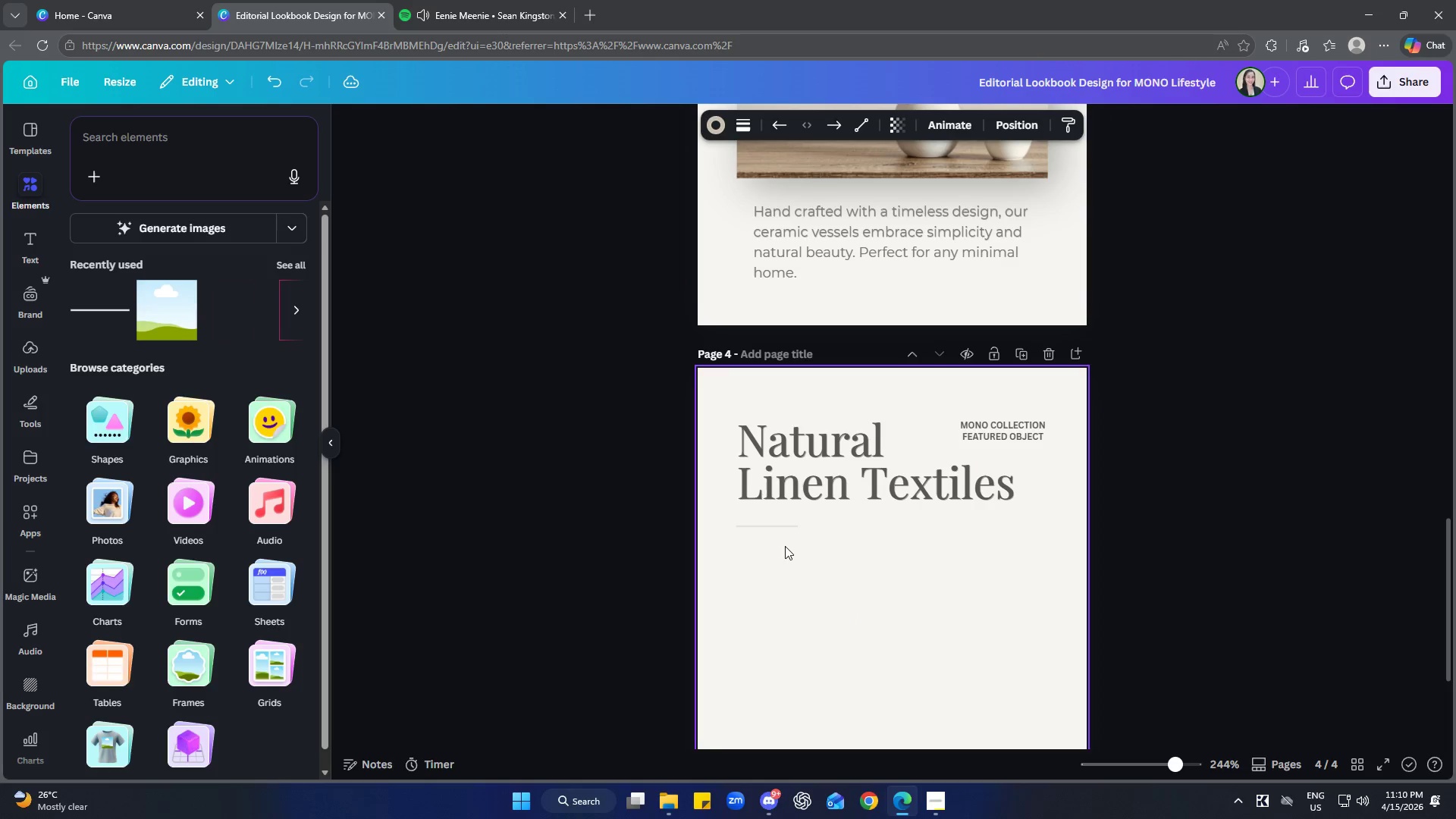 
key(ArrowUp)
 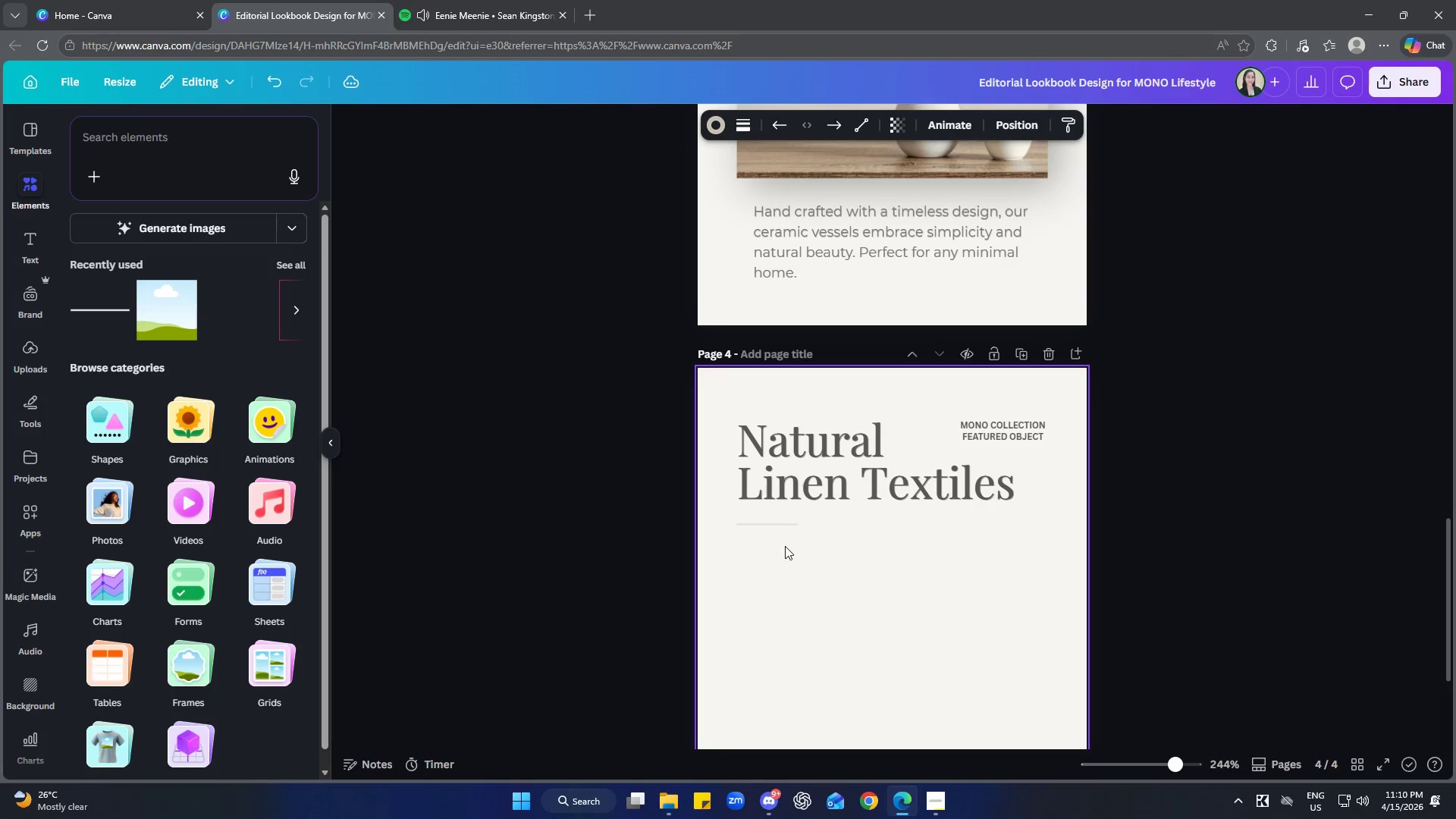 
key(ArrowUp)
 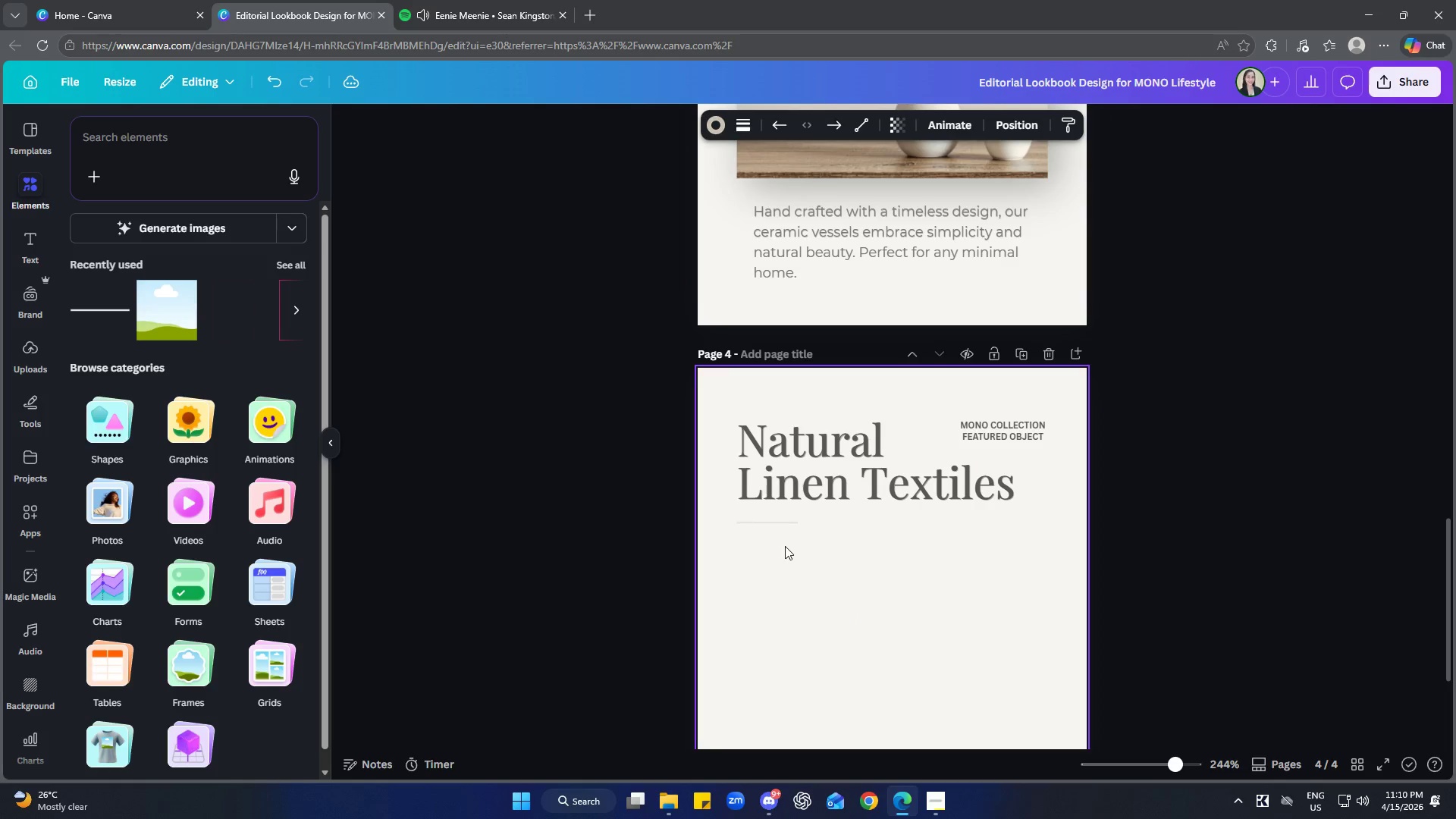 
key(ArrowUp)
 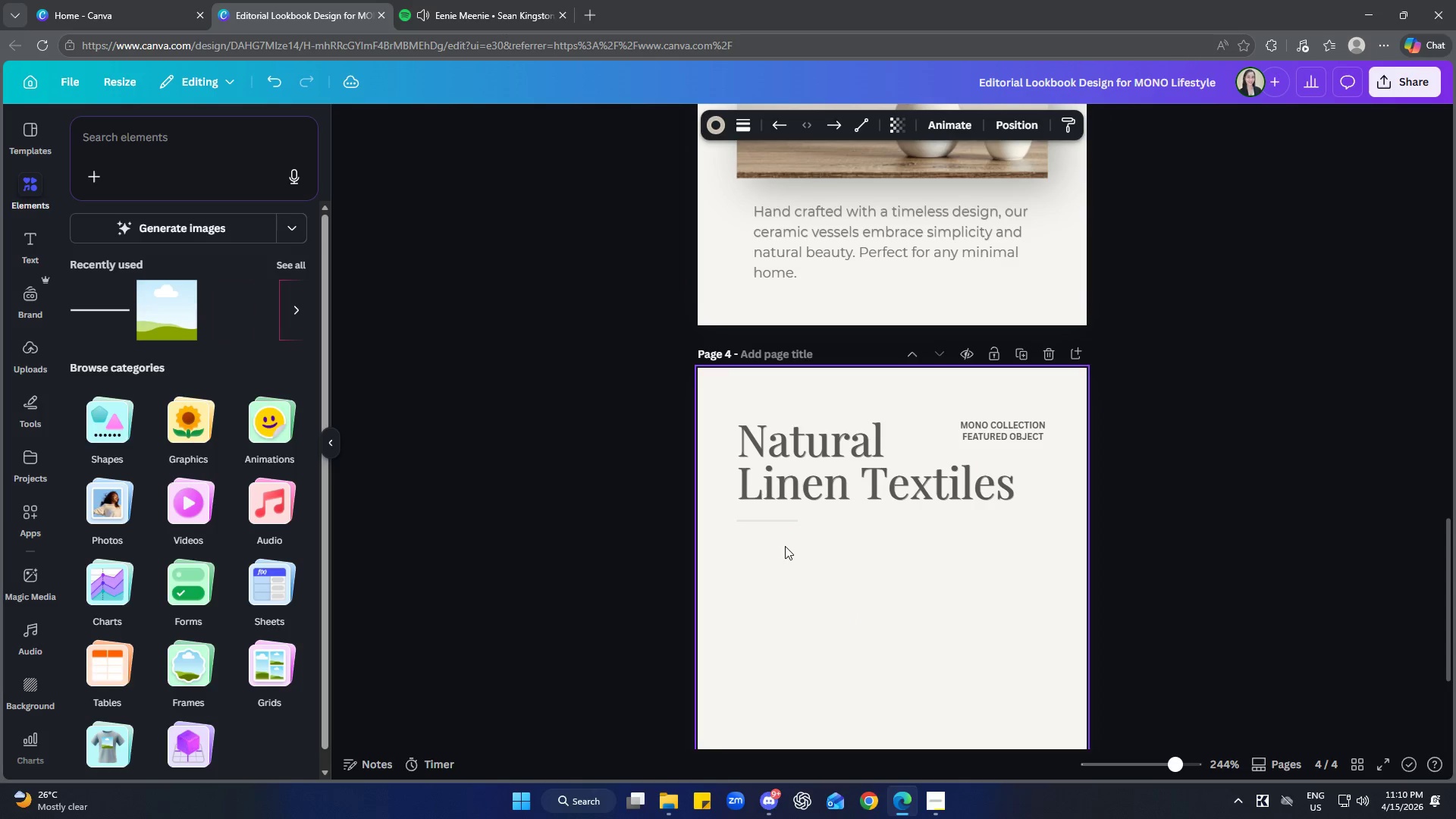 
key(ArrowUp)
 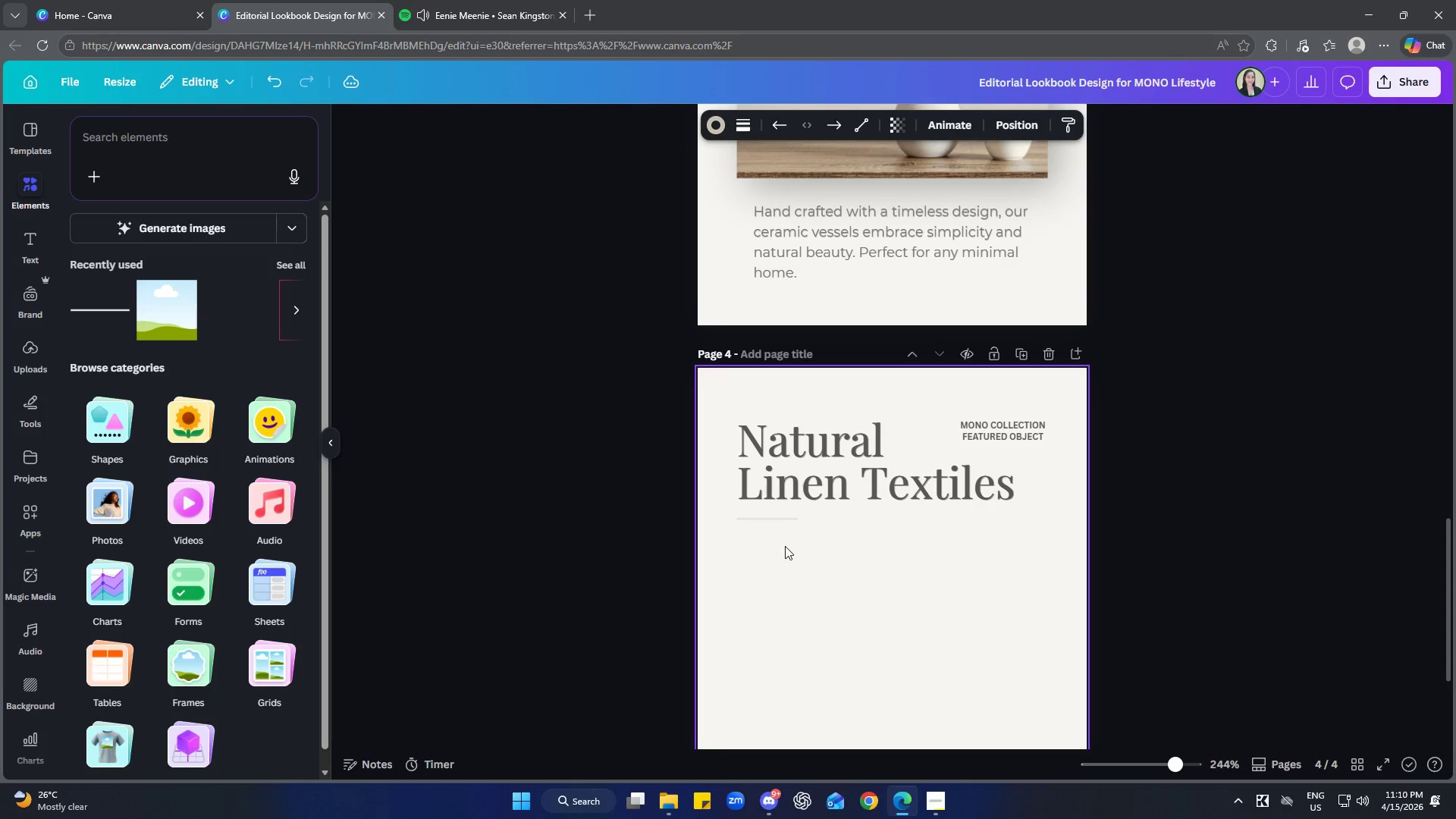 
key(ArrowUp)
 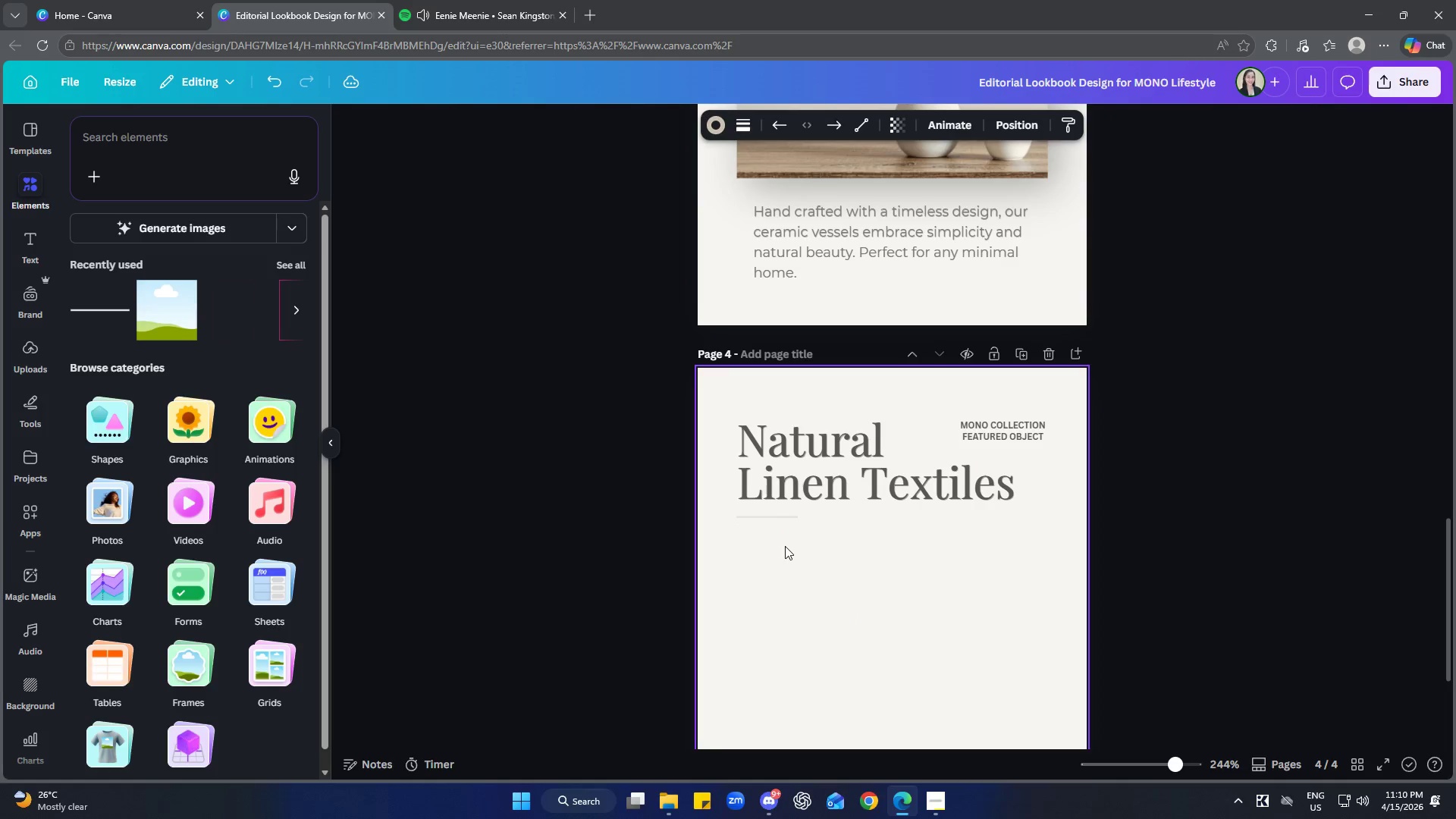 
key(ArrowUp)
 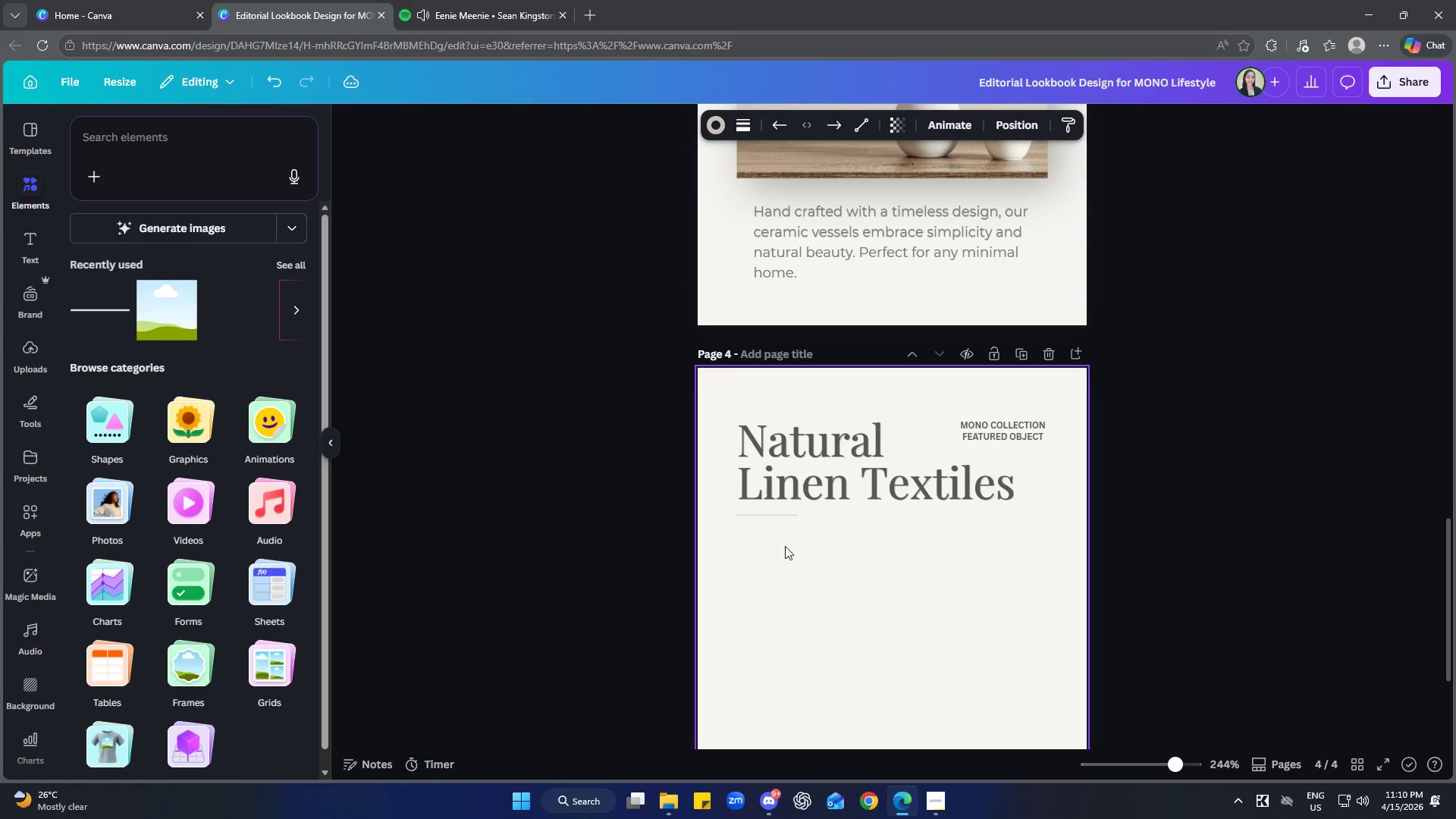 
key(ArrowUp)
 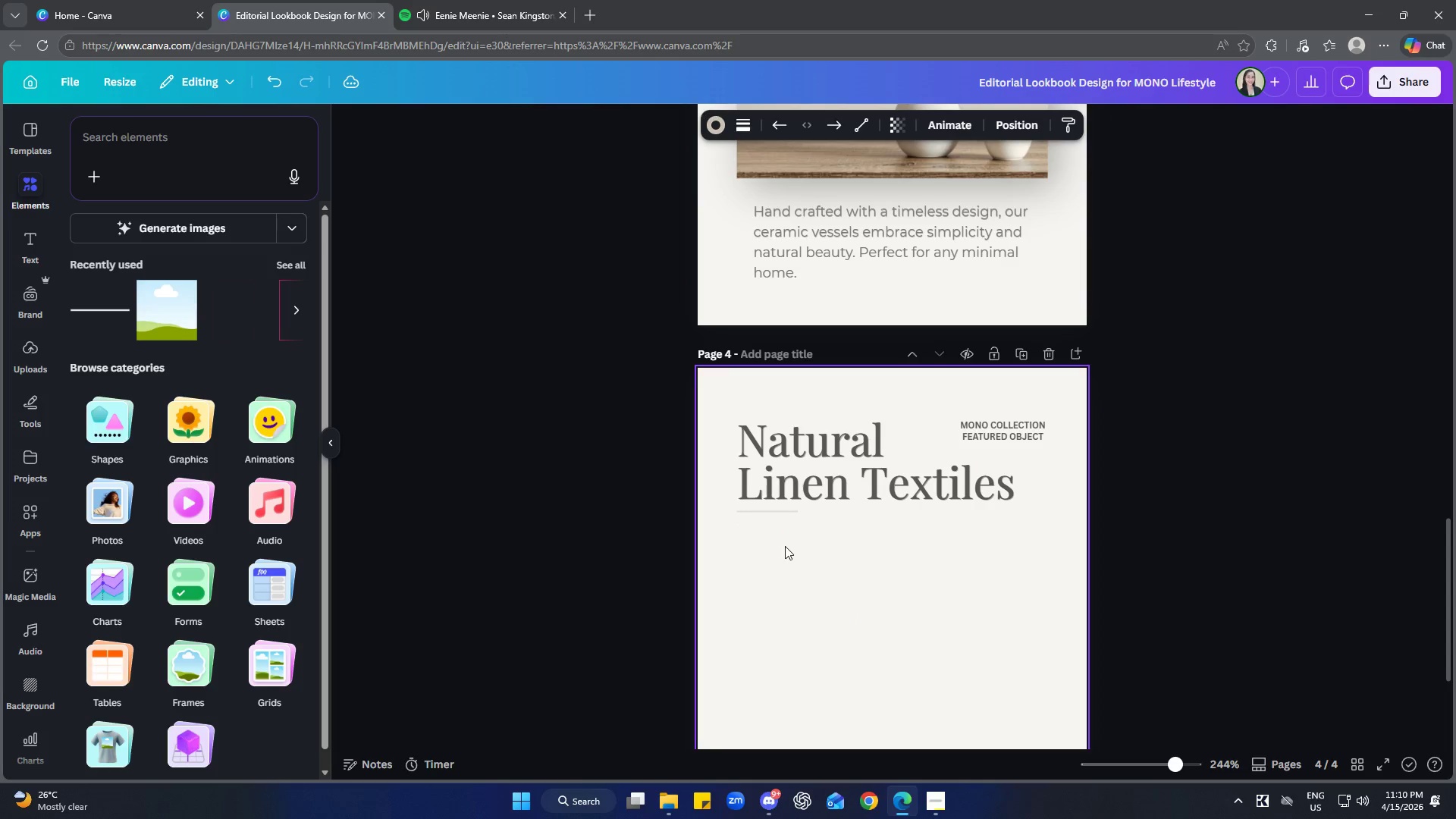 
key(ArrowUp)
 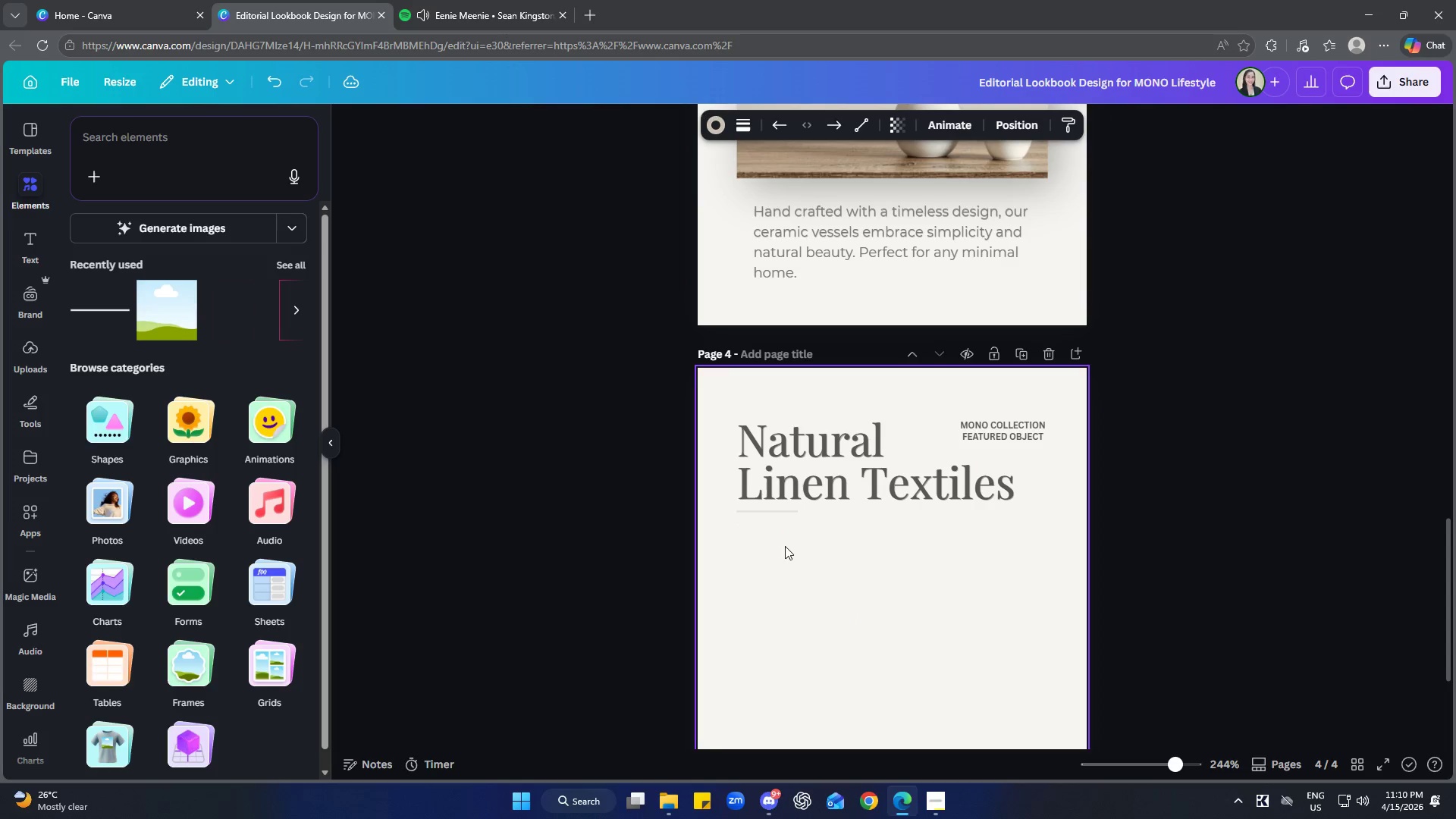 
key(ArrowUp)
 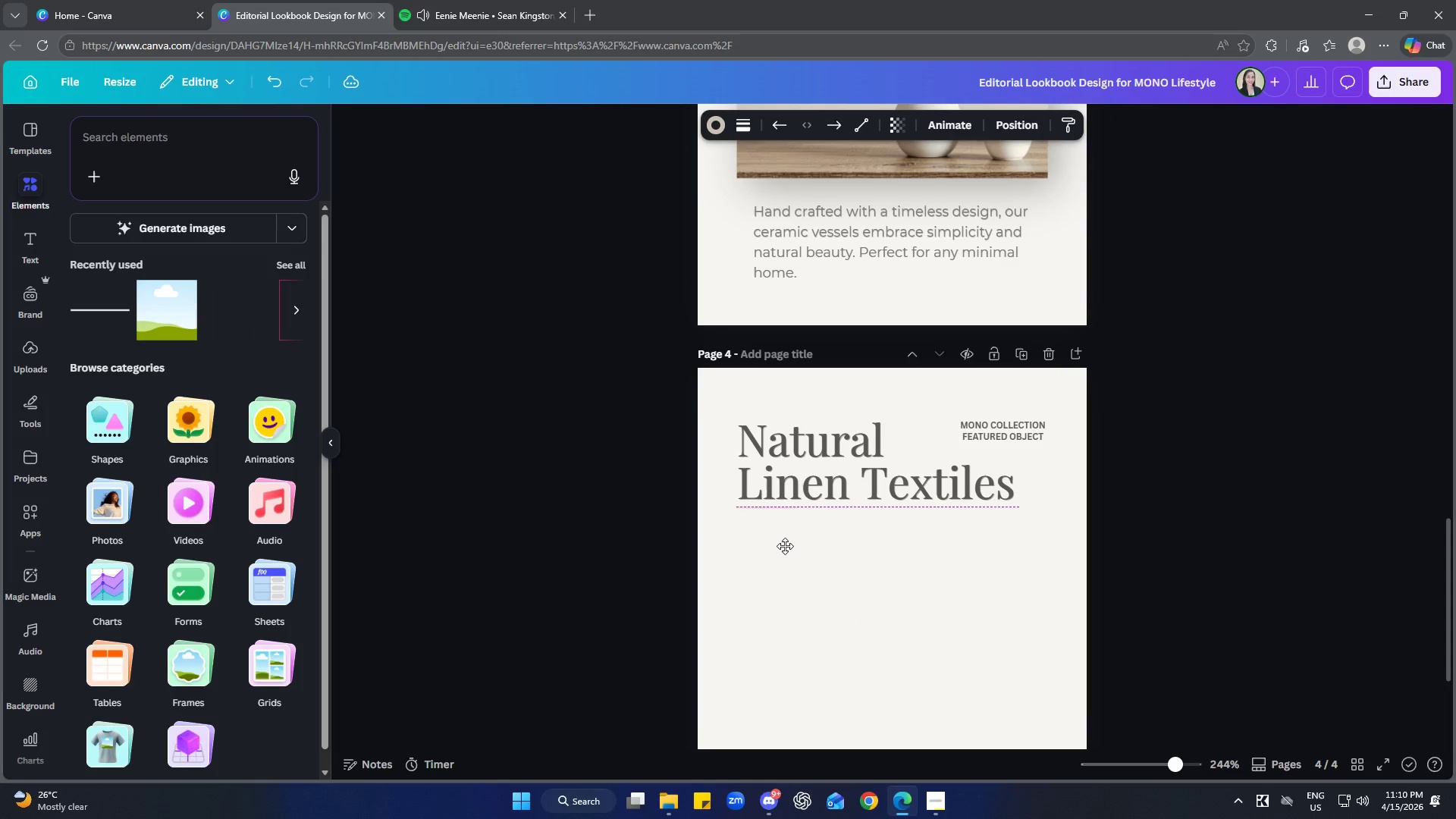 
key(ArrowUp)
 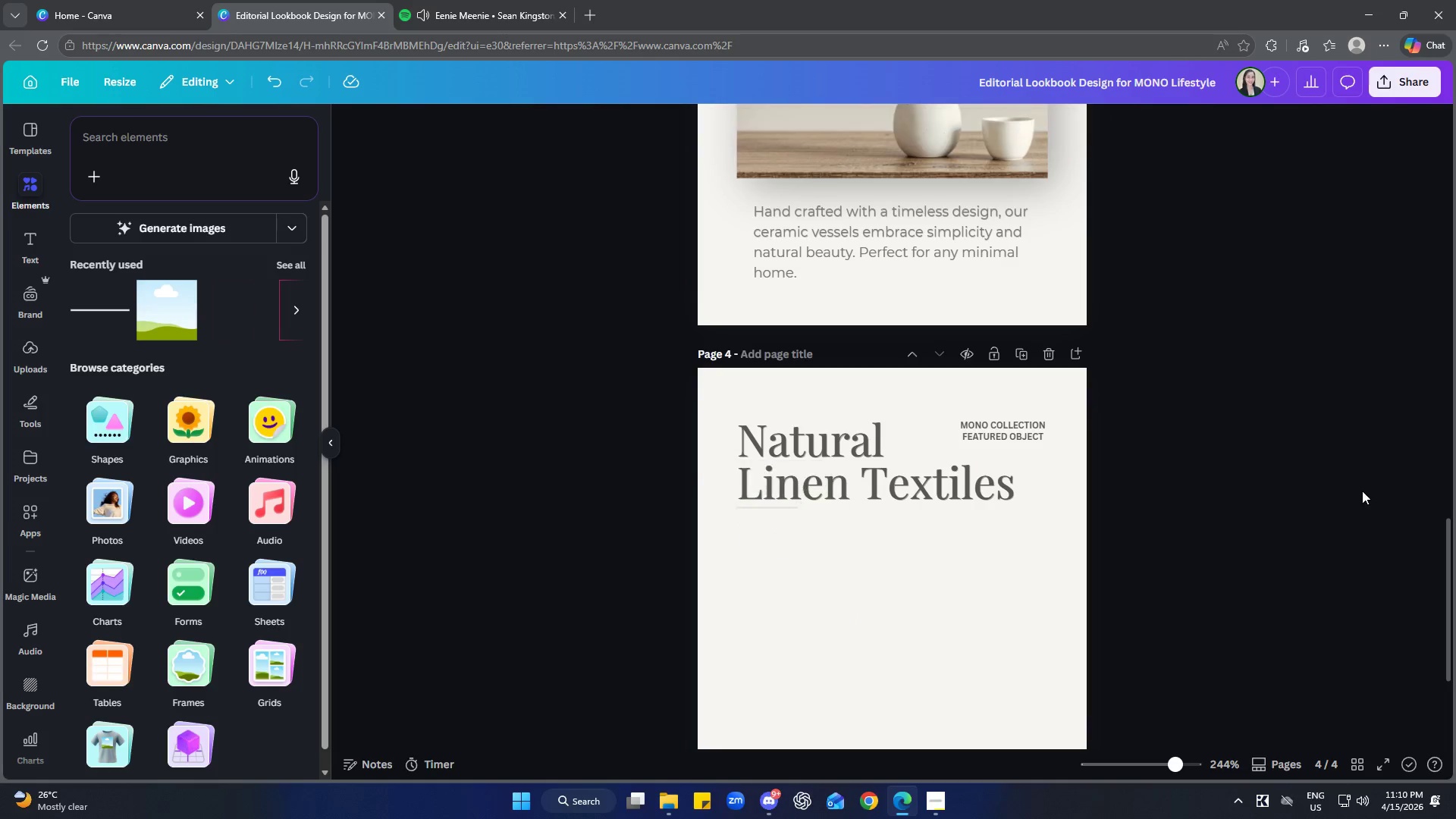 
scroll: coordinate [1288, 496], scroll_direction: down, amount: 3.0
 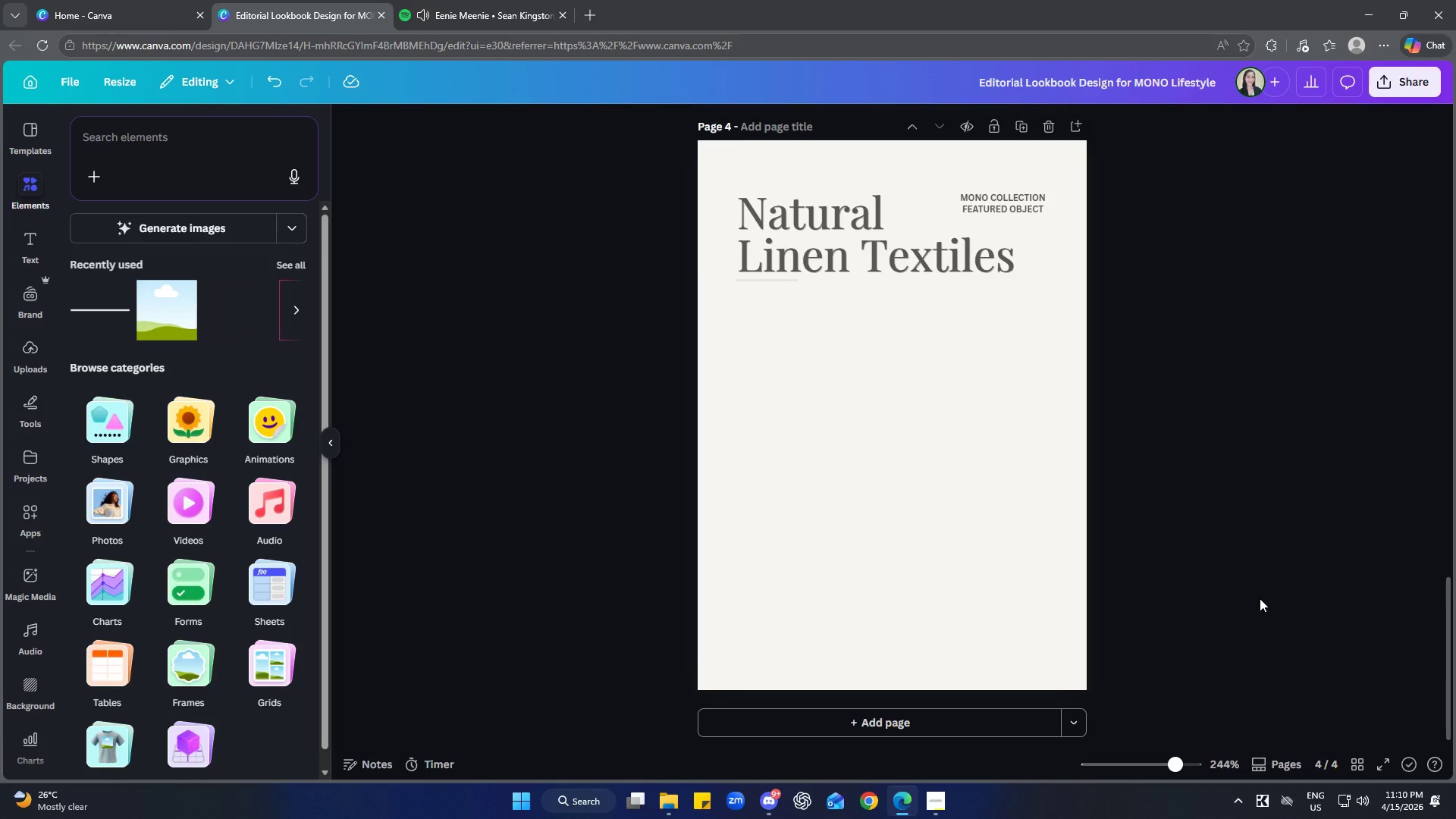 
wait(12.47)
 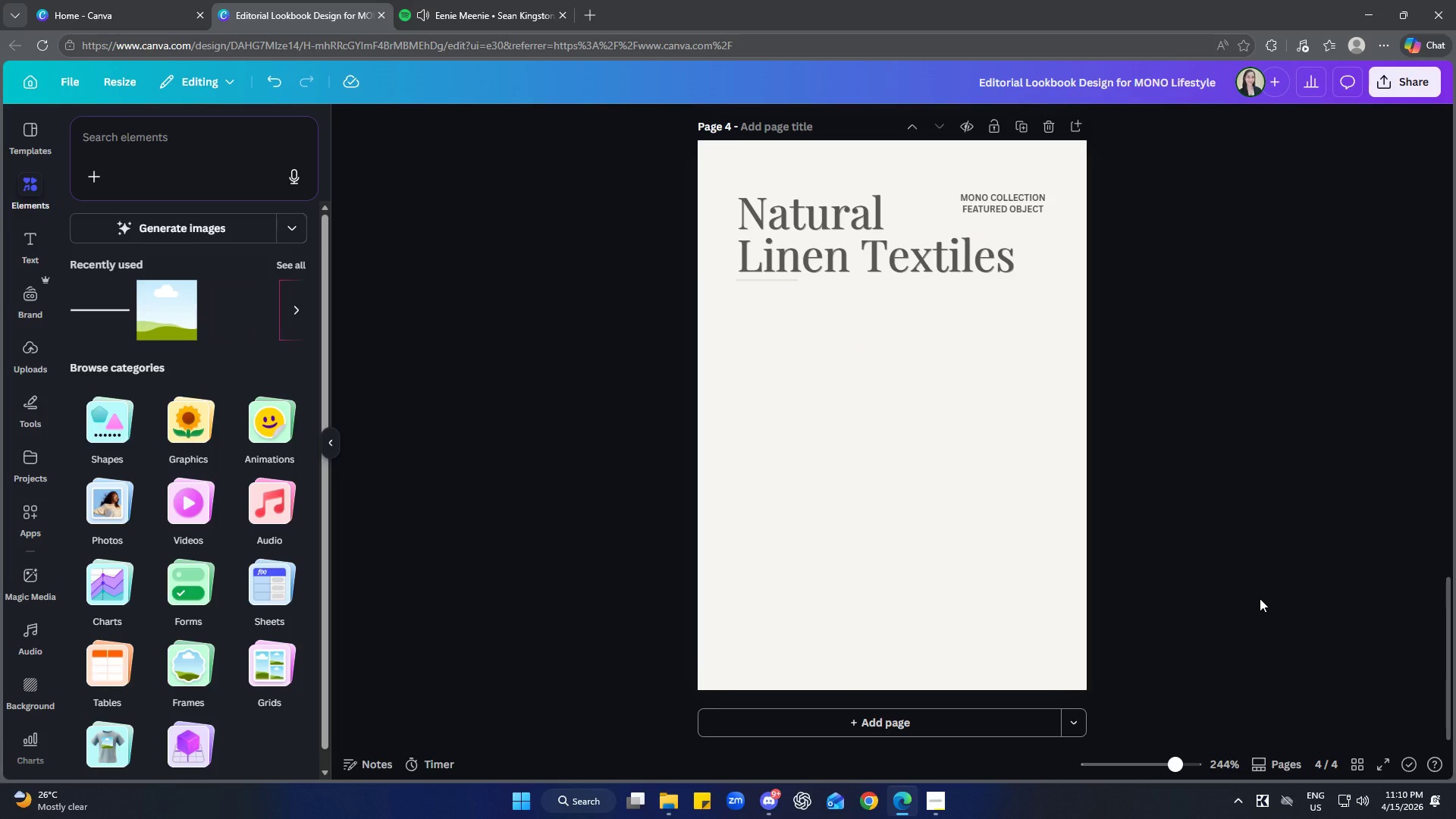 
left_click([176, 171])
 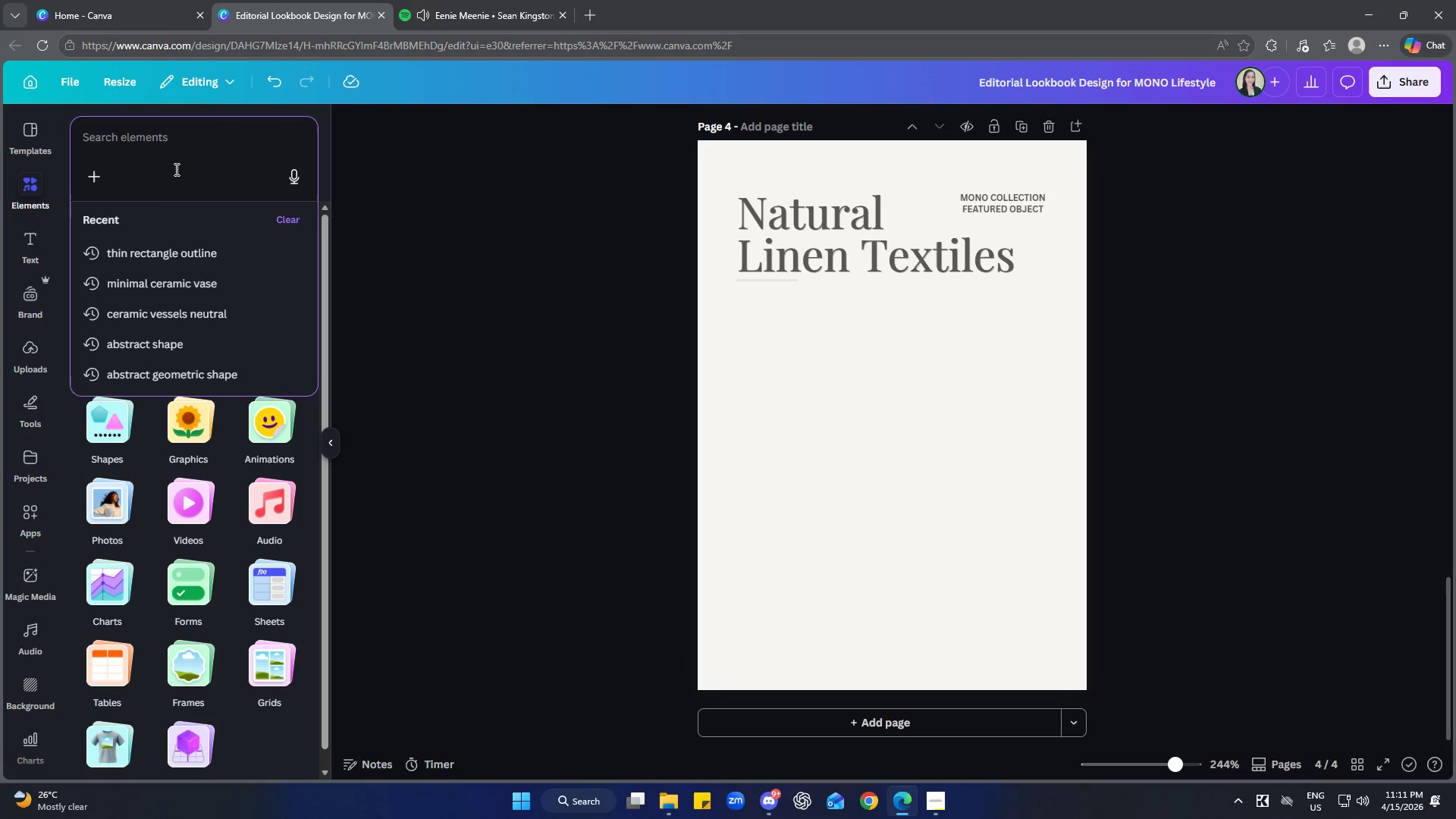 
type(f)
key(Backspace)
type(o)
key(Backspace)
type(folded linen neurtal)
 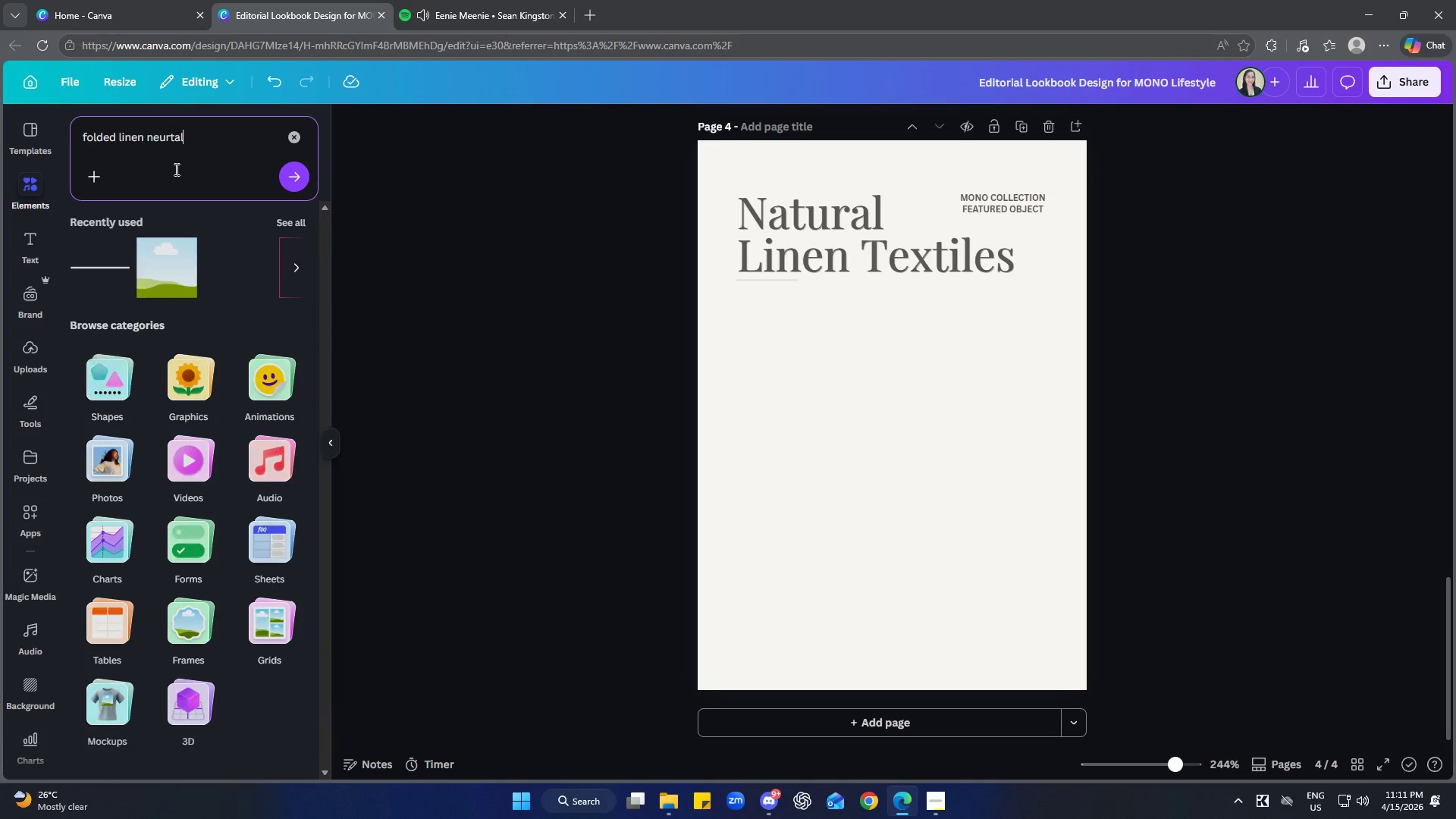 
key(Enter)
 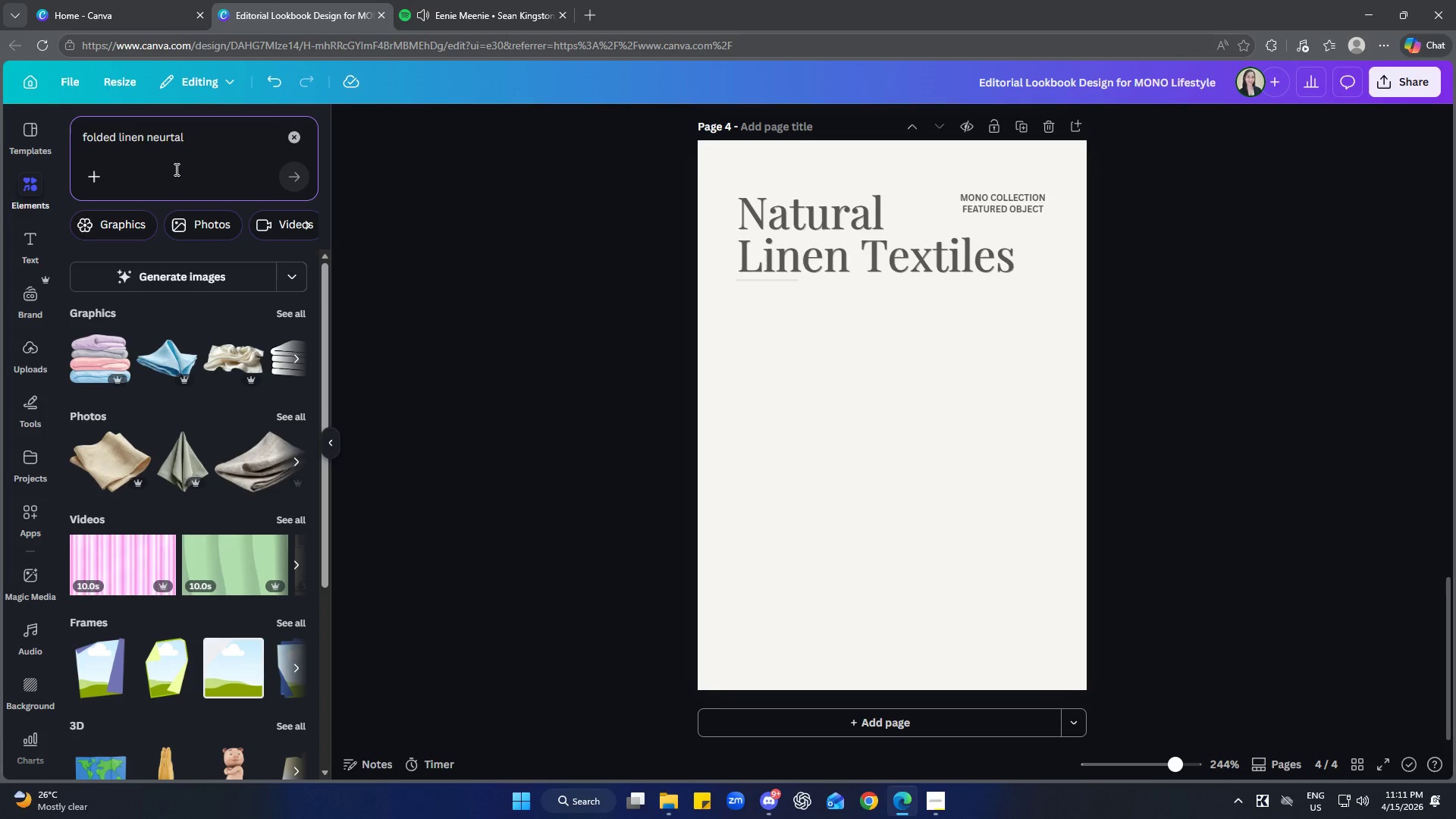 
wait(6.16)
 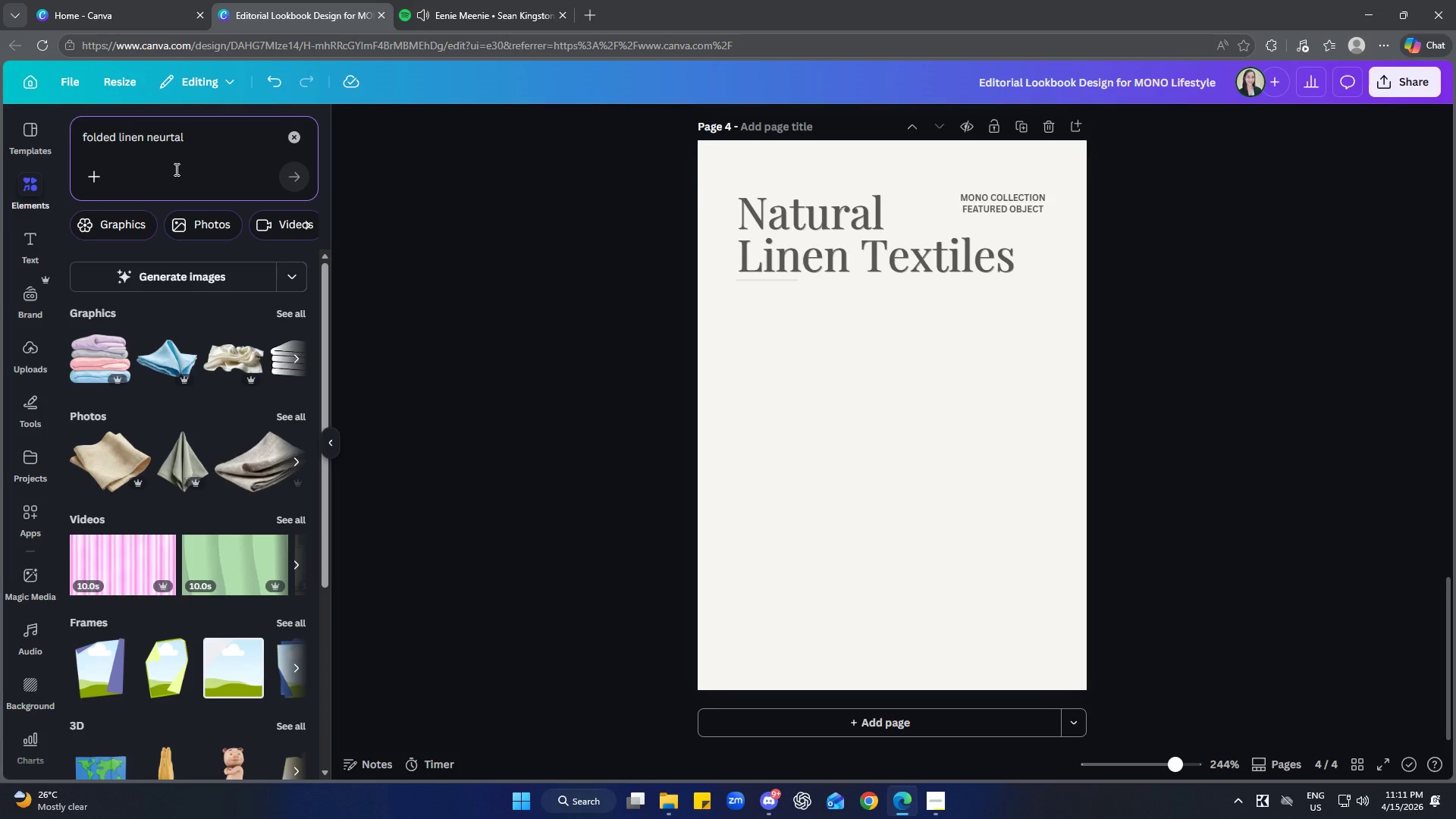 
left_click([291, 416])
 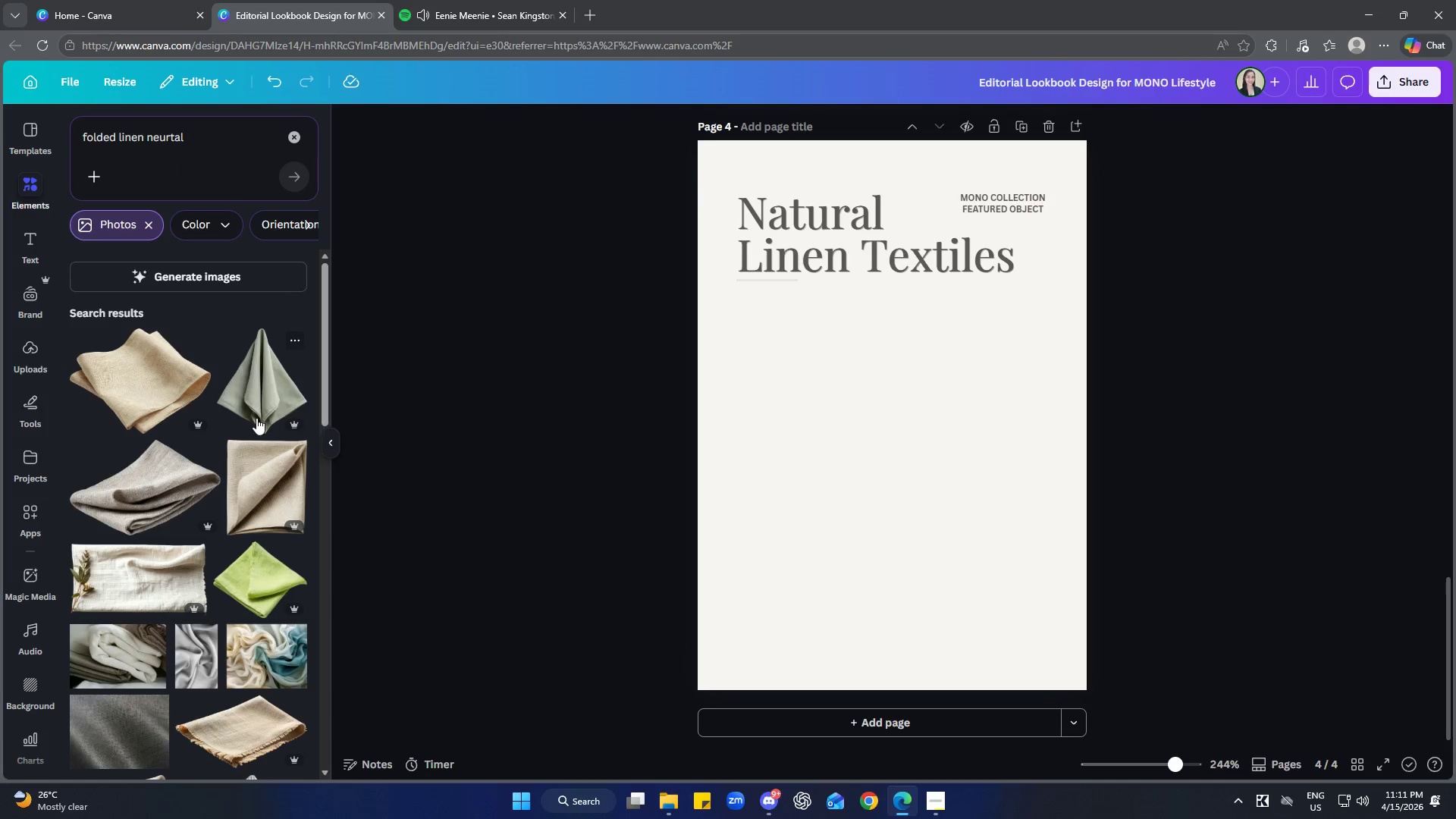 
scroll: coordinate [231, 555], scroll_direction: down, amount: 12.0
 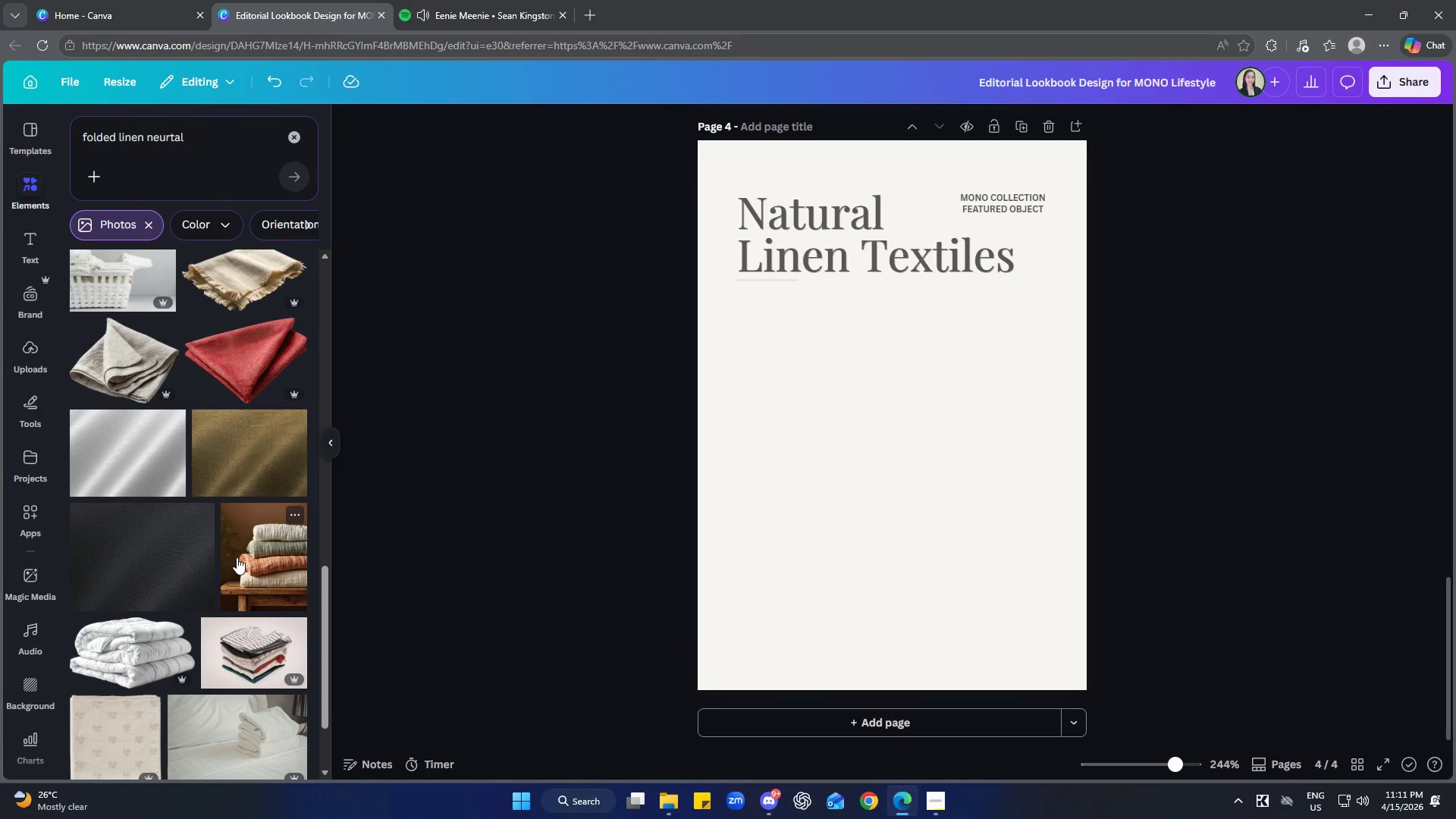 
scroll: coordinate [224, 517], scroll_direction: down, amount: 8.0
 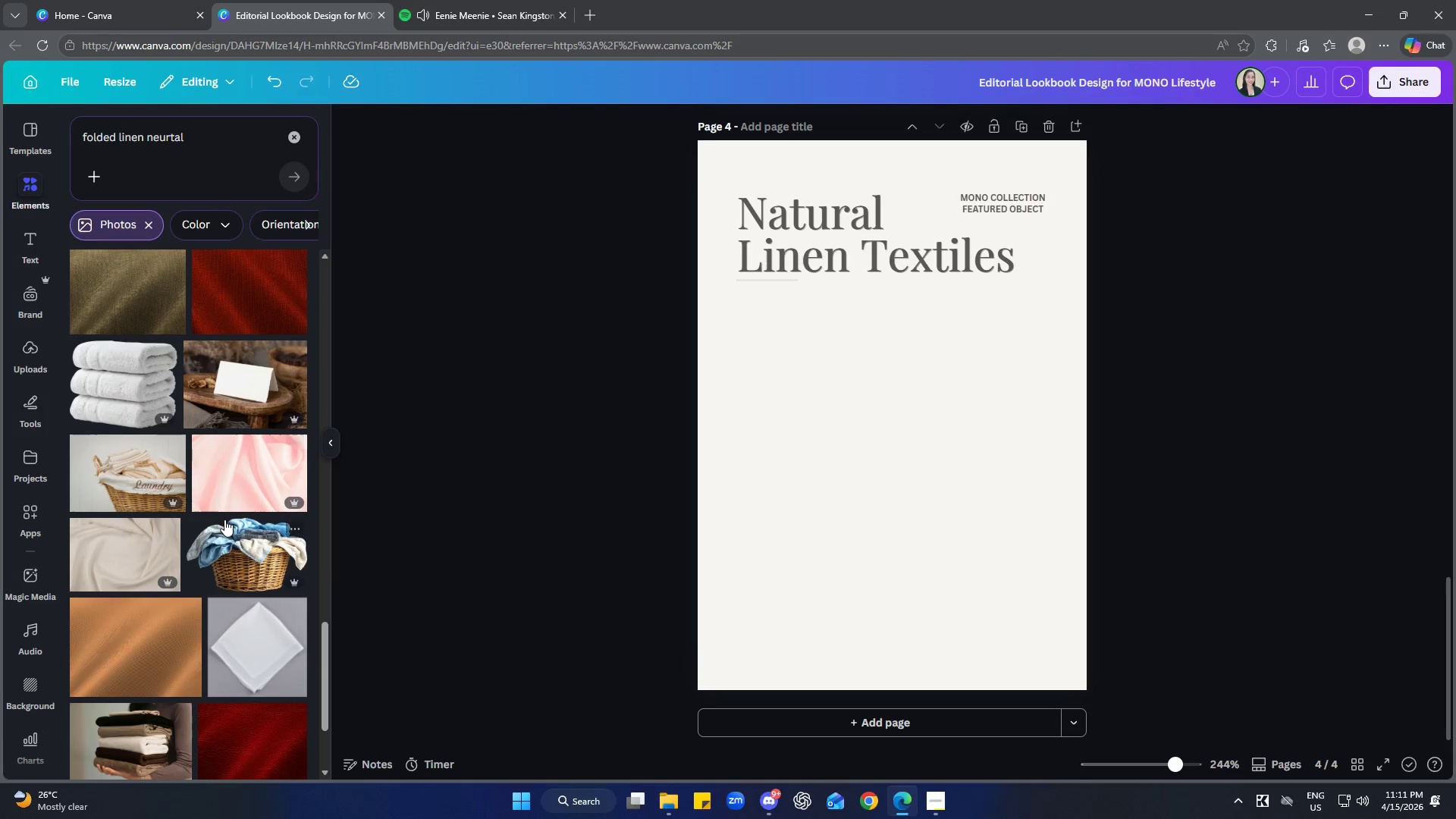 
scroll: coordinate [226, 522], scroll_direction: down, amount: 3.0
 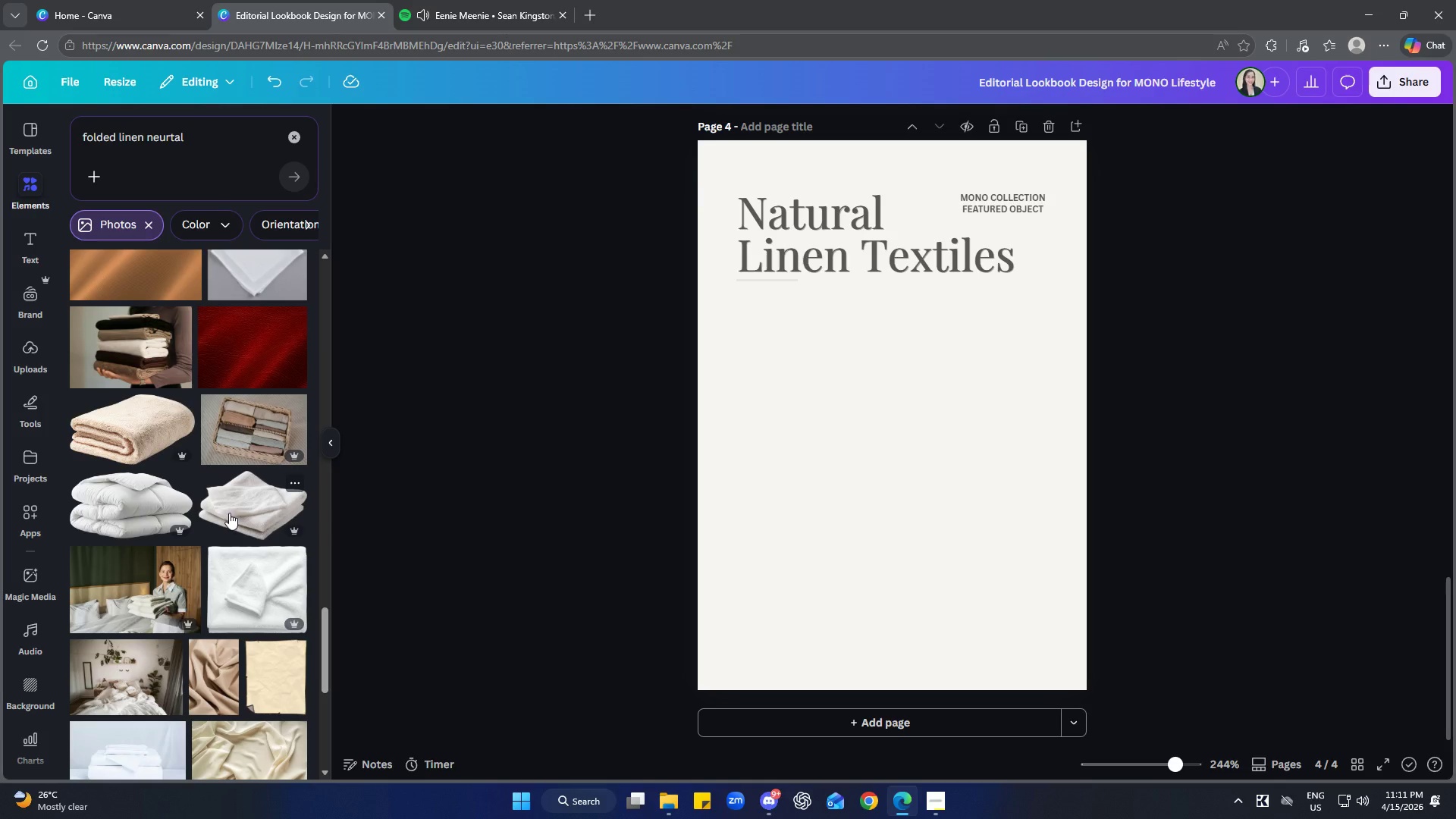 
left_click([212, 134])
 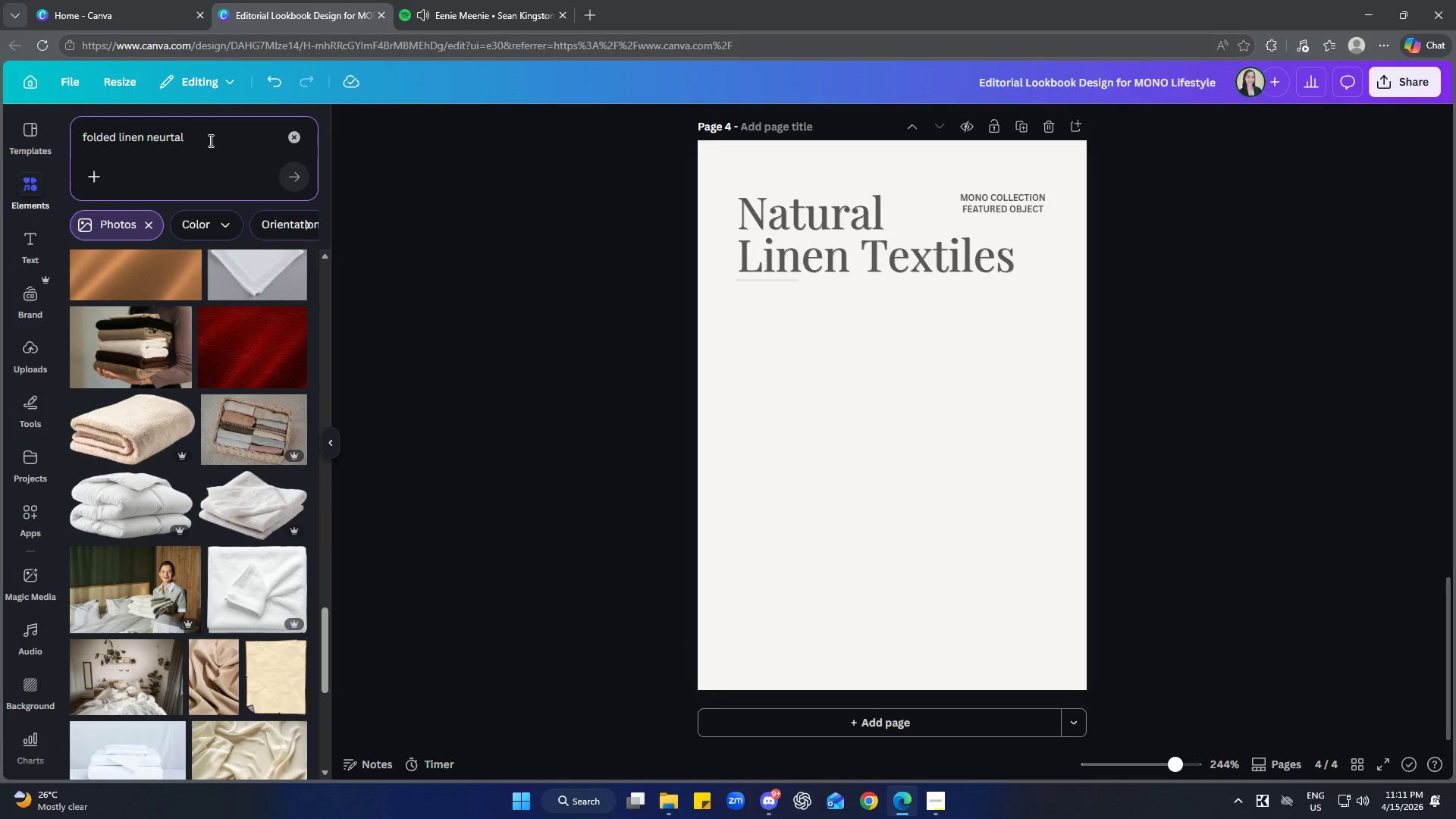 
type( aea)
key(Backspace)
type(sthetic)
 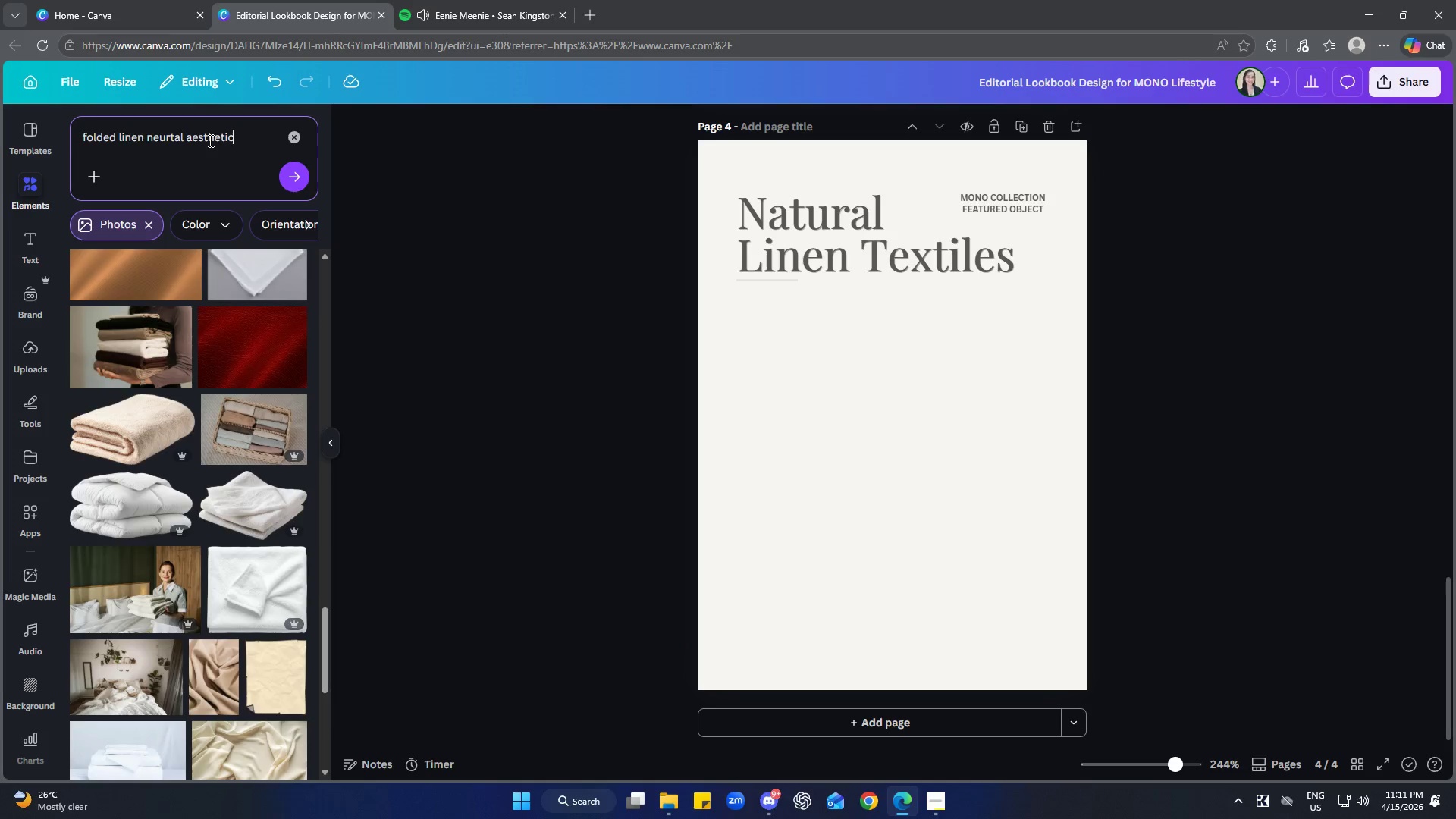 
key(Enter)
 